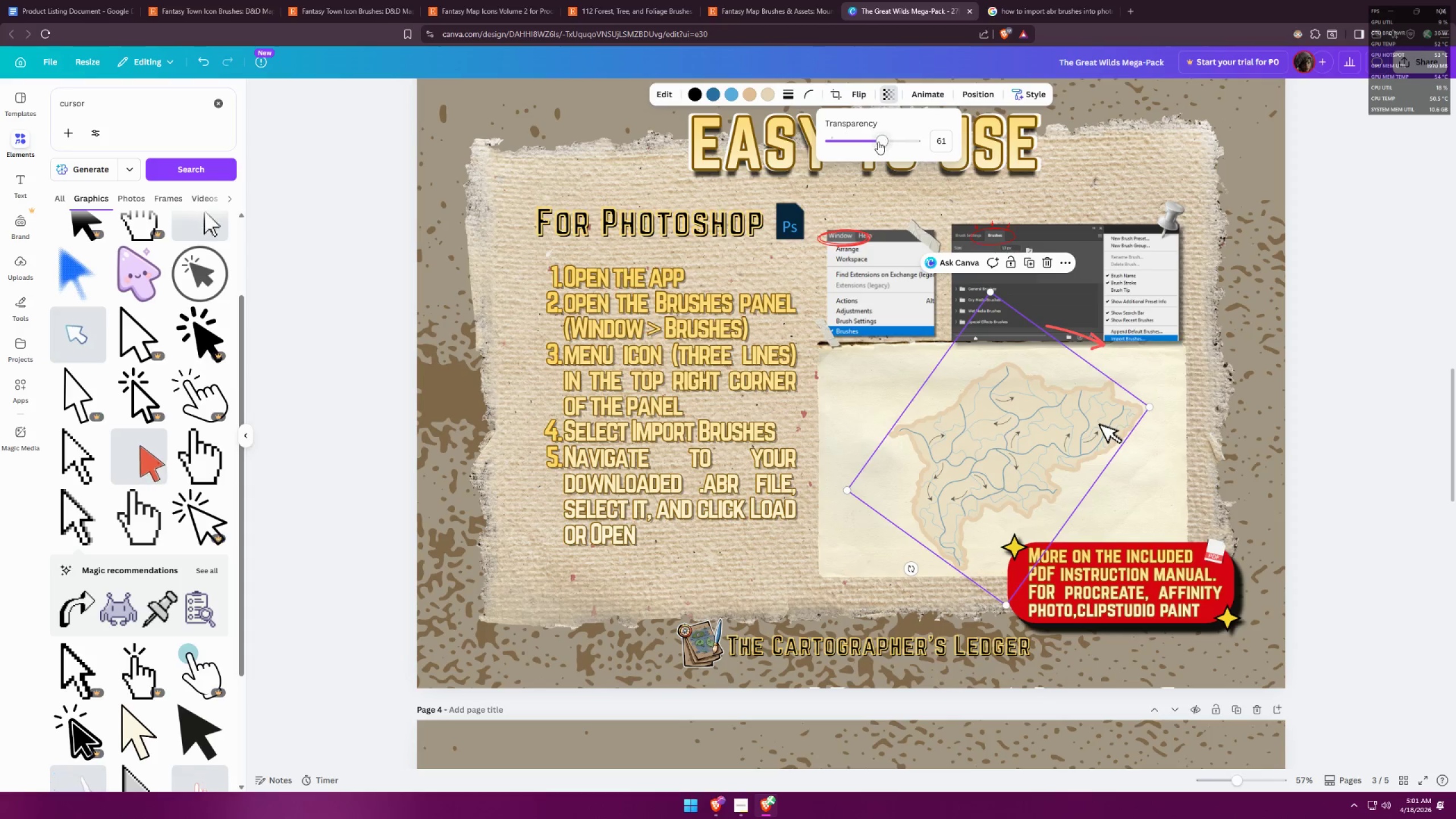 
left_click_drag(start_coordinate=[875, 140], to_coordinate=[872, 139])
 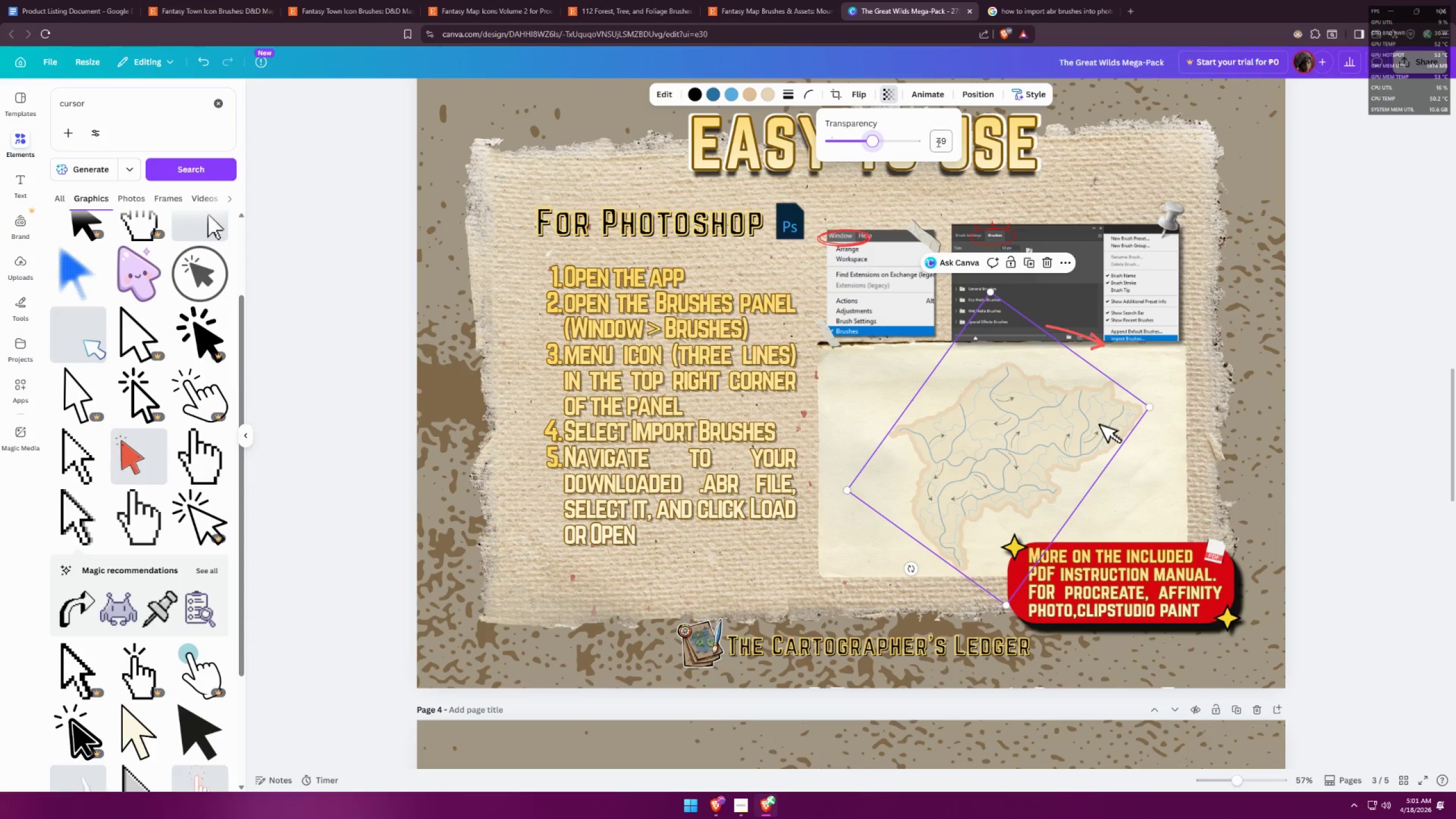 
left_click([938, 142])
 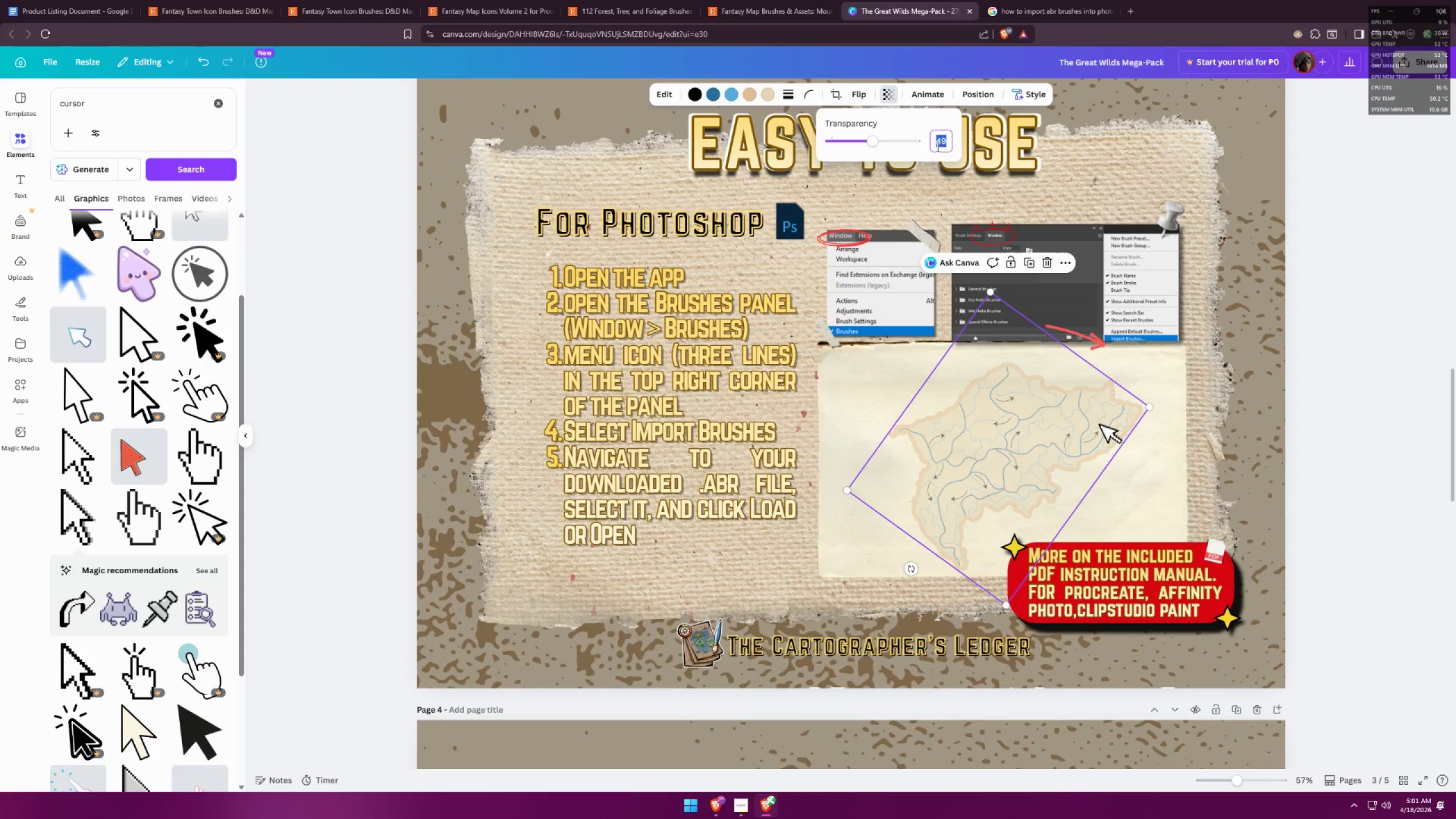 
type(45)
 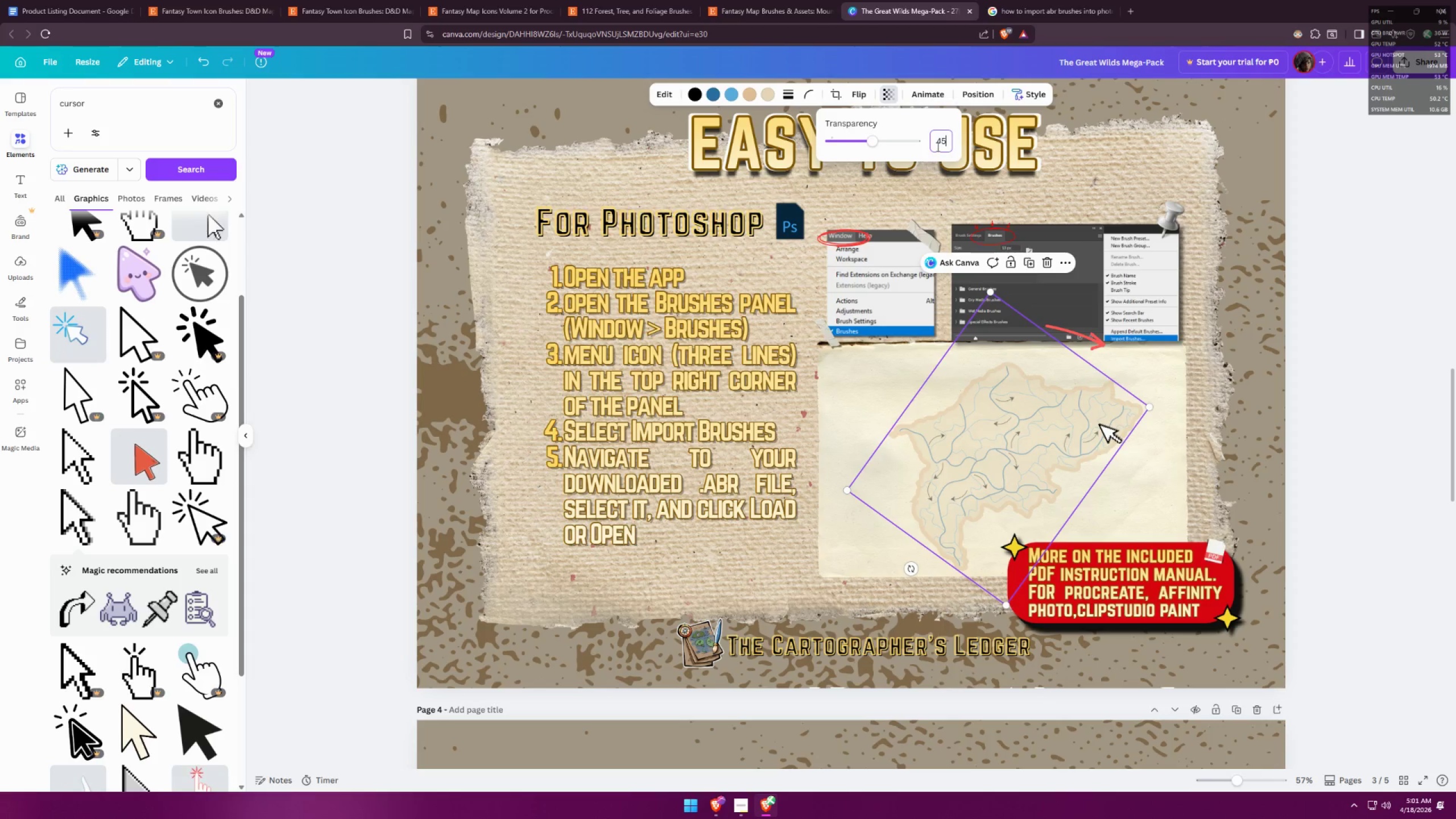 
key(Enter)
 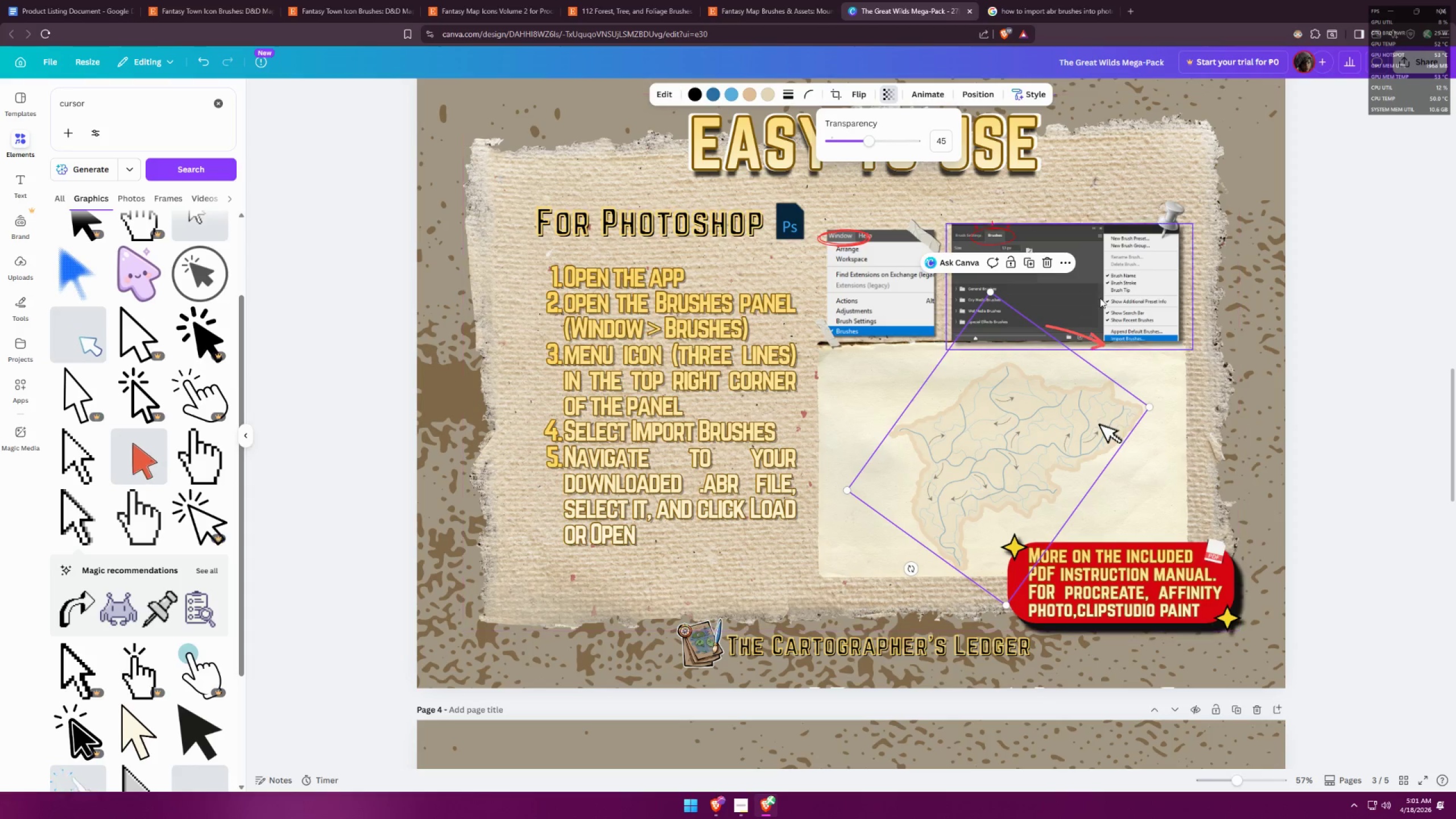 
left_click([1364, 417])
 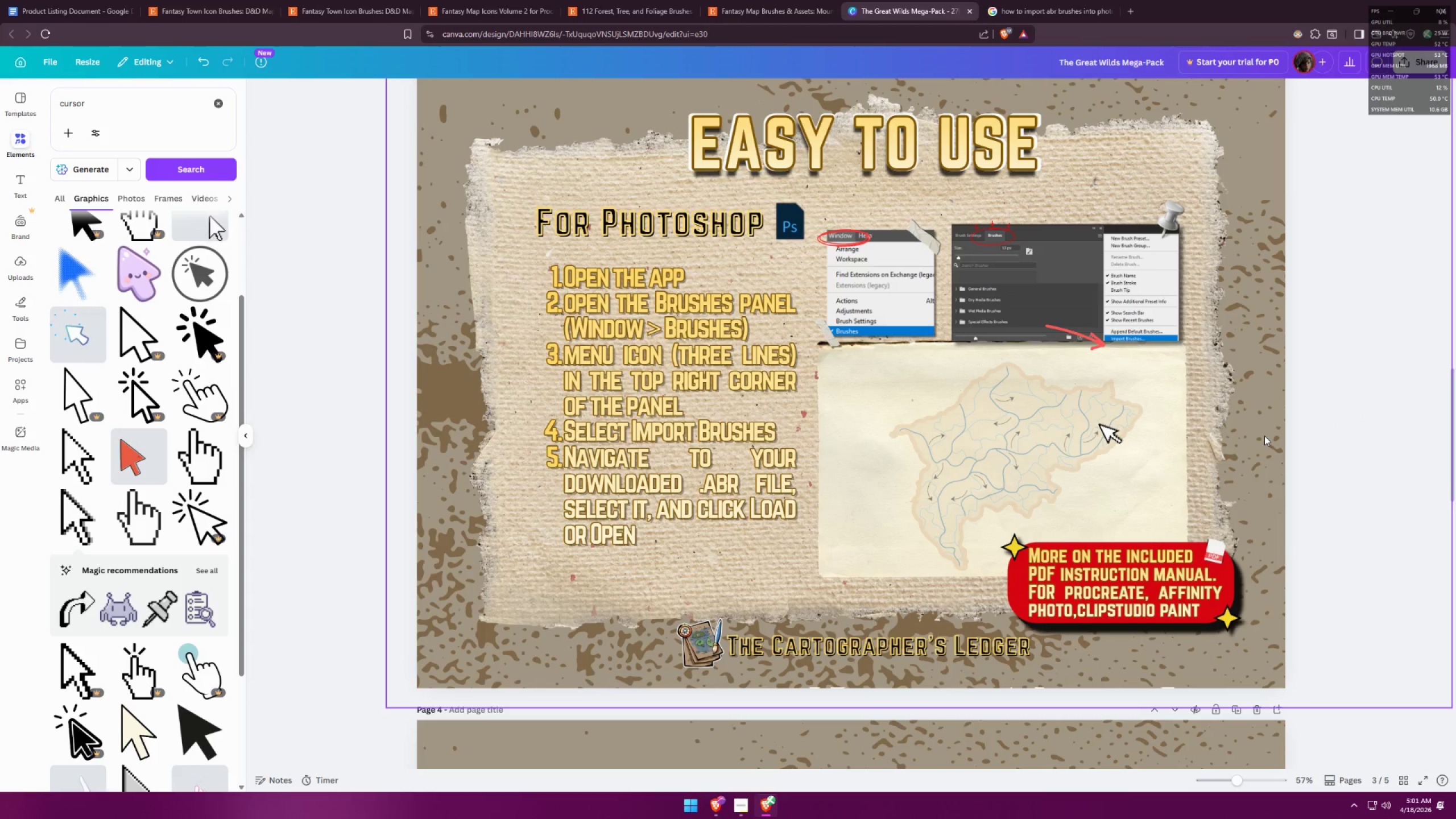 
scroll: coordinate [1255, 441], scroll_direction: down, amount: 11.0
 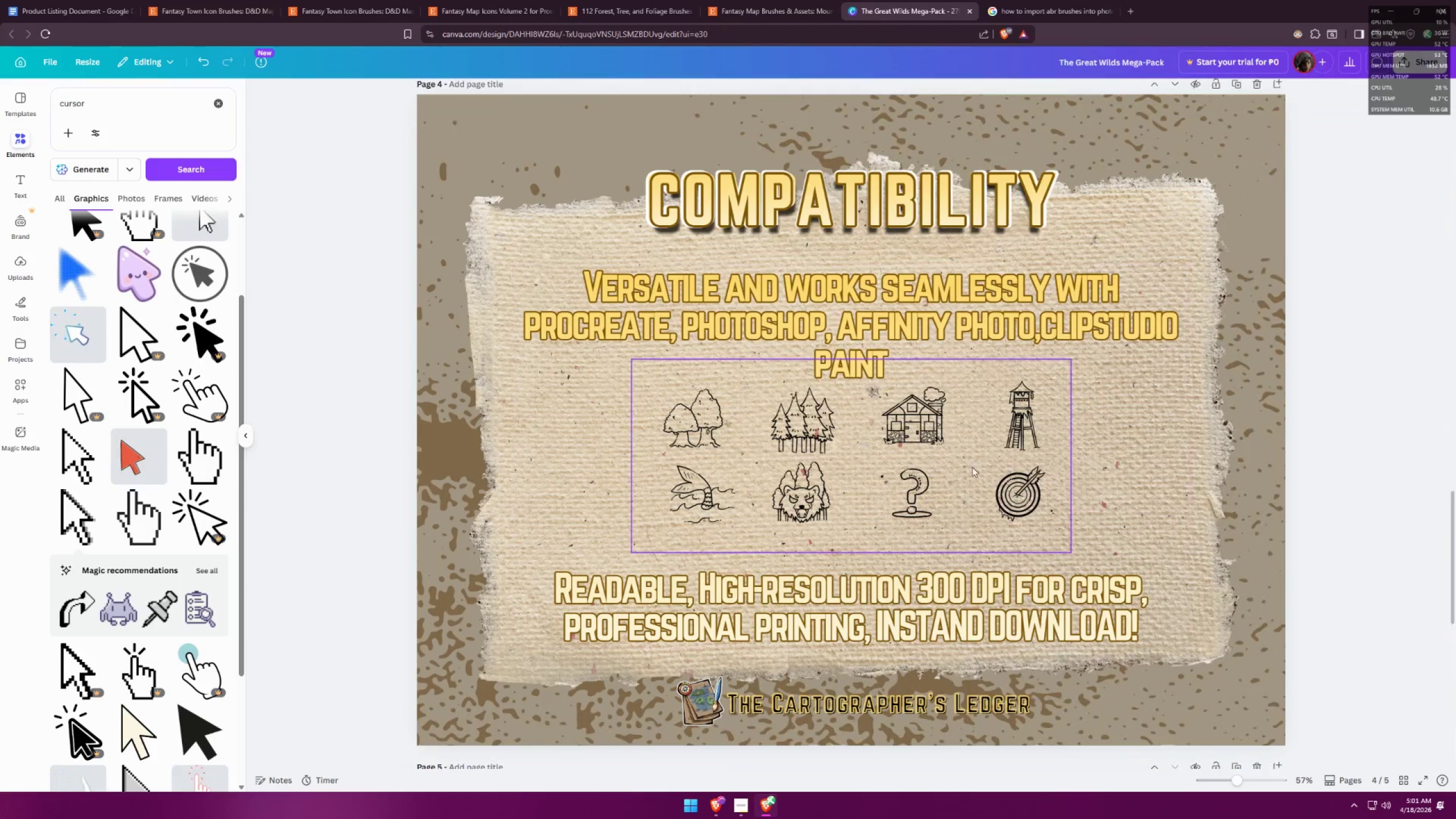 
left_click([937, 469])
 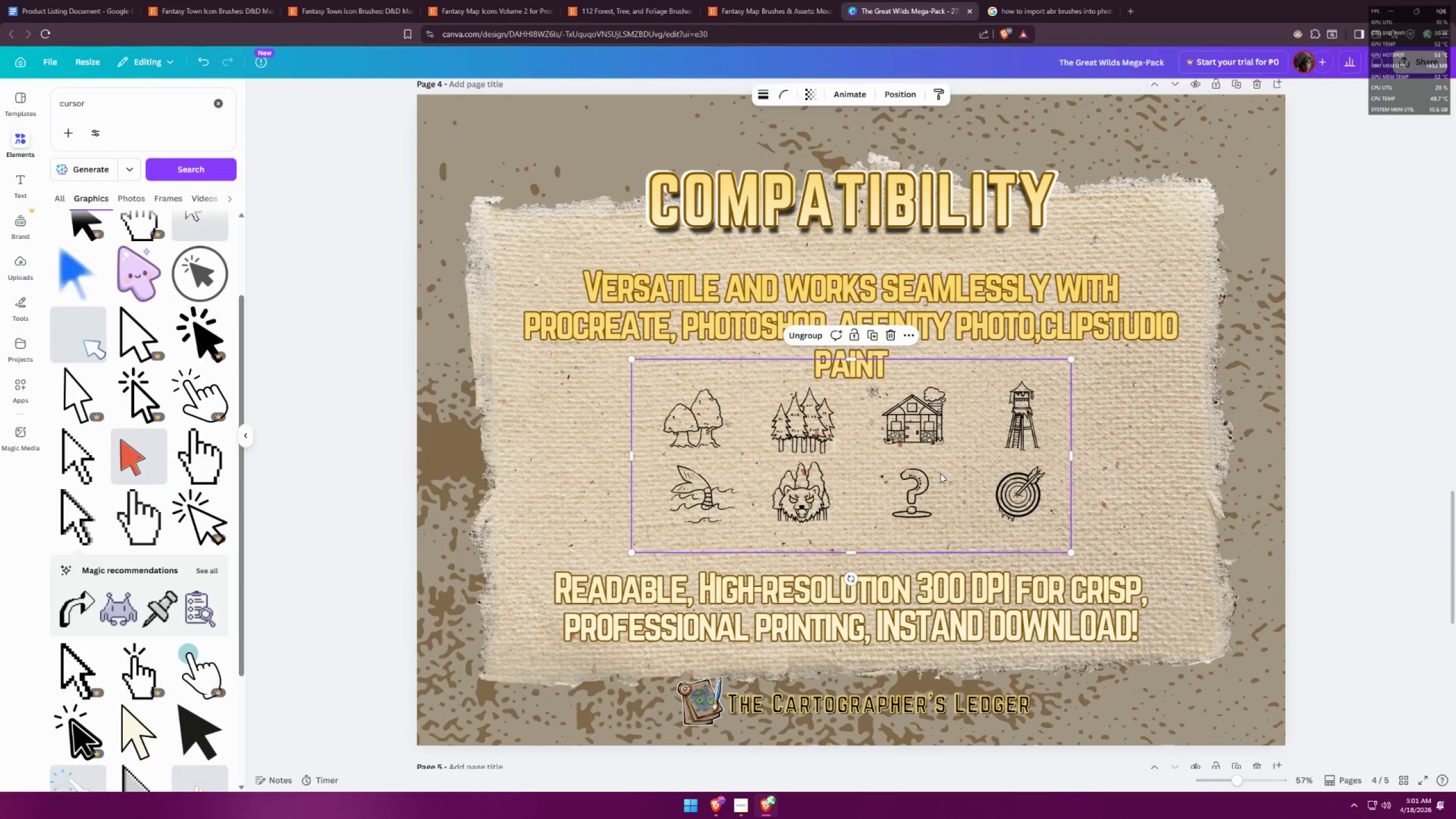 
hold_key(key=AltLeft, duration=0.58)
left_click_drag(start_coordinate=[945, 479], to_coordinate=[1028, 190])
 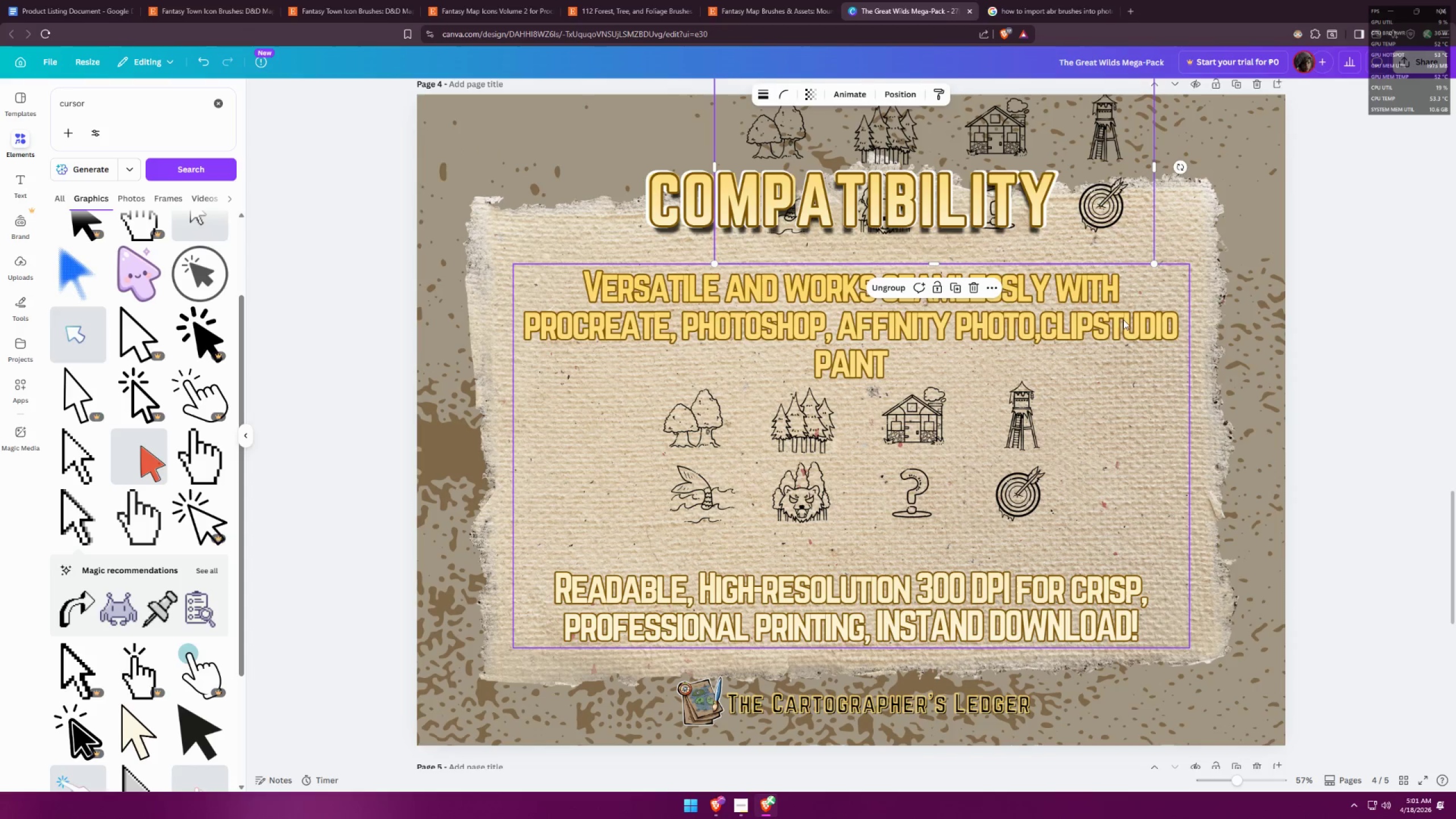 
scroll: coordinate [1116, 408], scroll_direction: up, amount: 5.0
 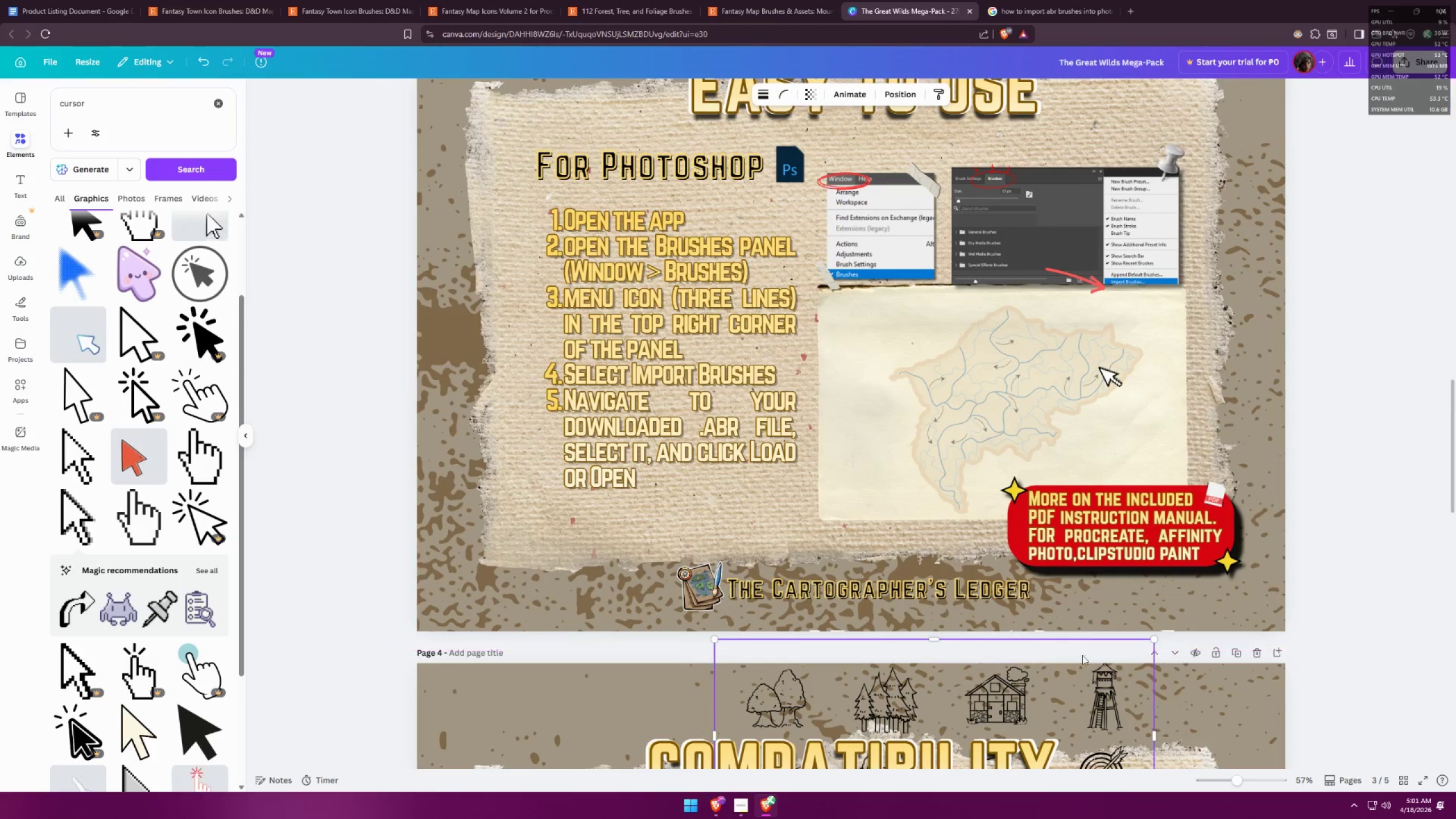 
left_click_drag(start_coordinate=[1073, 700], to_coordinate=[1072, 365])
 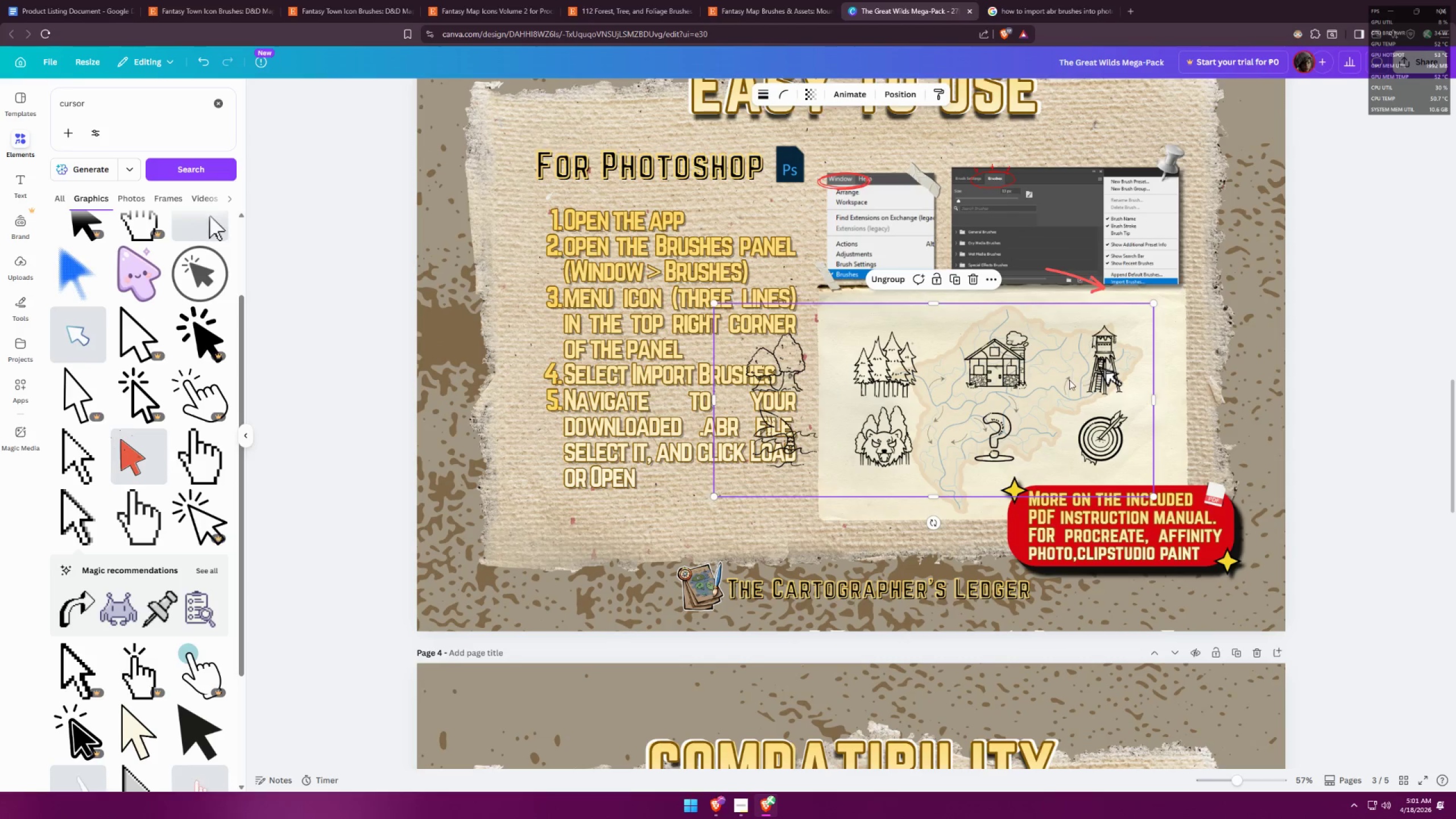 
hold_key(key=AltLeft, duration=1.17)
 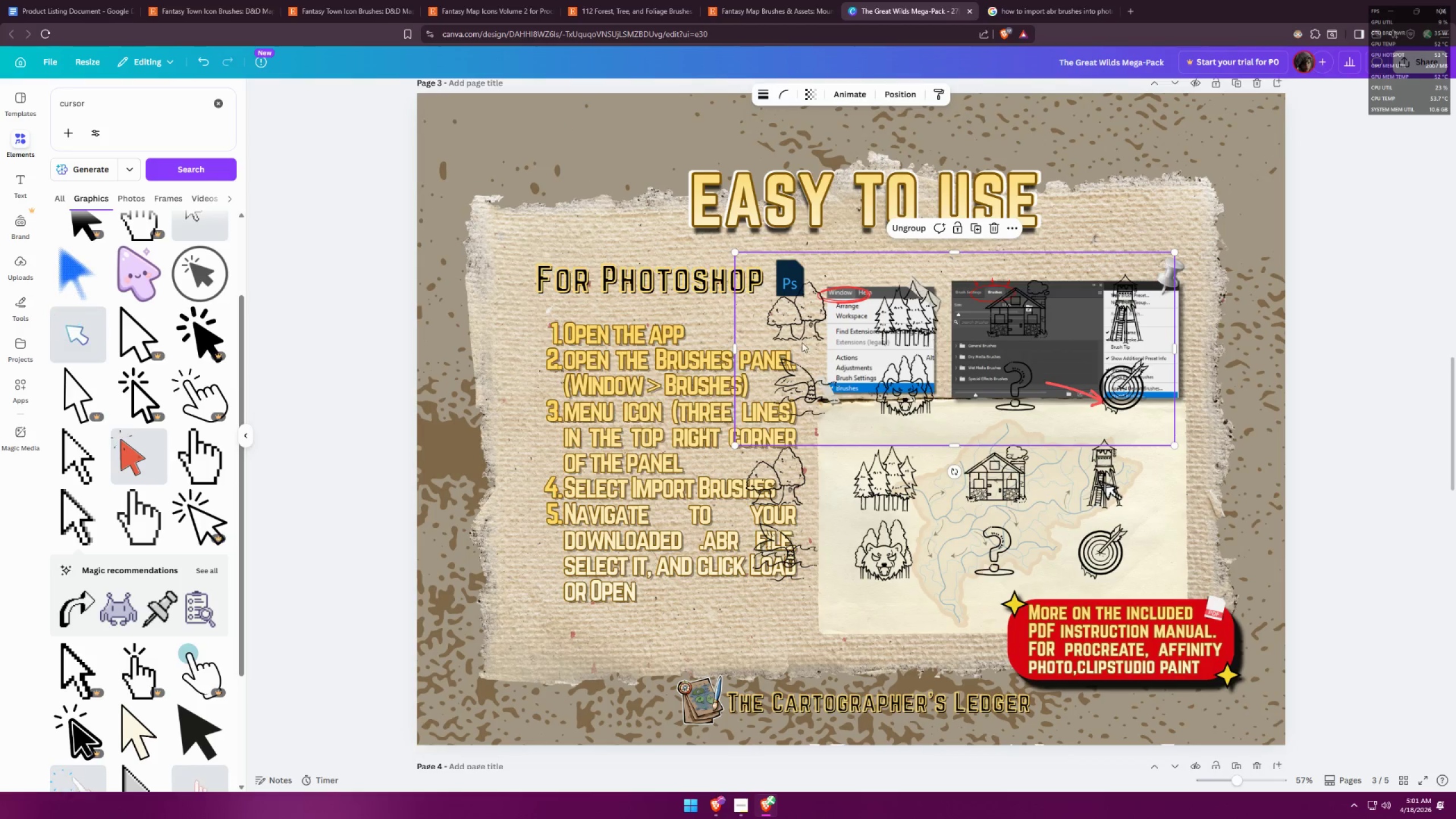 
scroll: coordinate [1011, 356], scroll_direction: up, amount: 3.0
 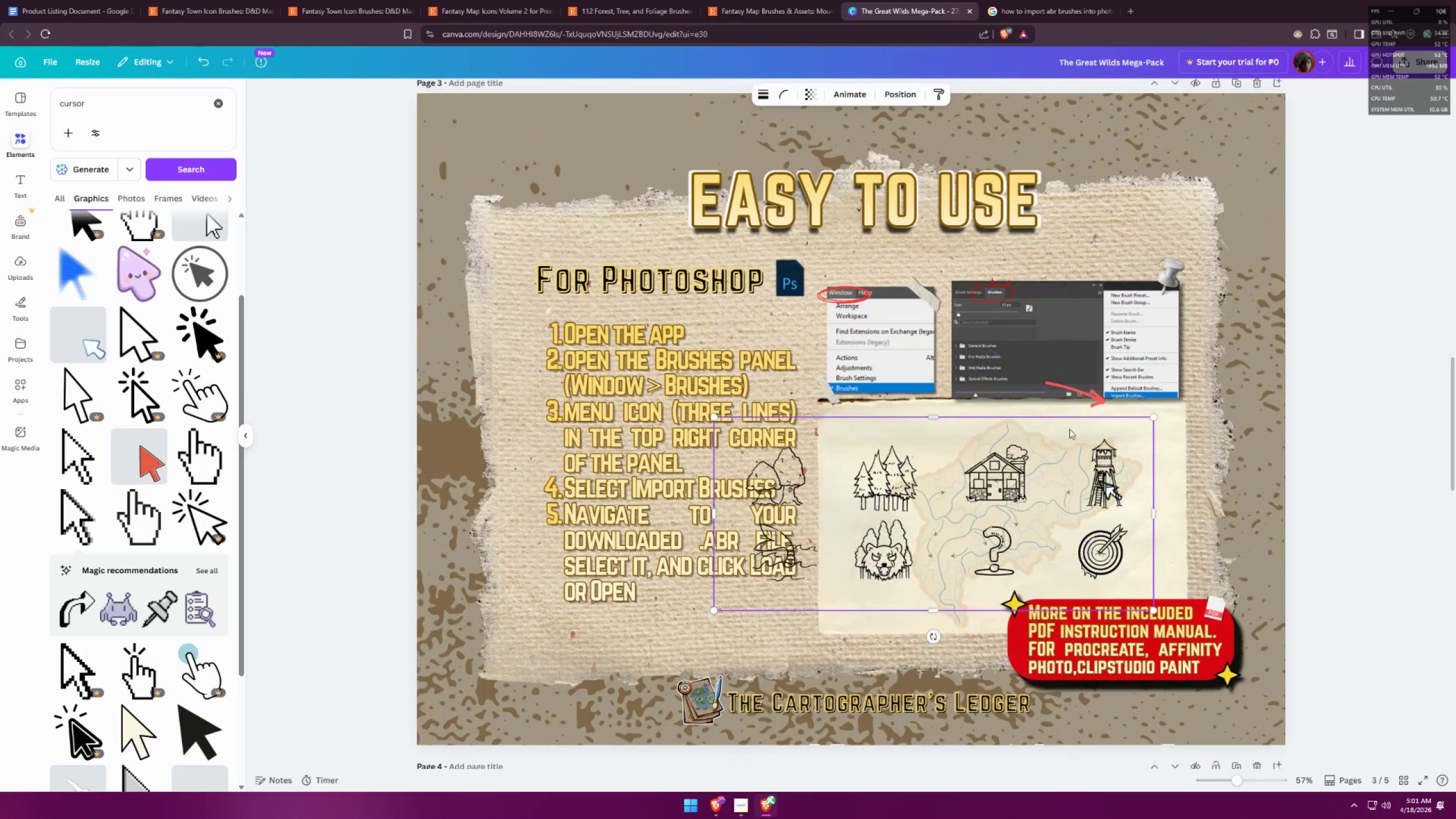 
left_click_drag(start_coordinate=[1058, 483], to_coordinate=[1078, 319])
 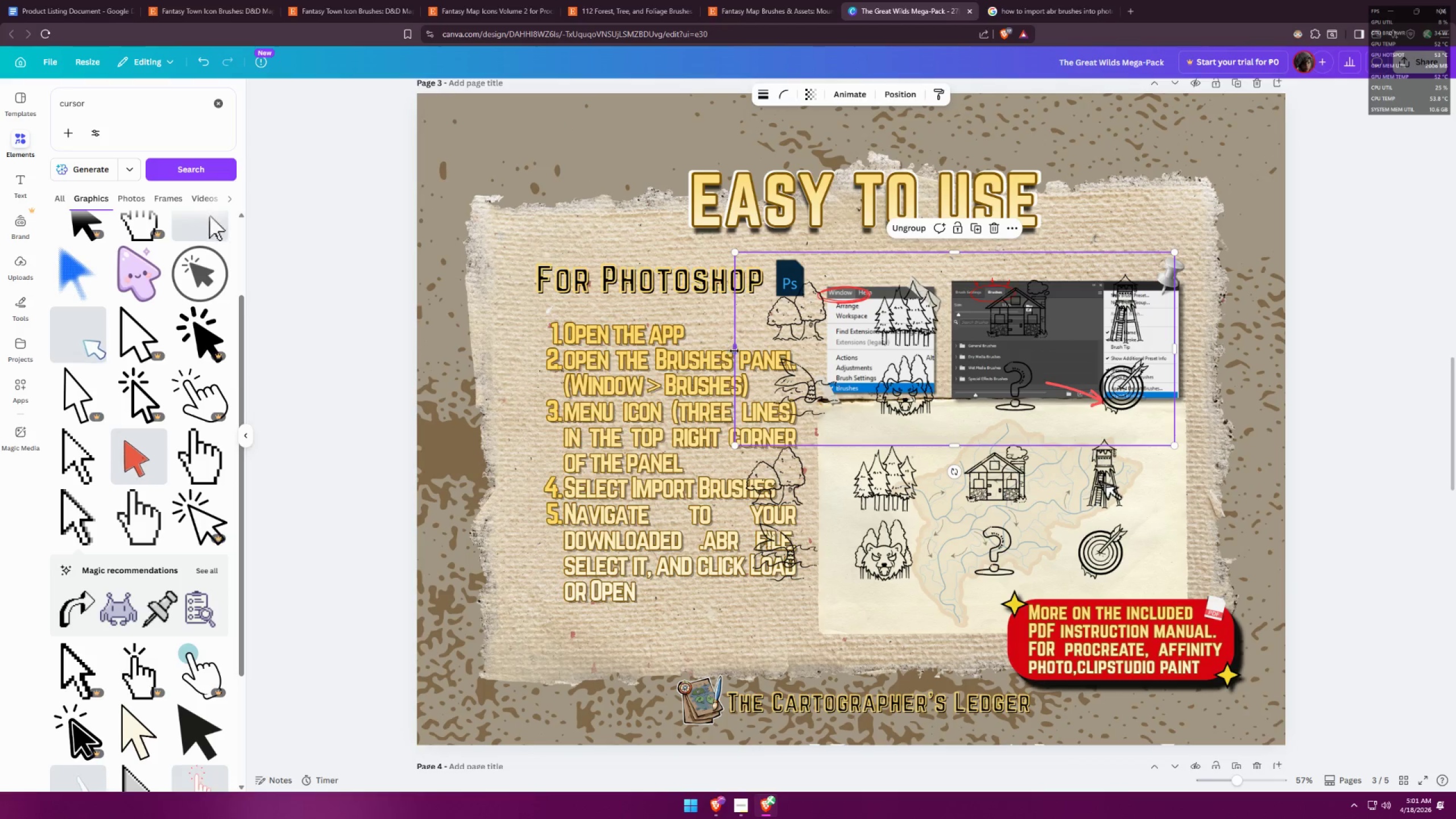 
left_click_drag(start_coordinate=[734, 351], to_coordinate=[814, 340])
 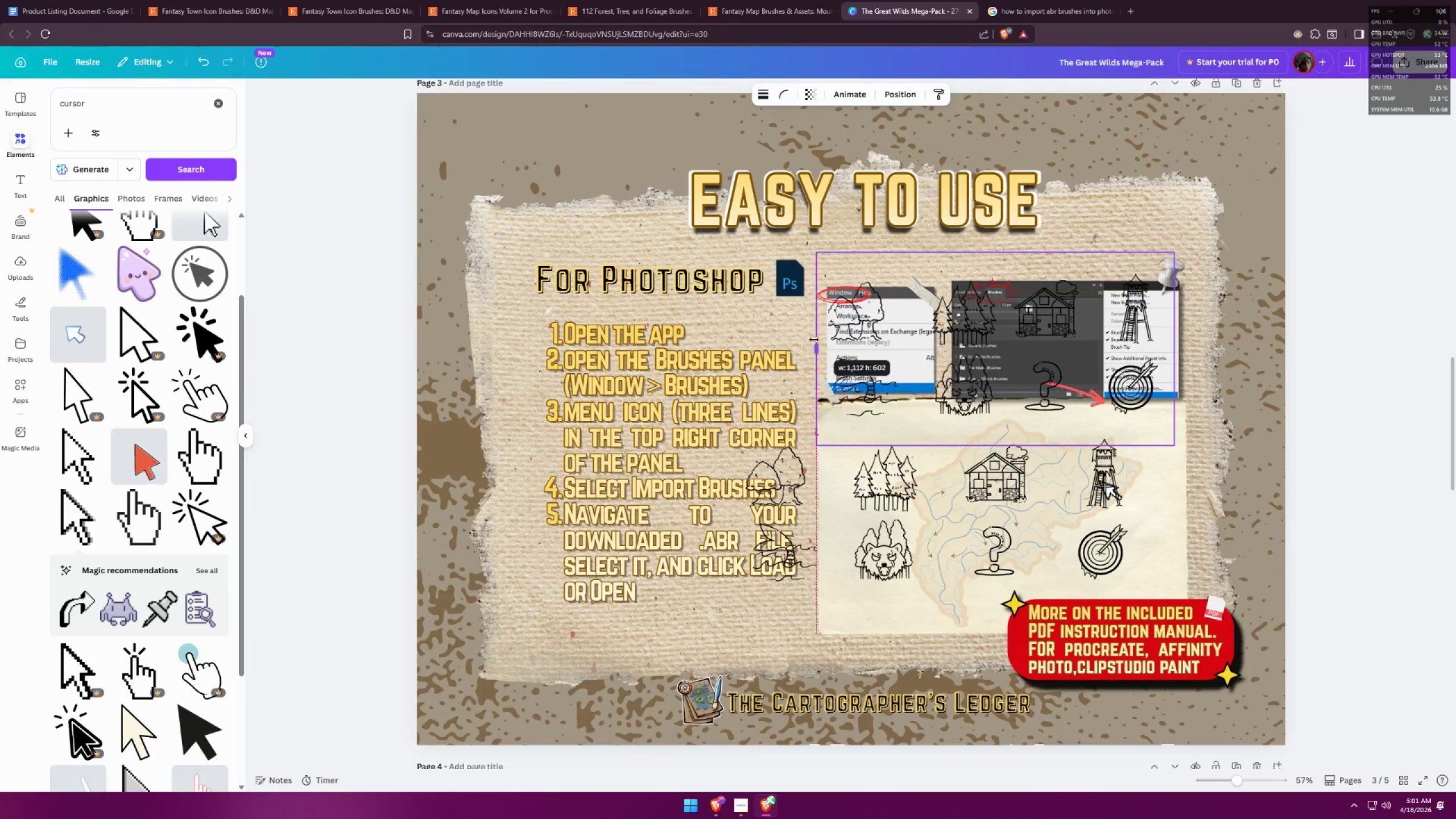 
key(Control+ControlLeft)
 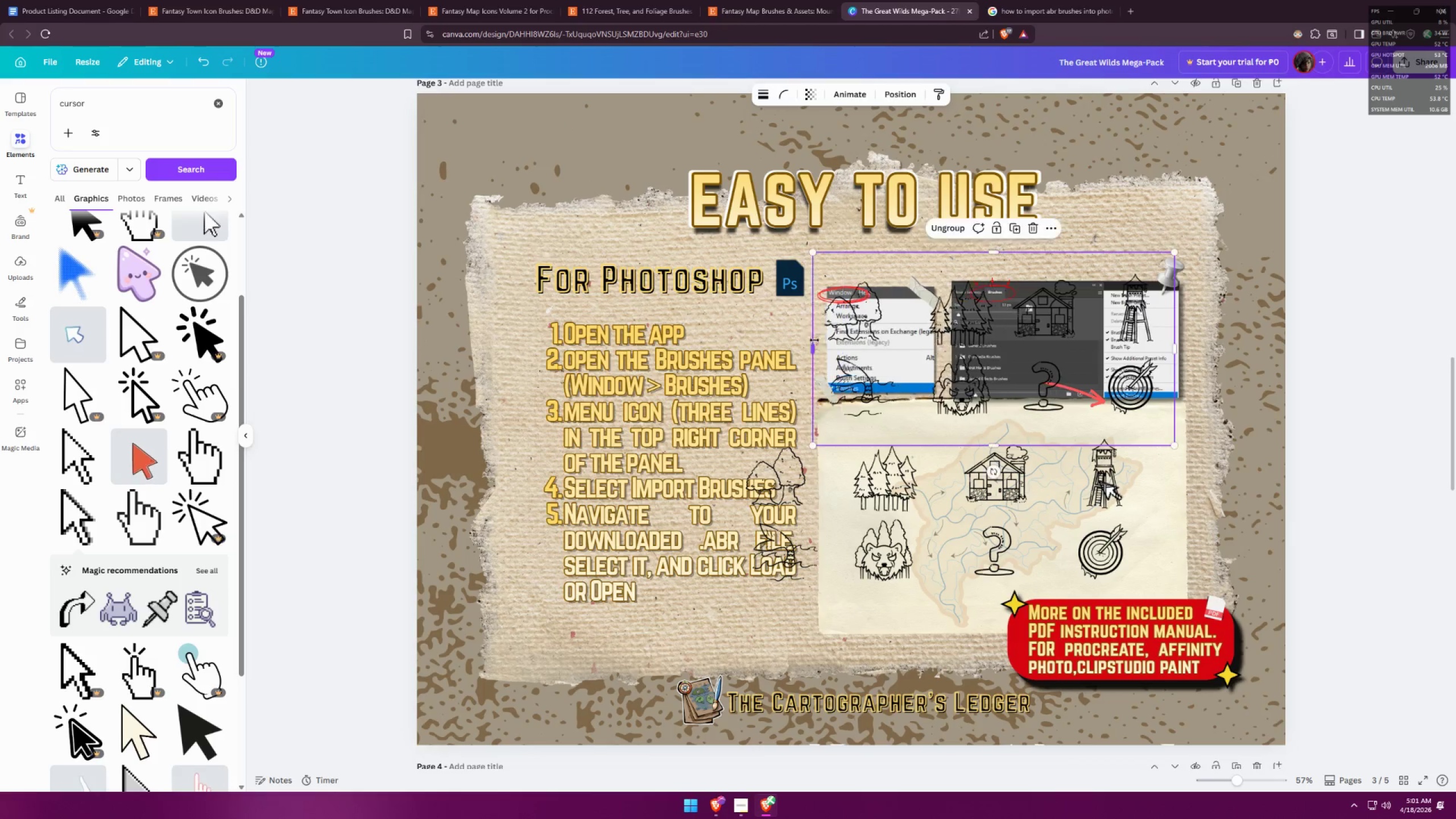 
key(Control+Z)
 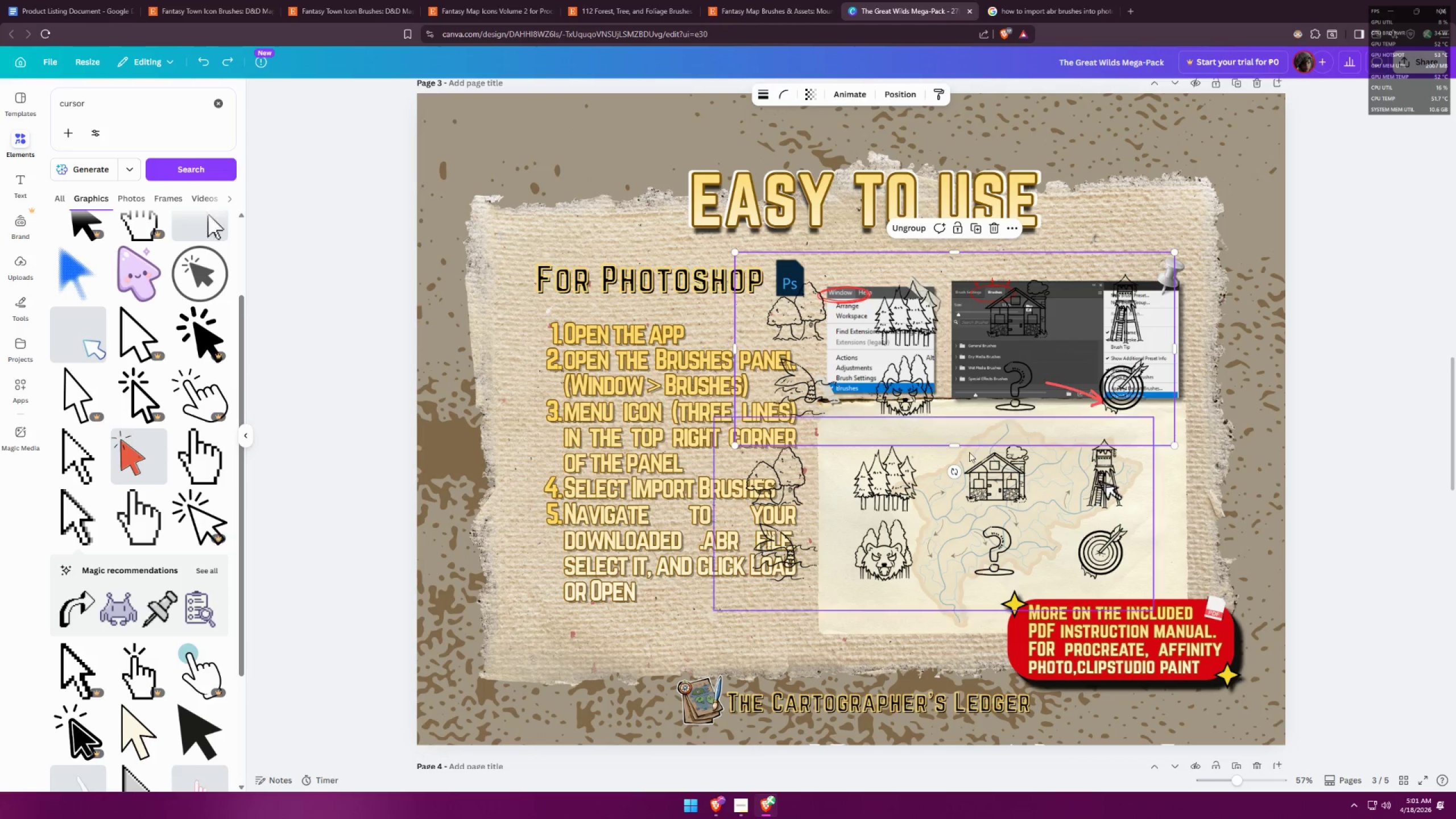 
left_click_drag(start_coordinate=[956, 446], to_coordinate=[955, 416])
 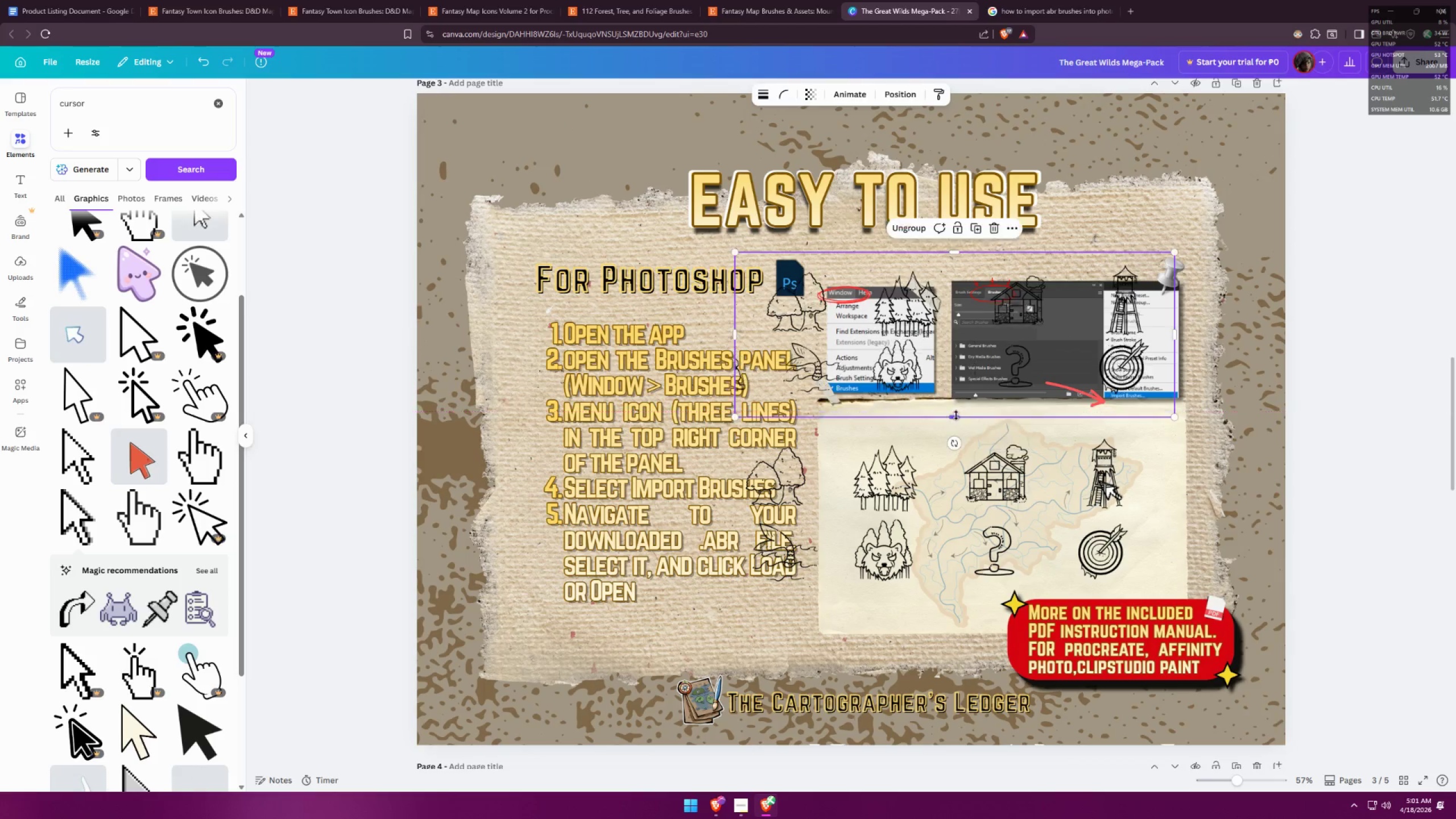 
key(Control+ControlLeft)
 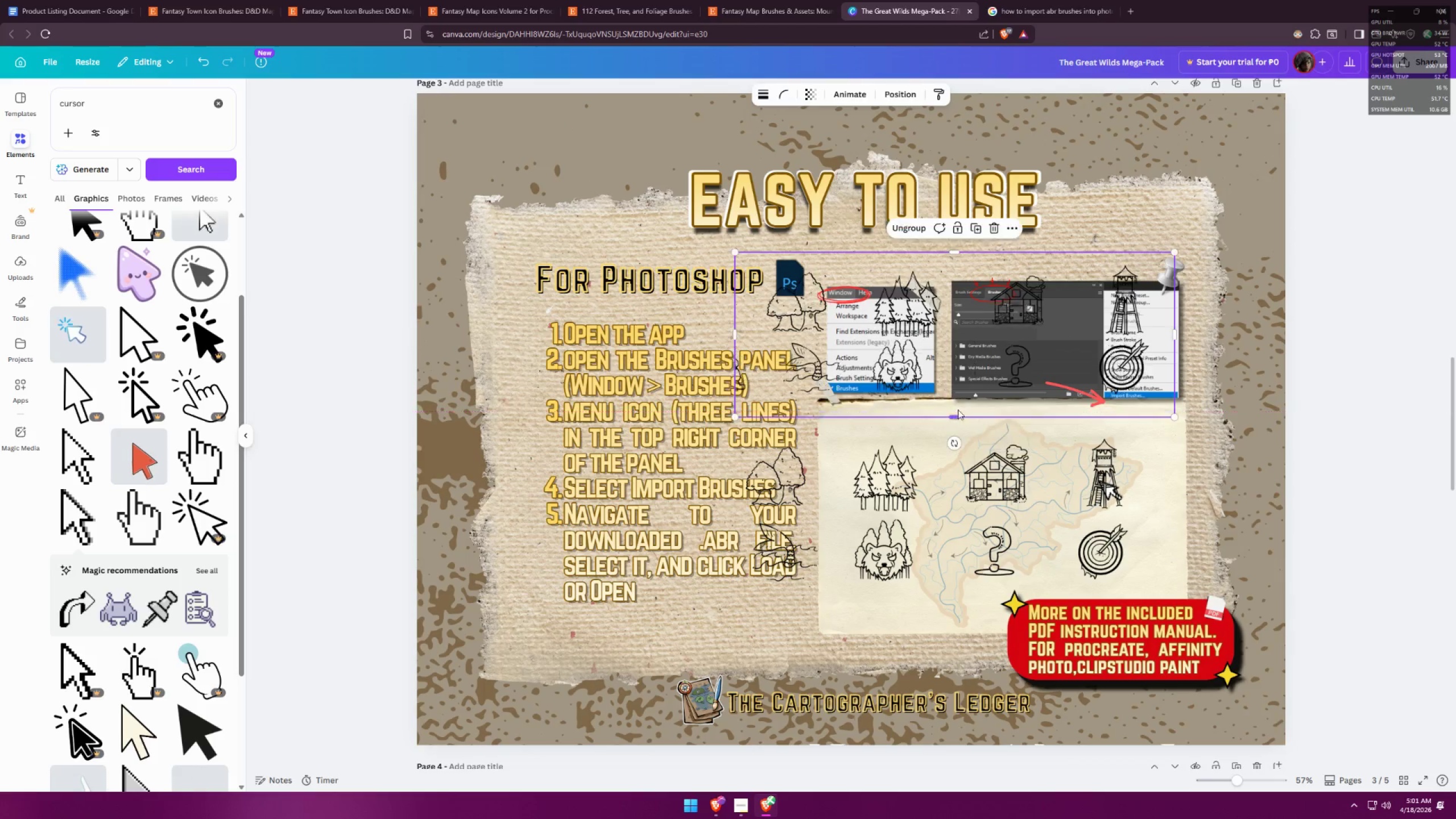 
key(Control+Z)
 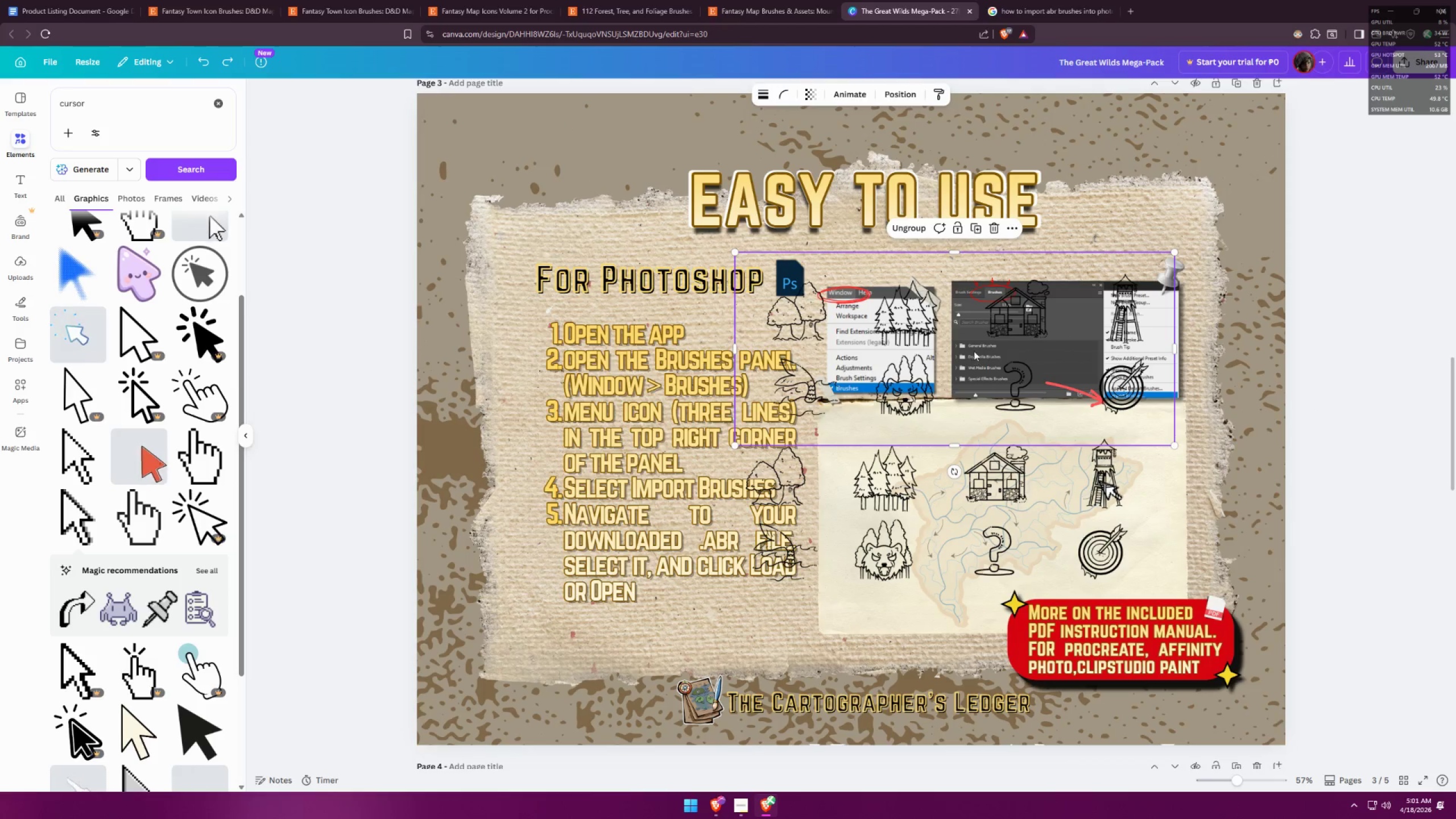 
left_click([971, 340])
 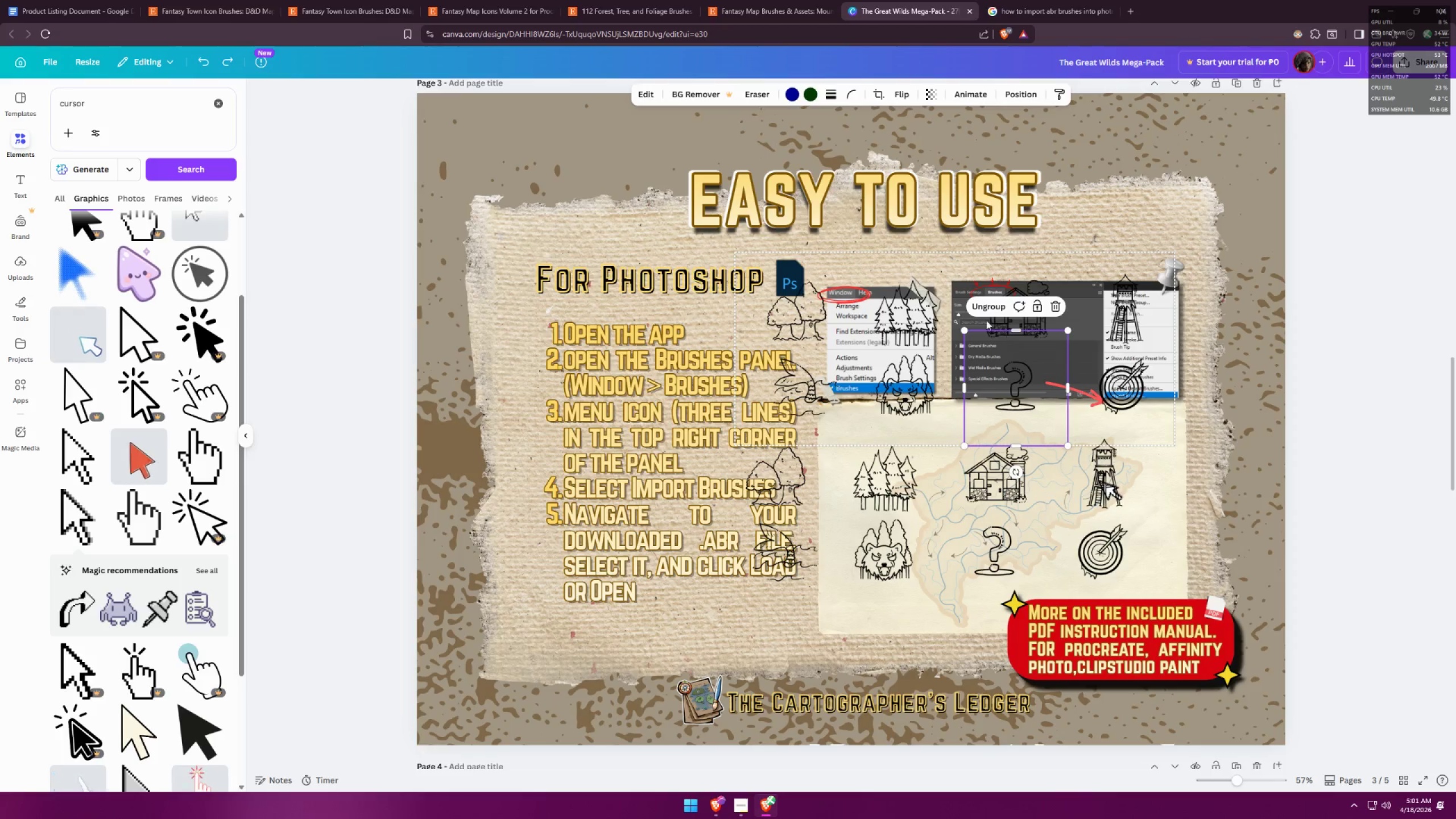 
left_click([880, 314])
 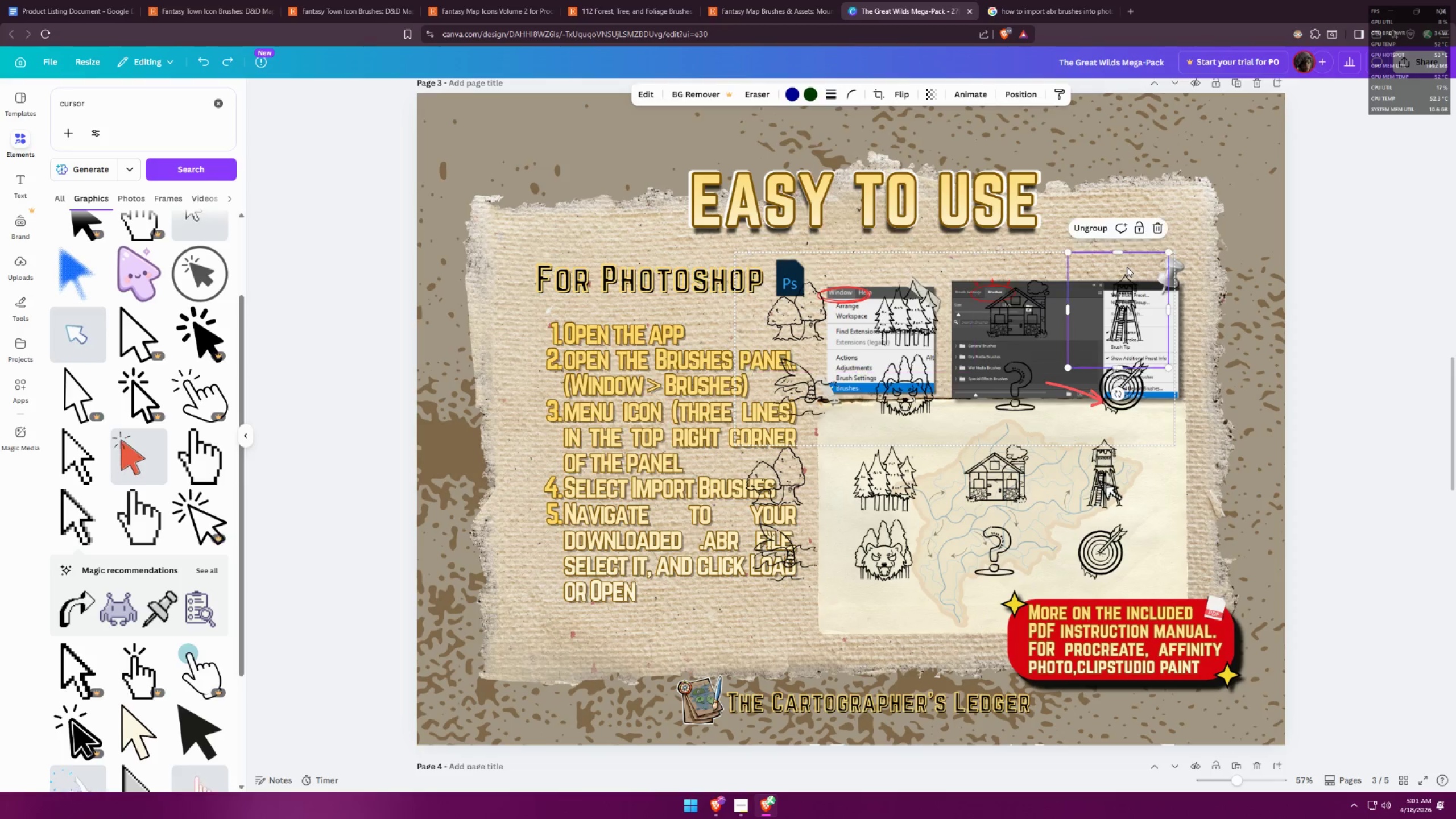 
double_click([949, 260])
 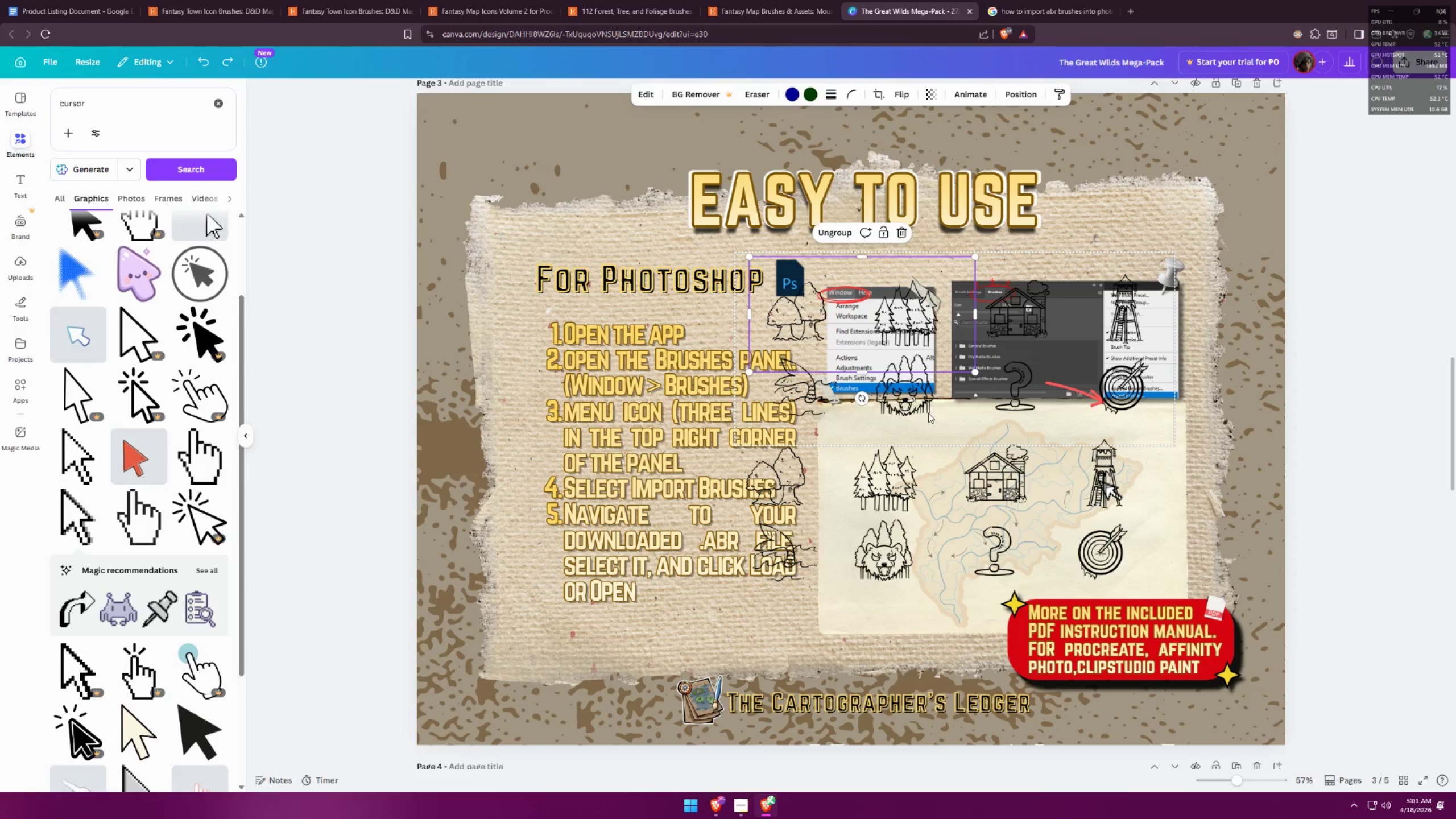 
left_click([929, 424])
 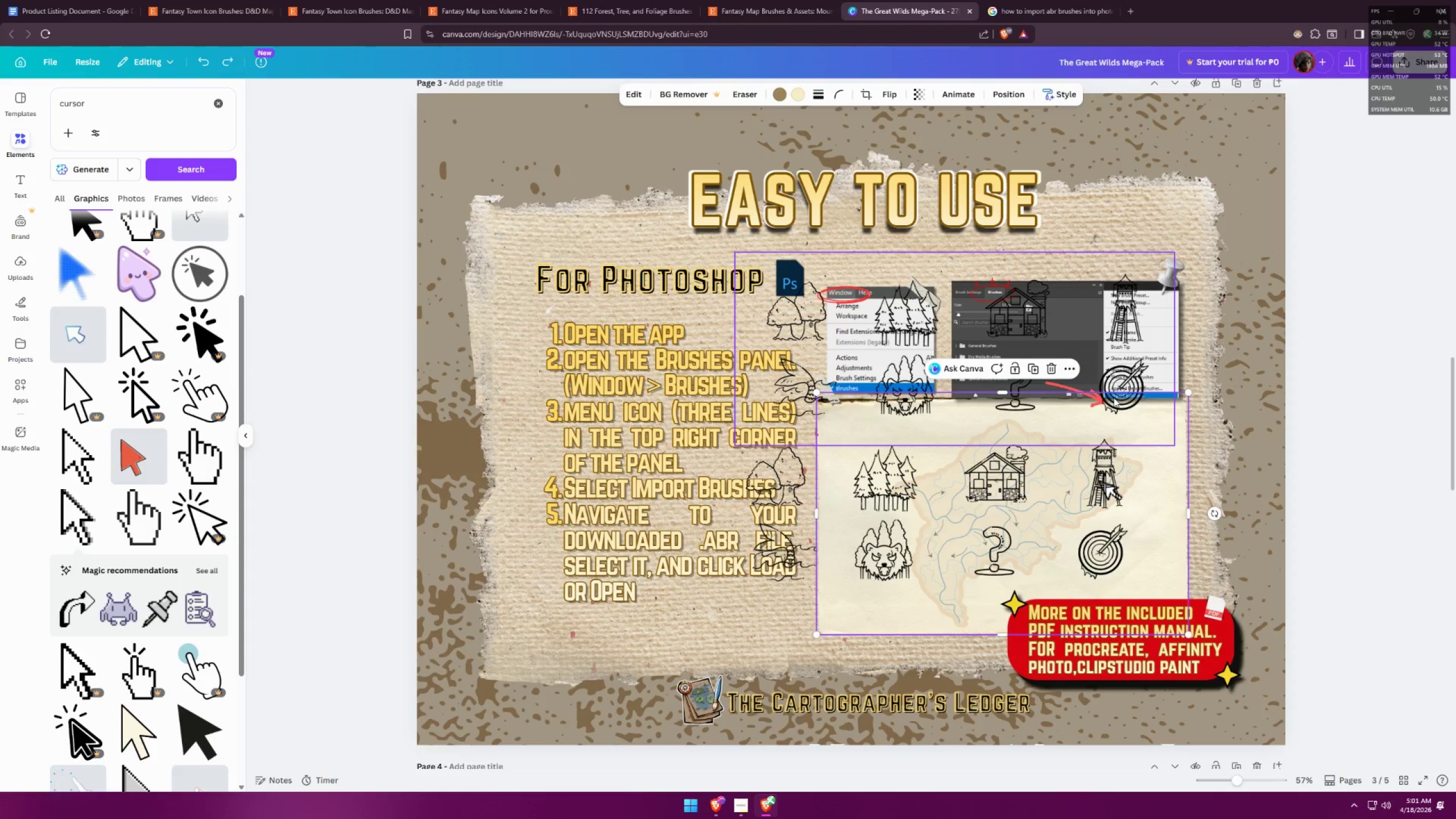 
left_click([740, 284])
 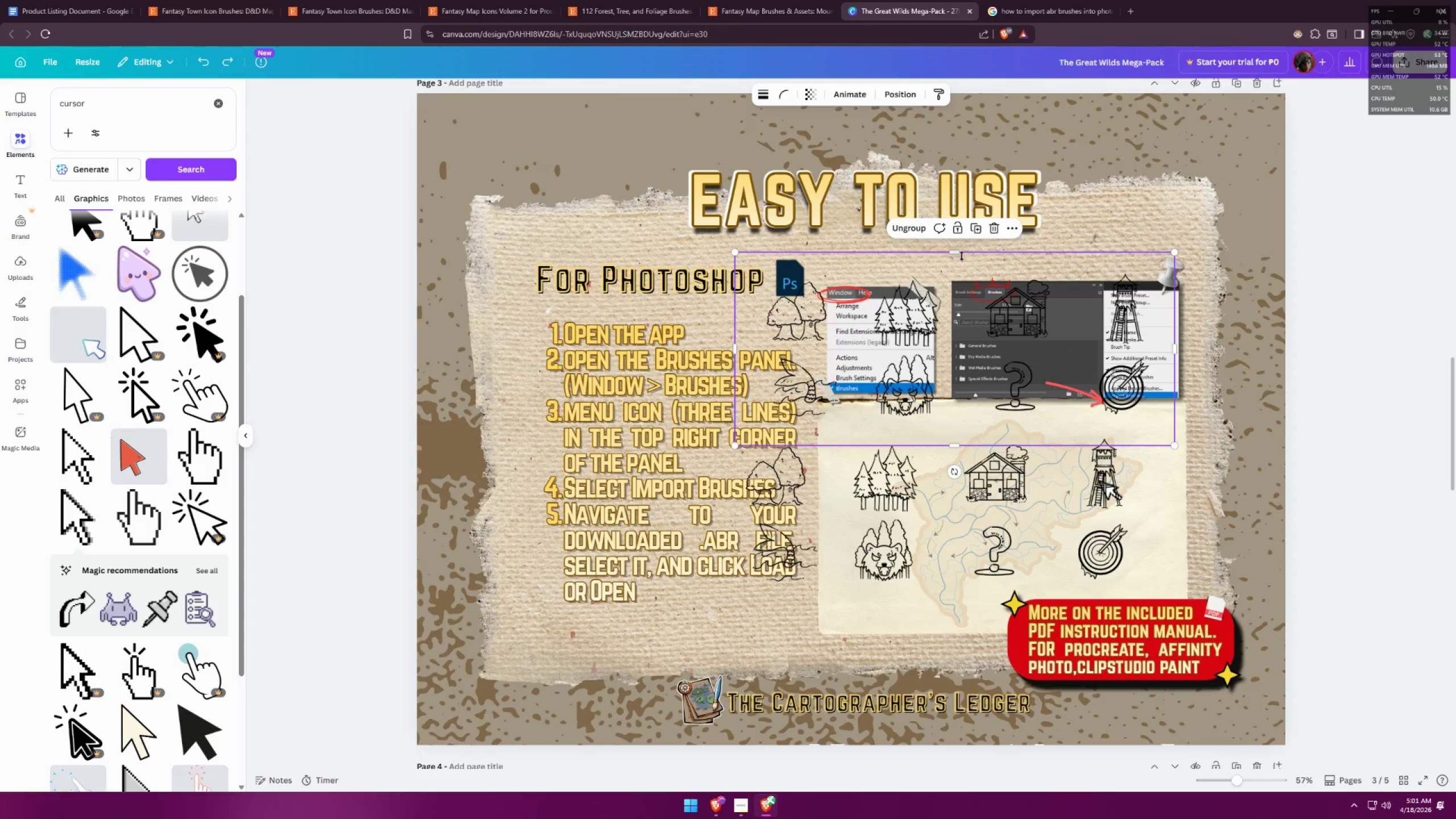 
left_click_drag(start_coordinate=[960, 255], to_coordinate=[962, 264])
 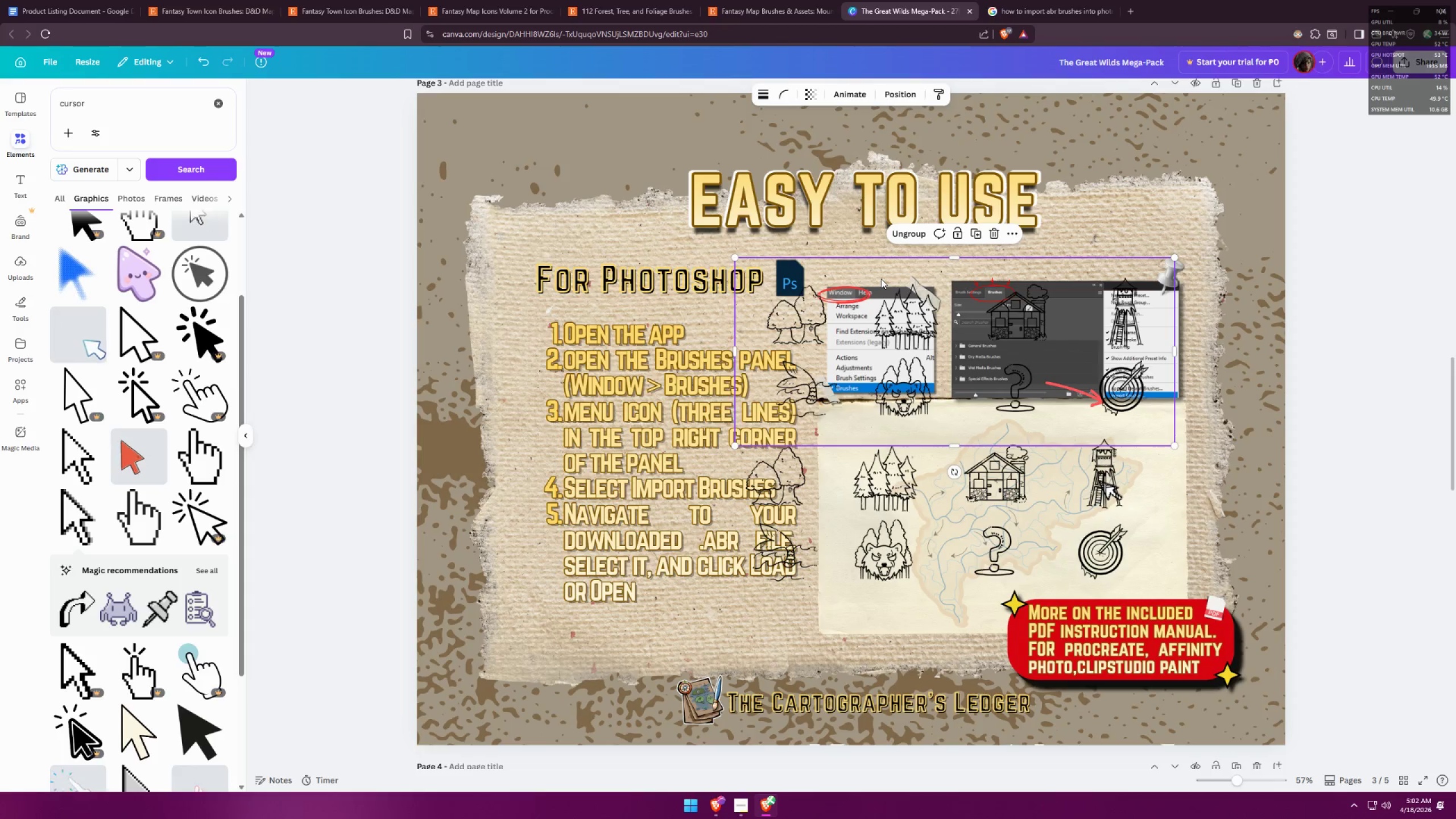 
key(Control+Z)
 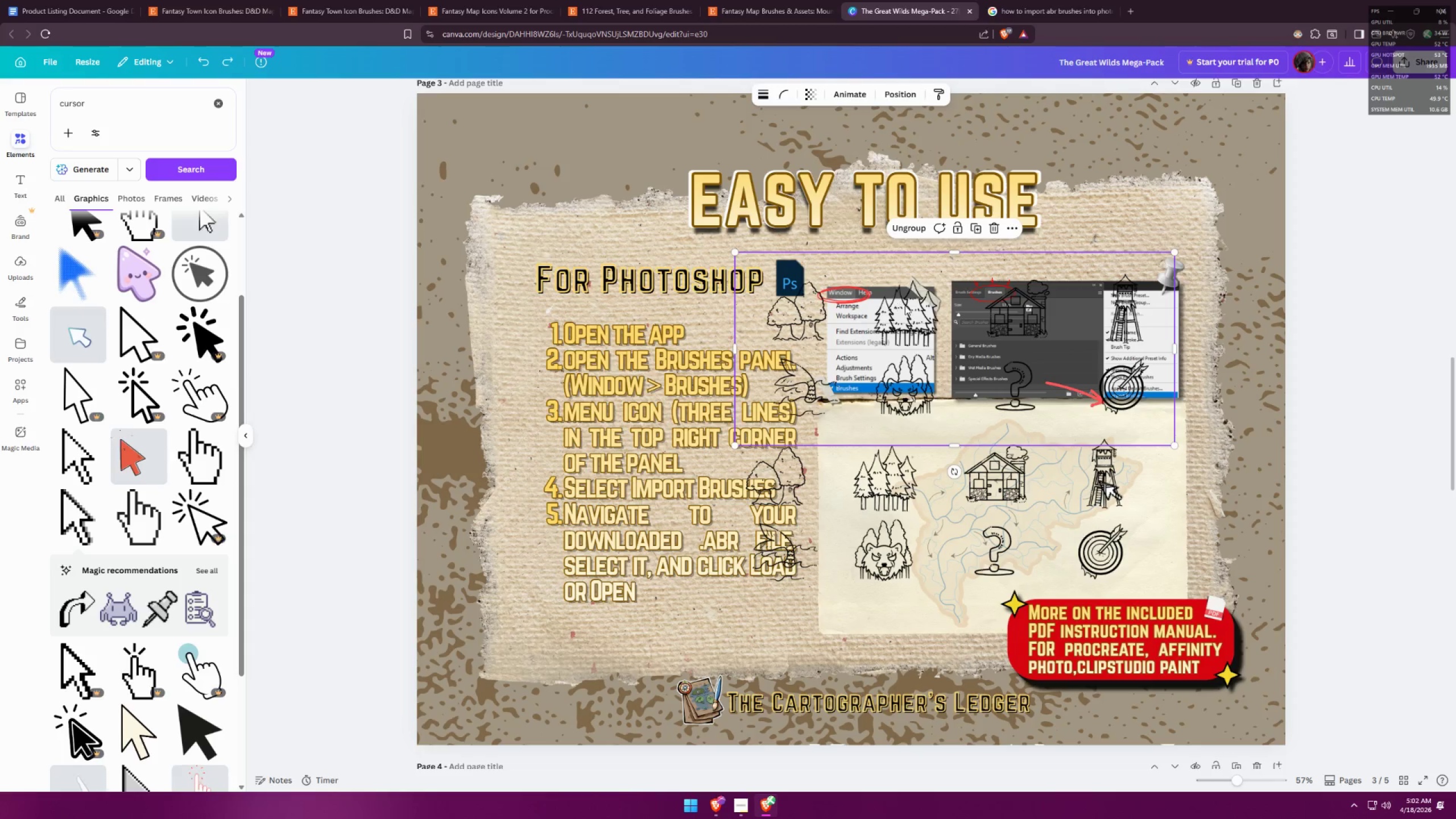 
key(Control+Z)
 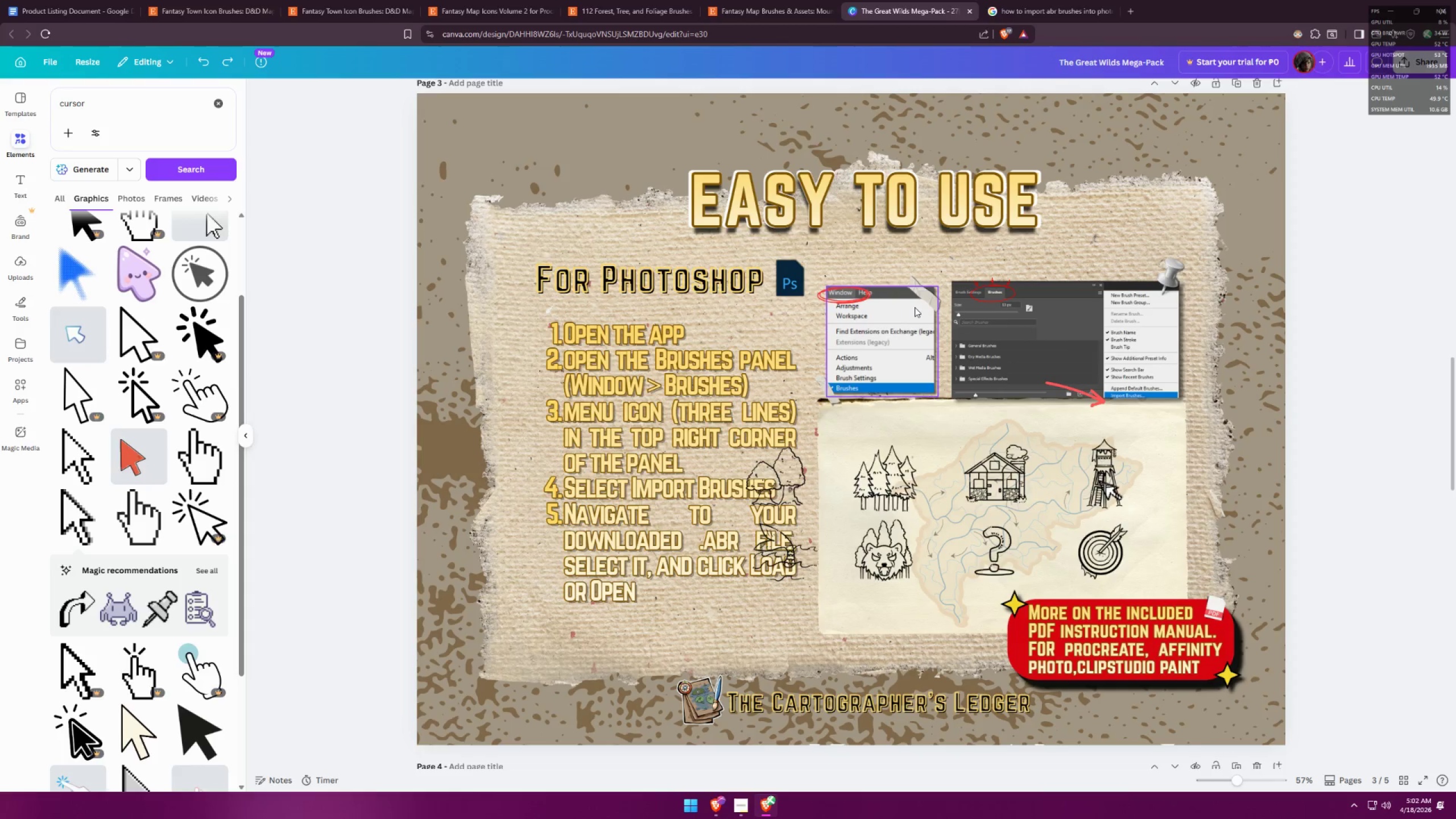 
key(Control+Z)
 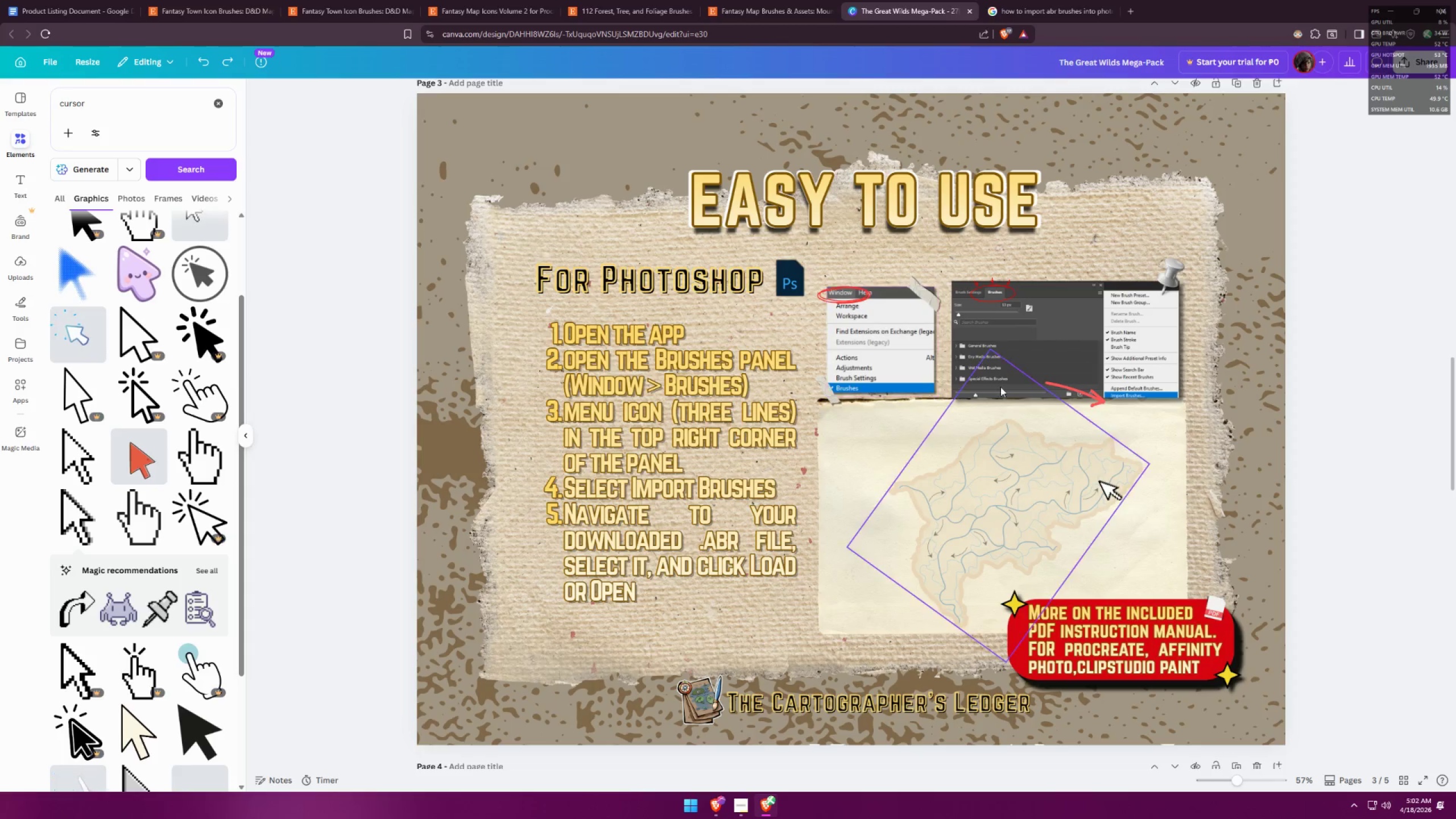 
left_click([948, 435])
 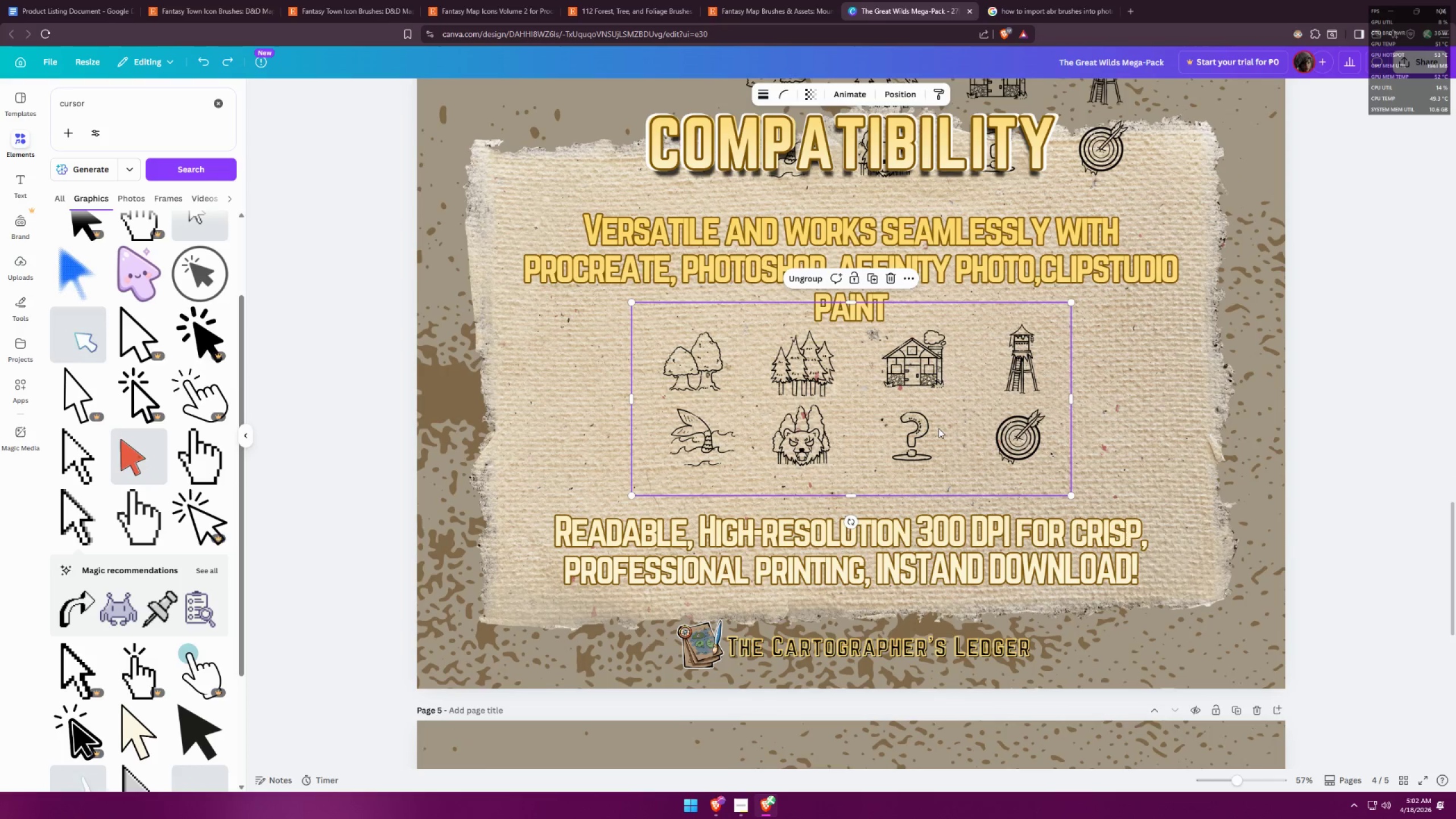 
scroll: coordinate [1081, 437], scroll_direction: down, amount: 10.0
 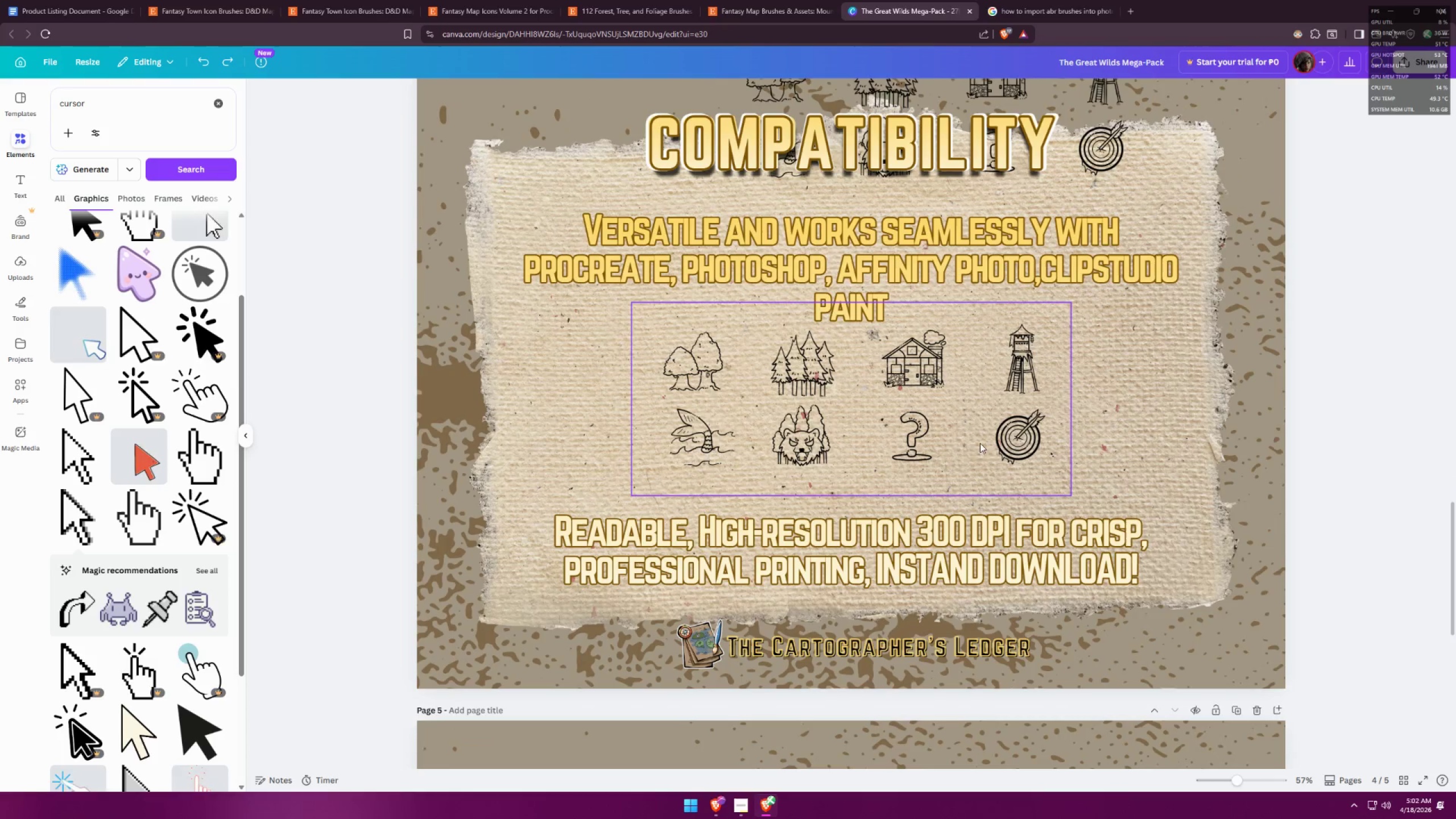 
hold_key(key=AltLeft, duration=0.53)
left_click_drag(start_coordinate=[932, 427], to_coordinate=[1110, 380])
 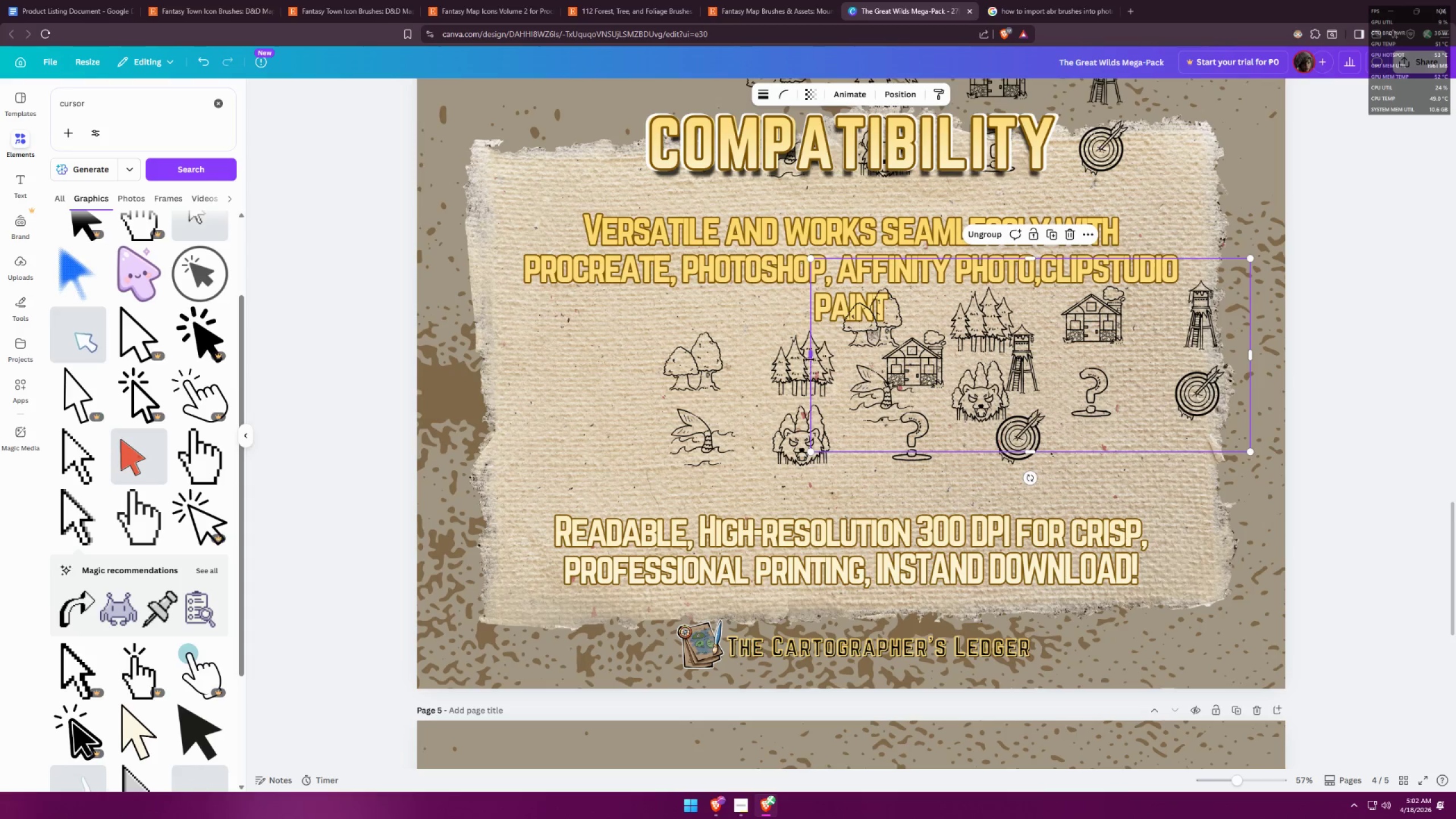 
left_click_drag(start_coordinate=[812, 358], to_coordinate=[842, 355])
 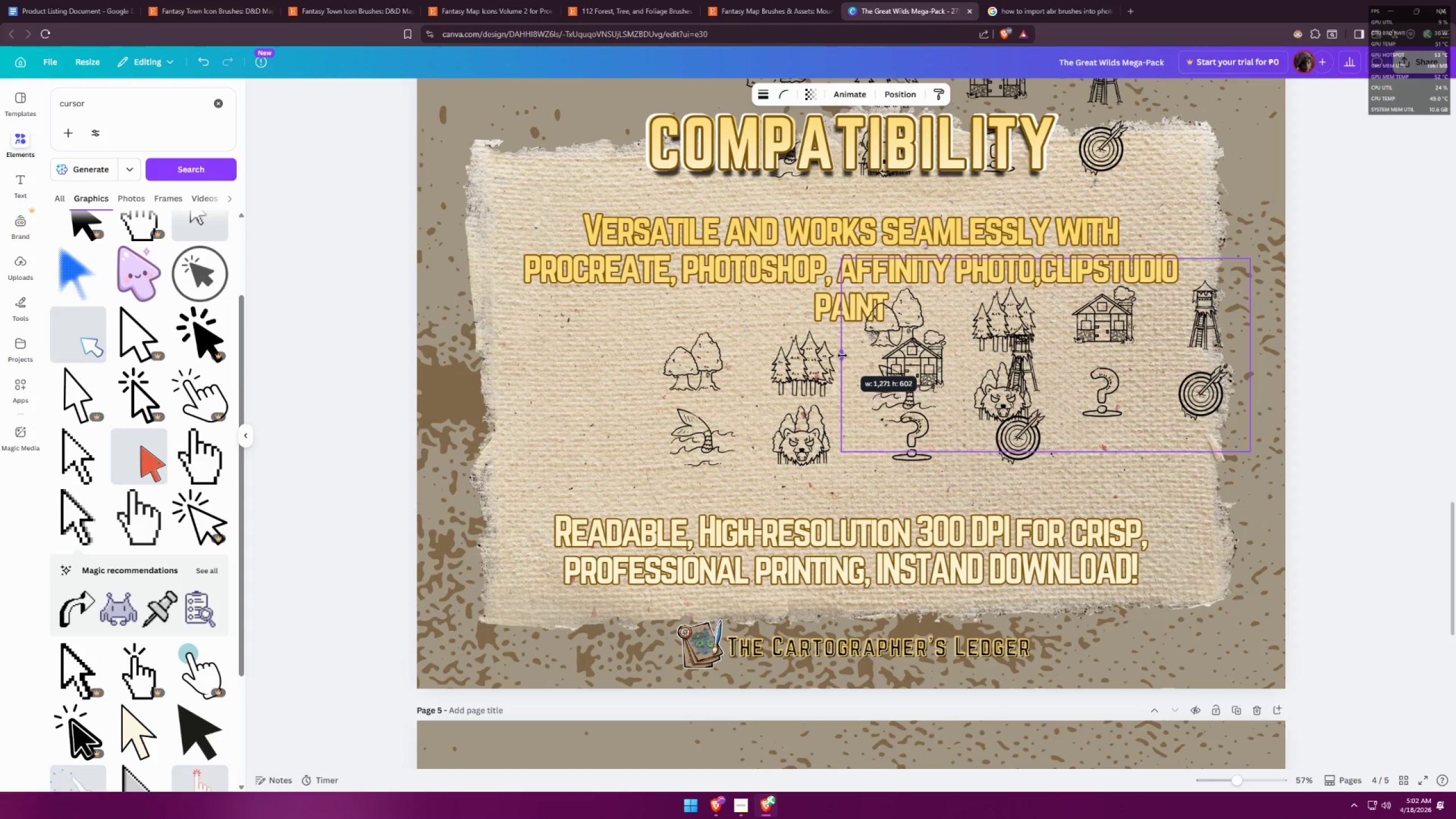 
key(Control+ControlLeft)
 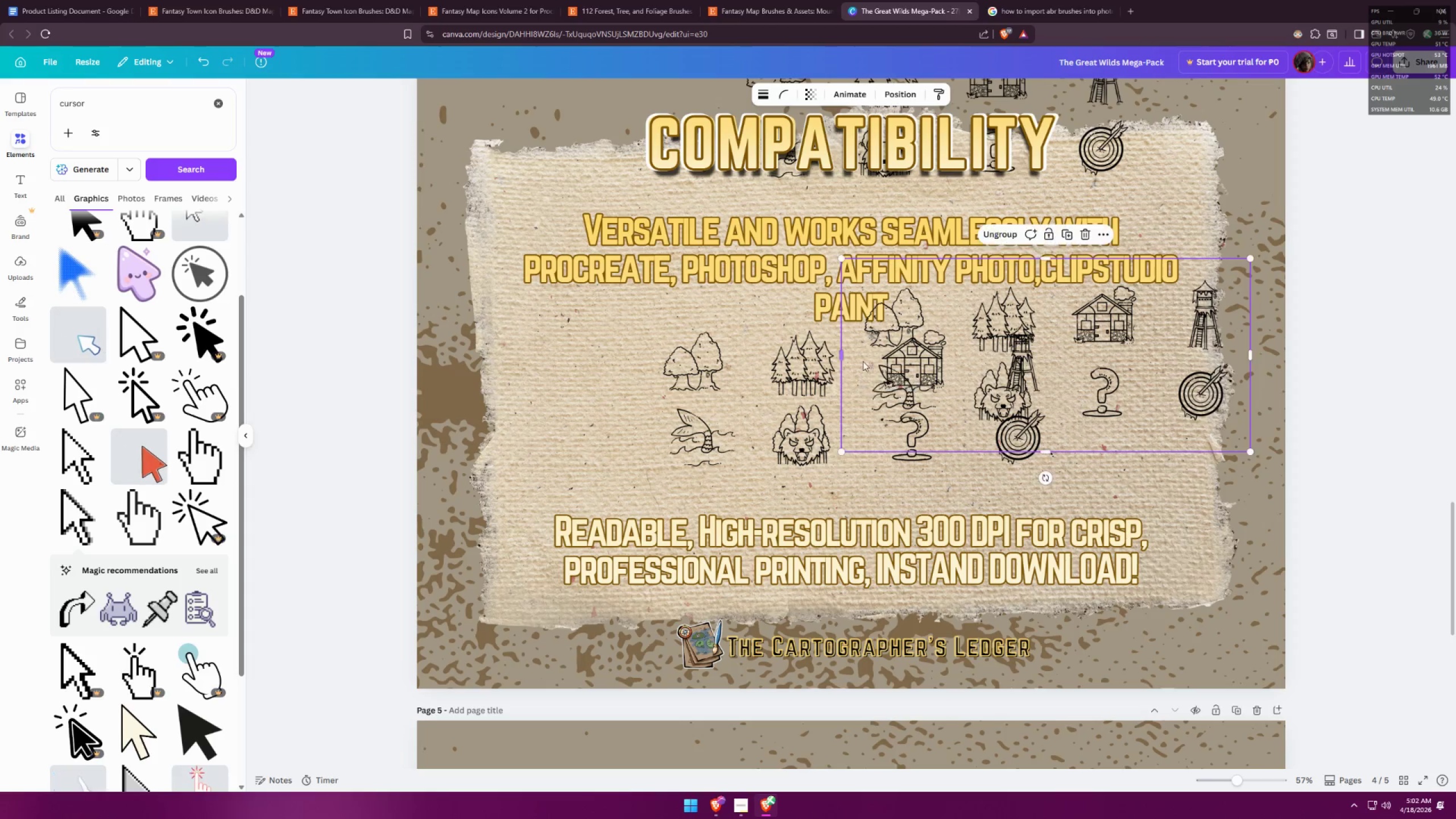 
key(Control+Z)
 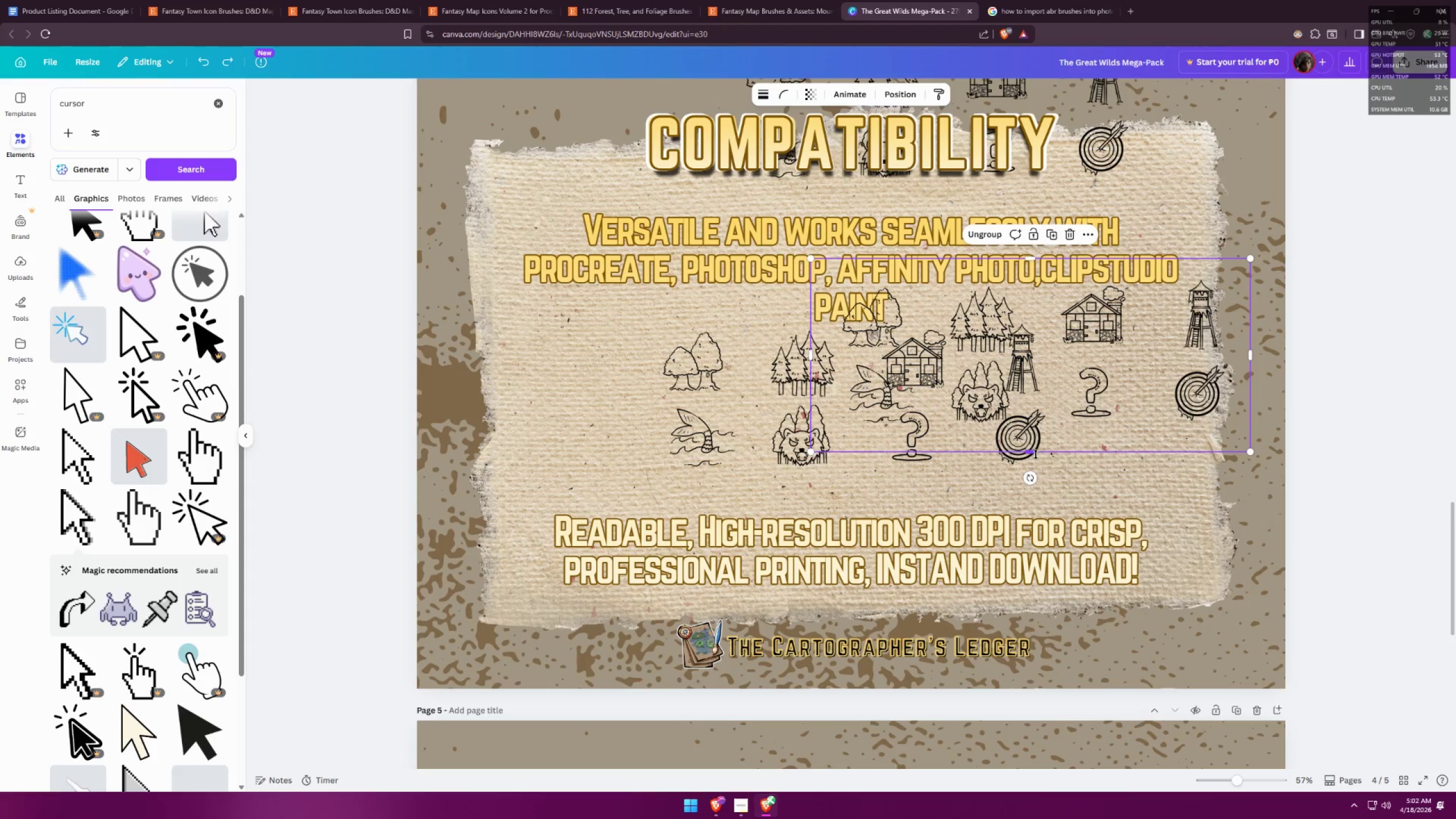 
left_click_drag(start_coordinate=[1036, 454], to_coordinate=[1033, 508])
 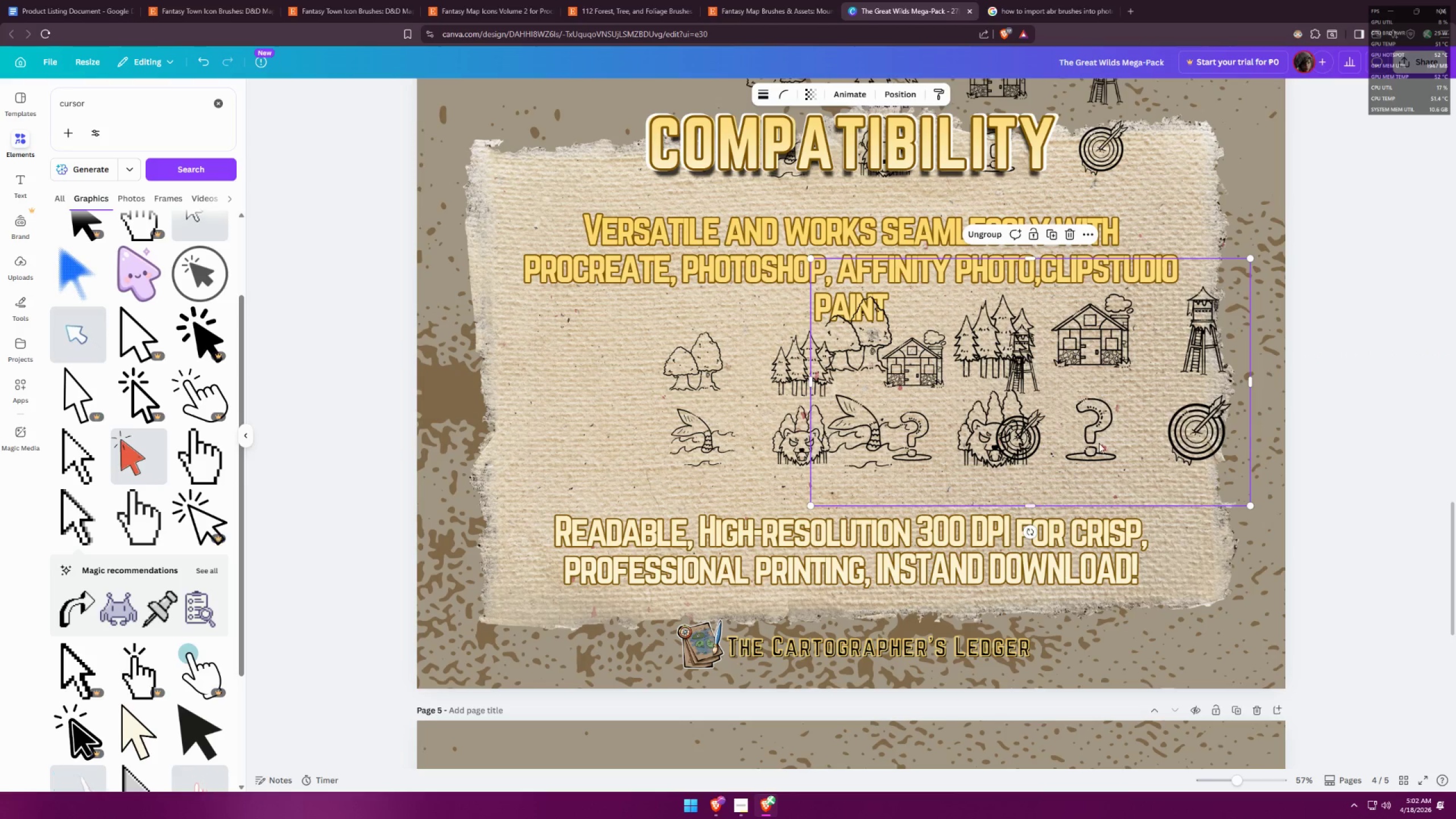 
left_click([1102, 439])
 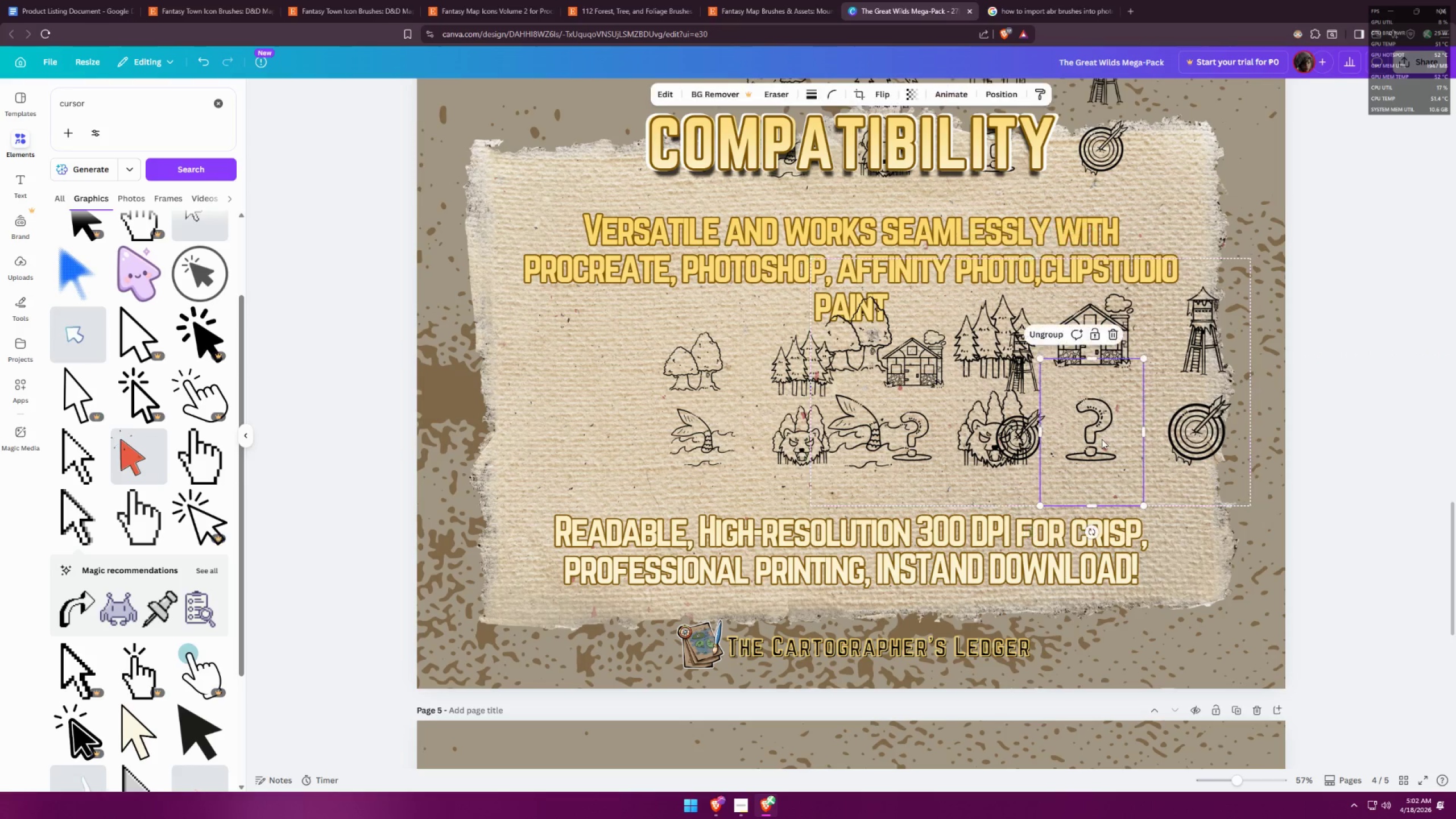 
key(Control+ControlLeft)
 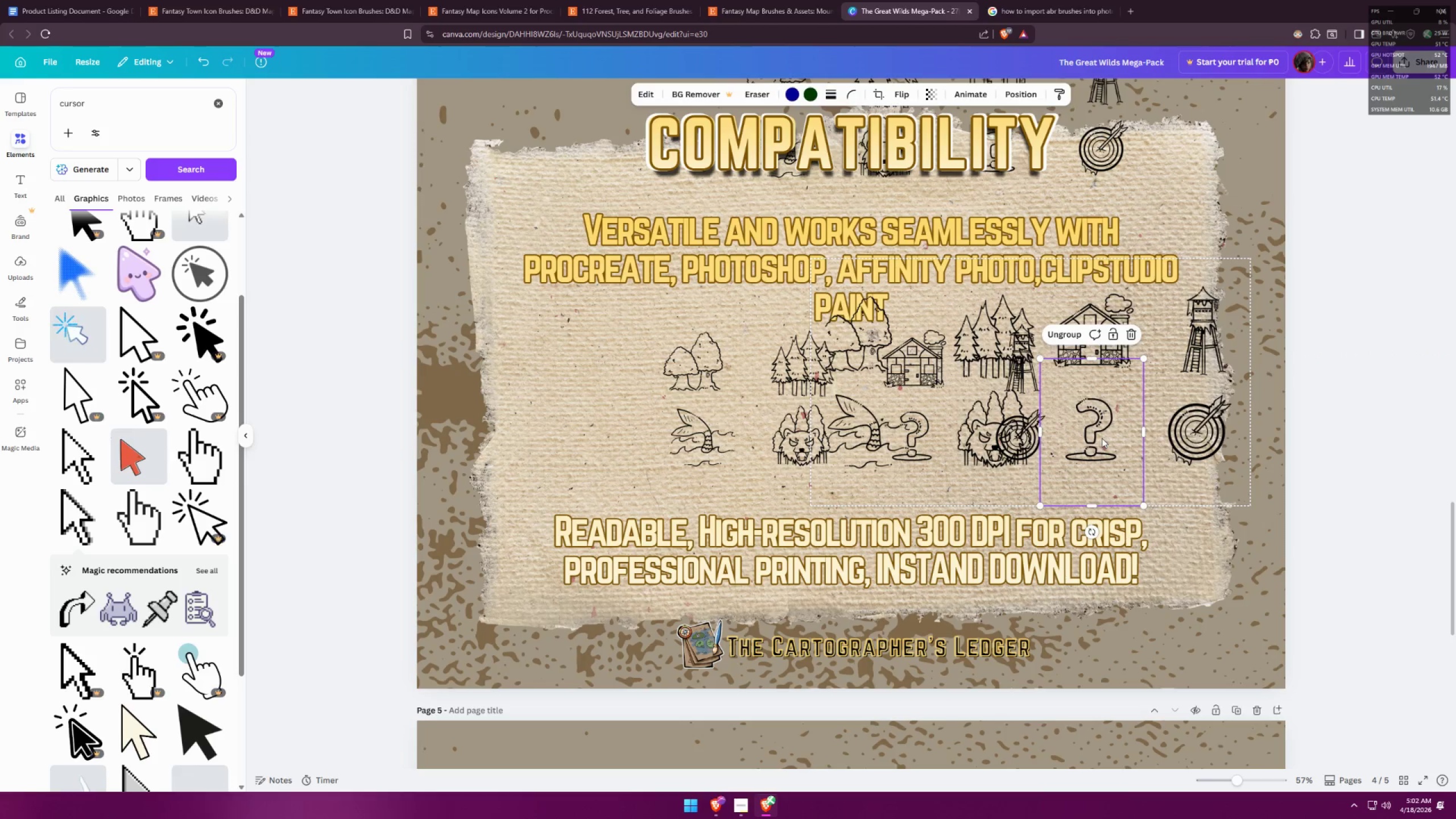 
key(Control+X)
 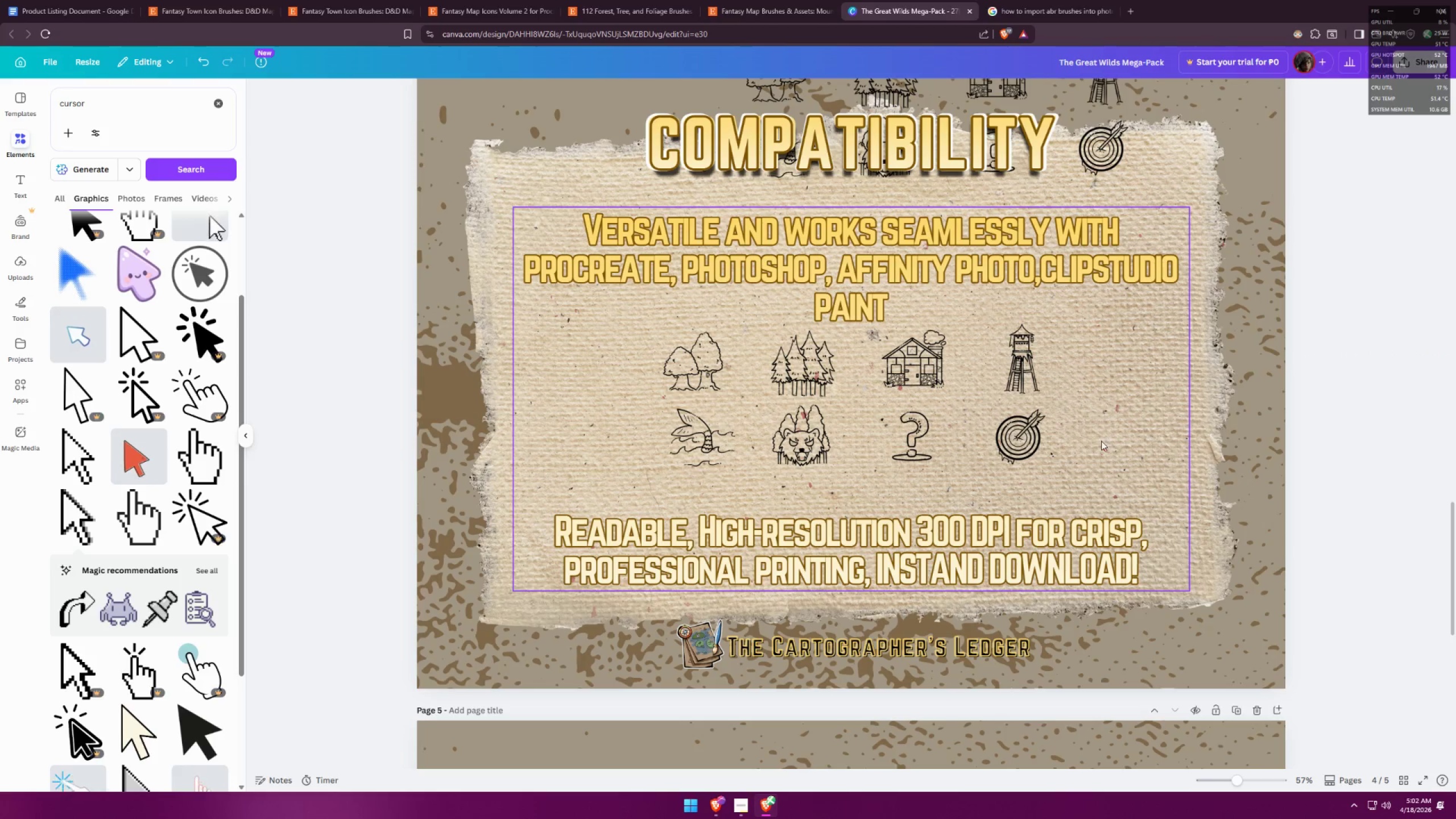 
scroll: coordinate [1093, 479], scroll_direction: up, amount: 8.0
 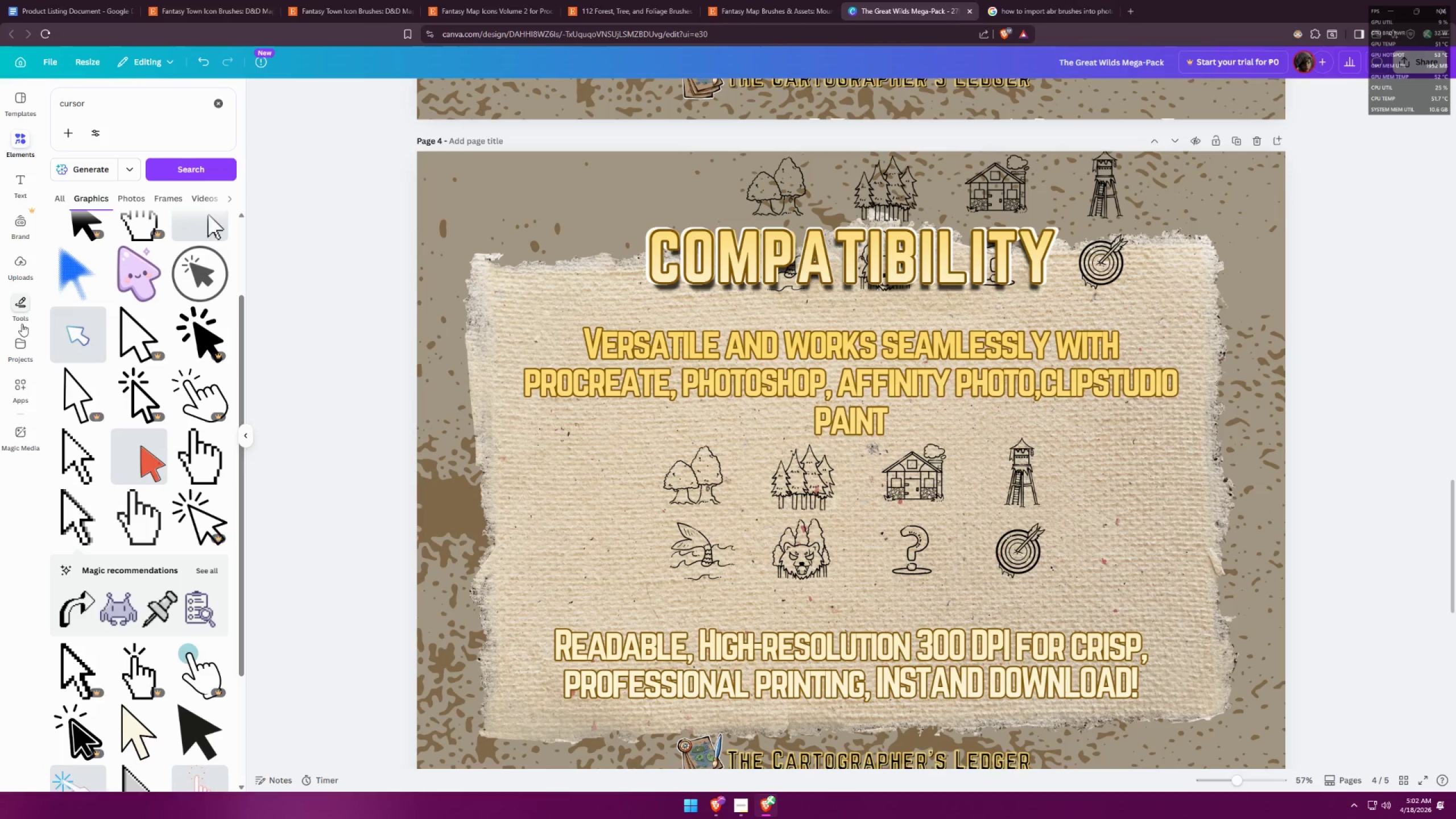 
scroll: coordinate [706, 437], scroll_direction: down, amount: 9.0
 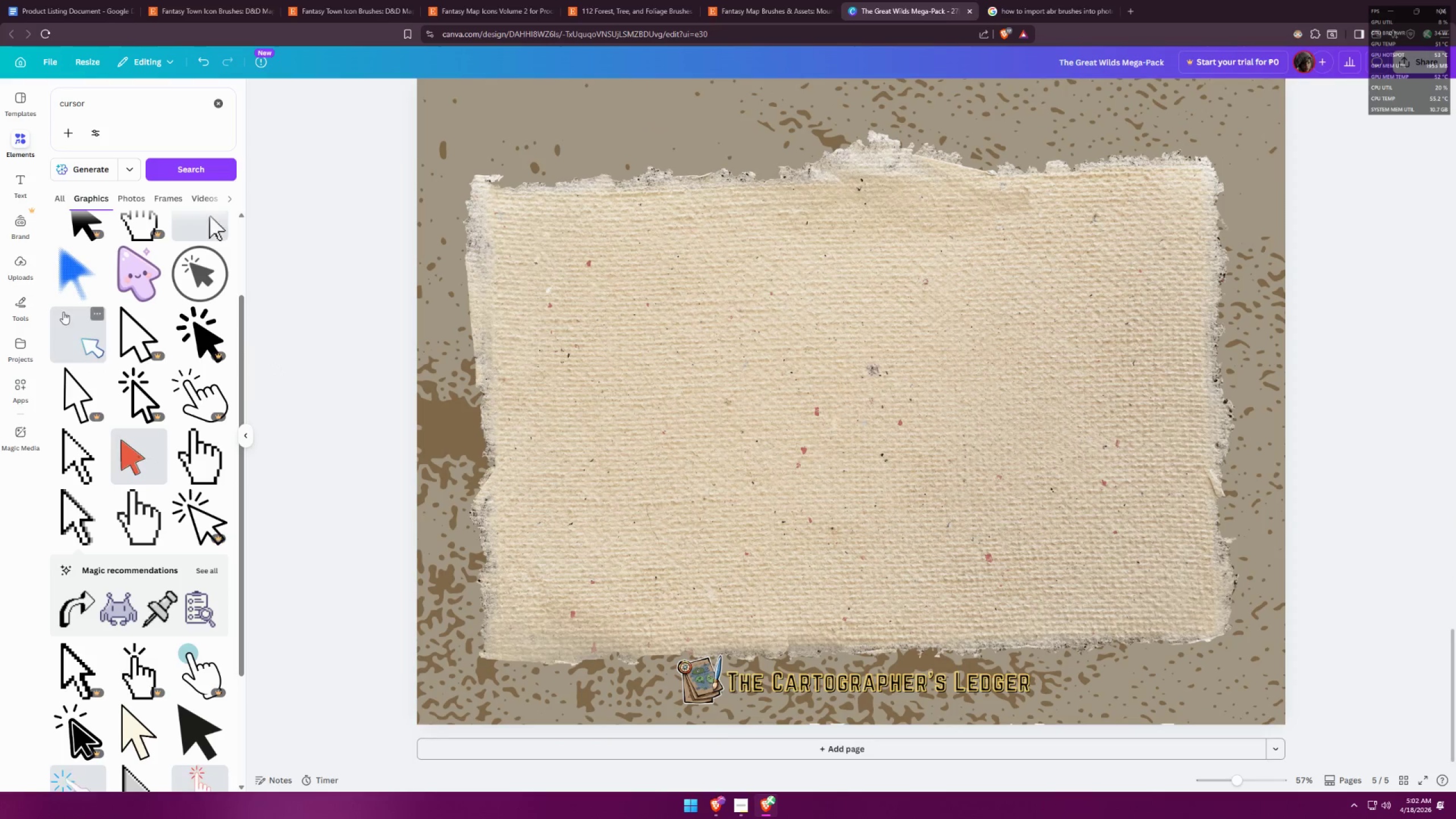 
left_click([8, 264])
 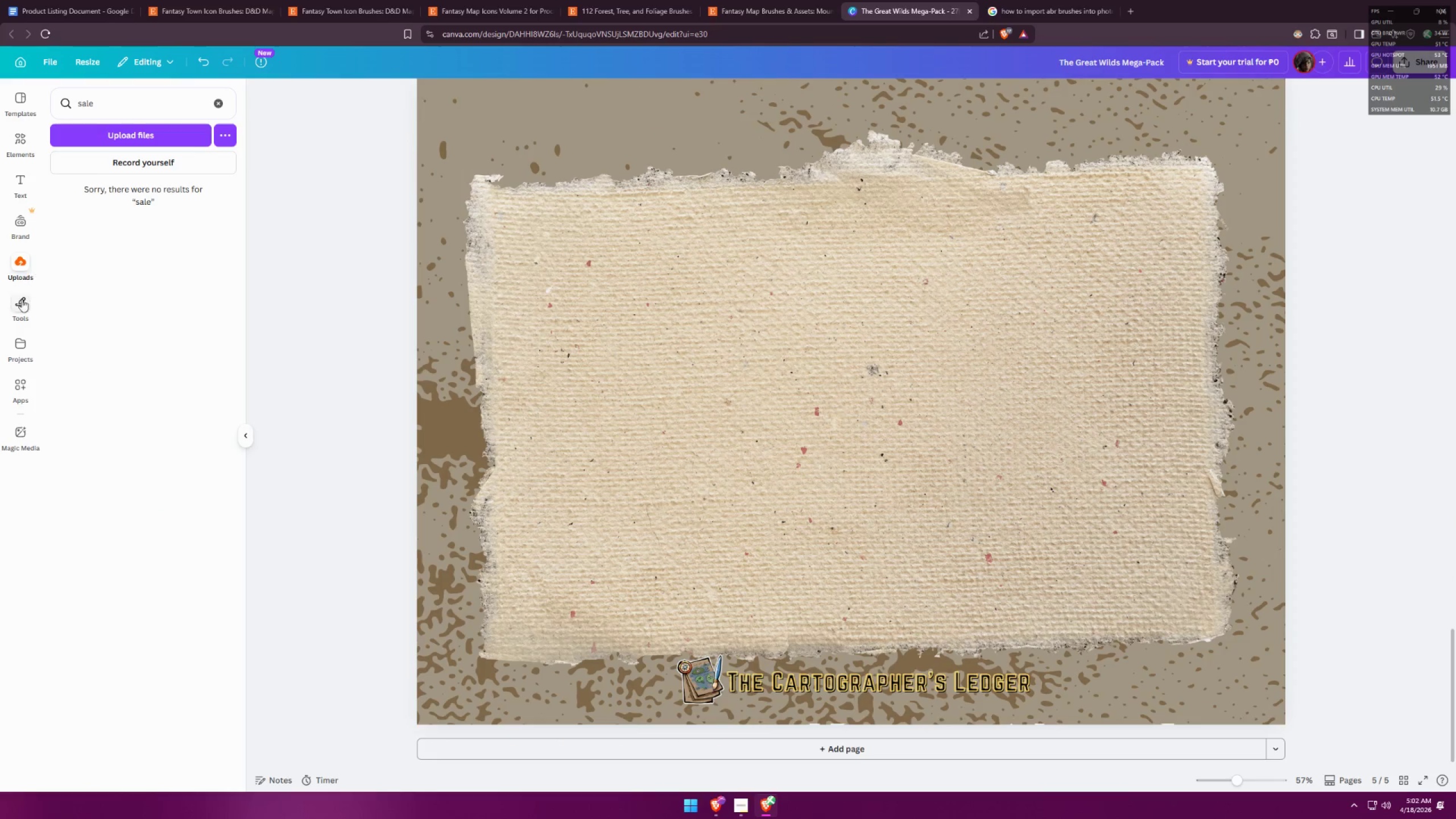 
left_click([221, 104])
 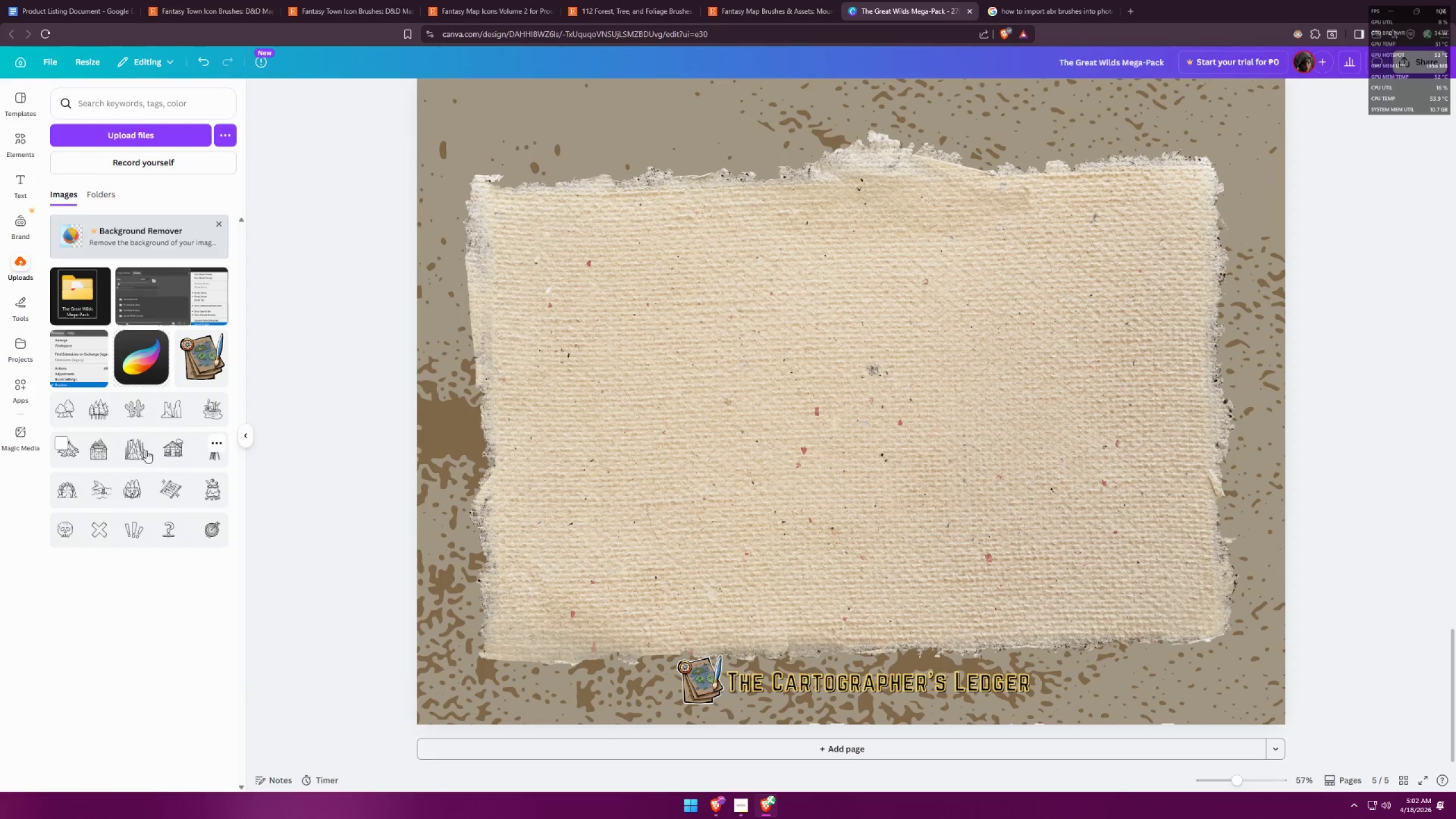 
left_click([133, 403])
 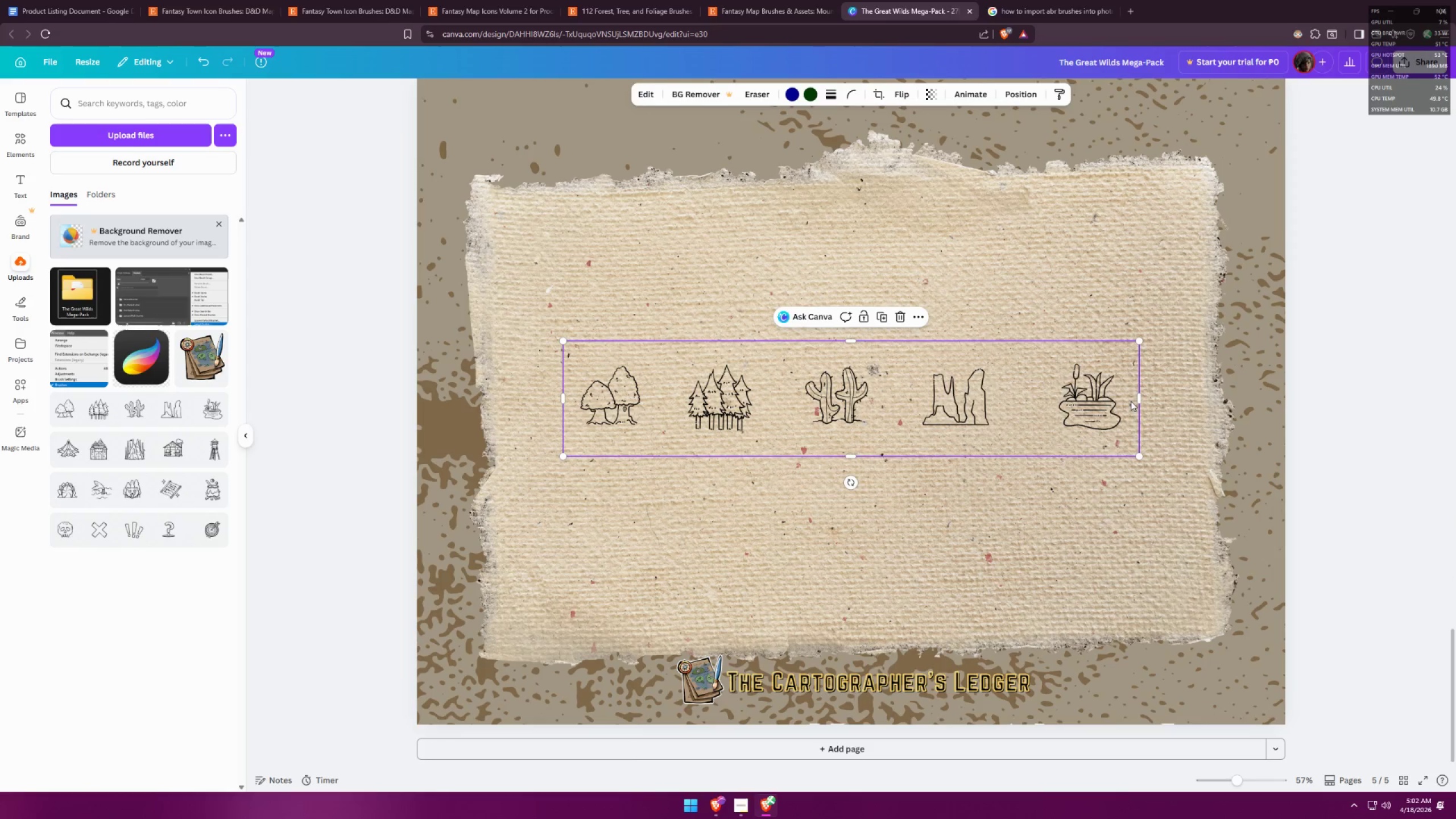 
left_click_drag(start_coordinate=[1138, 400], to_coordinate=[760, 383])
 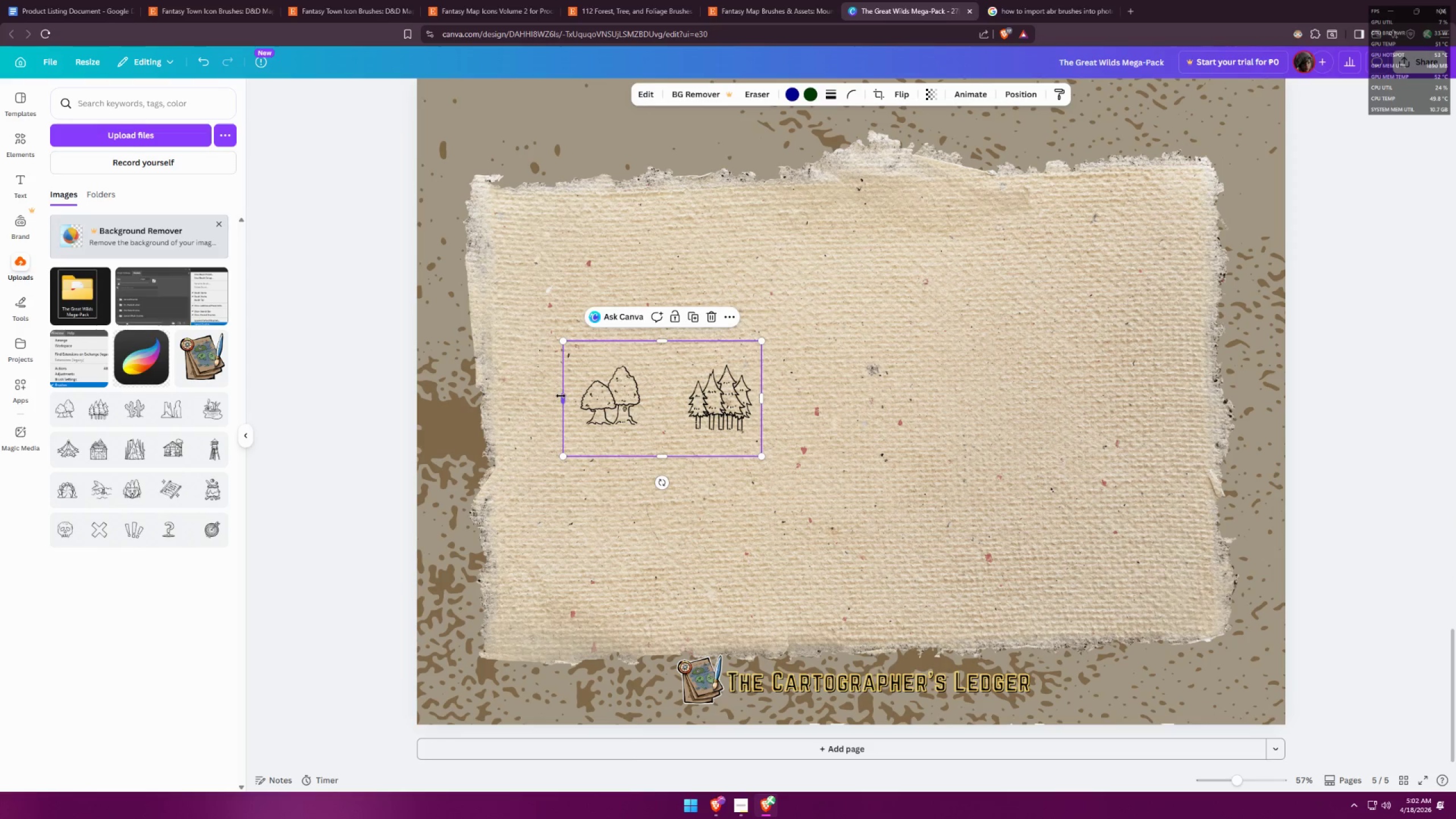 
left_click_drag(start_coordinate=[561, 396], to_coordinate=[678, 383])
 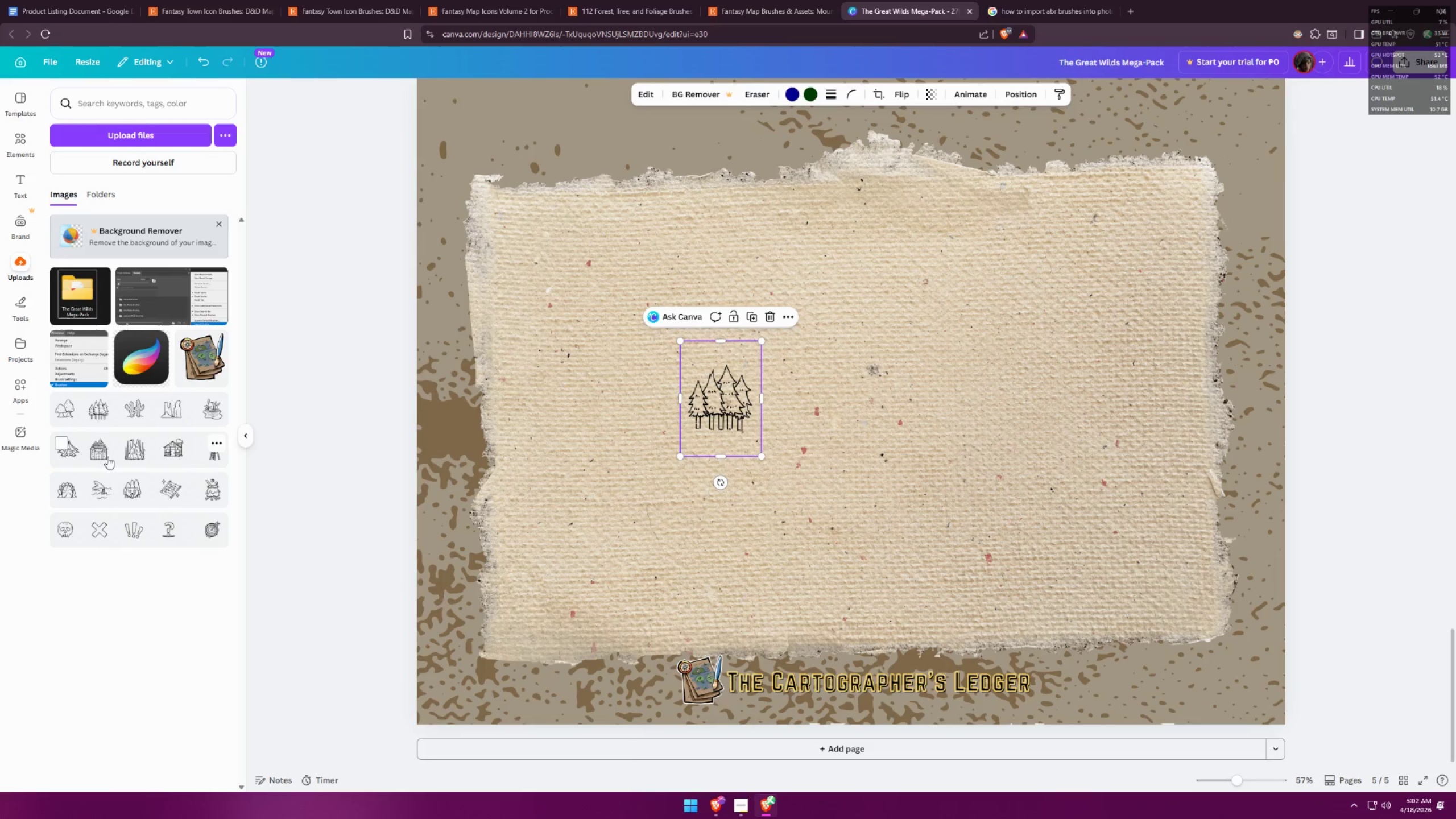 
left_click([101, 454])
 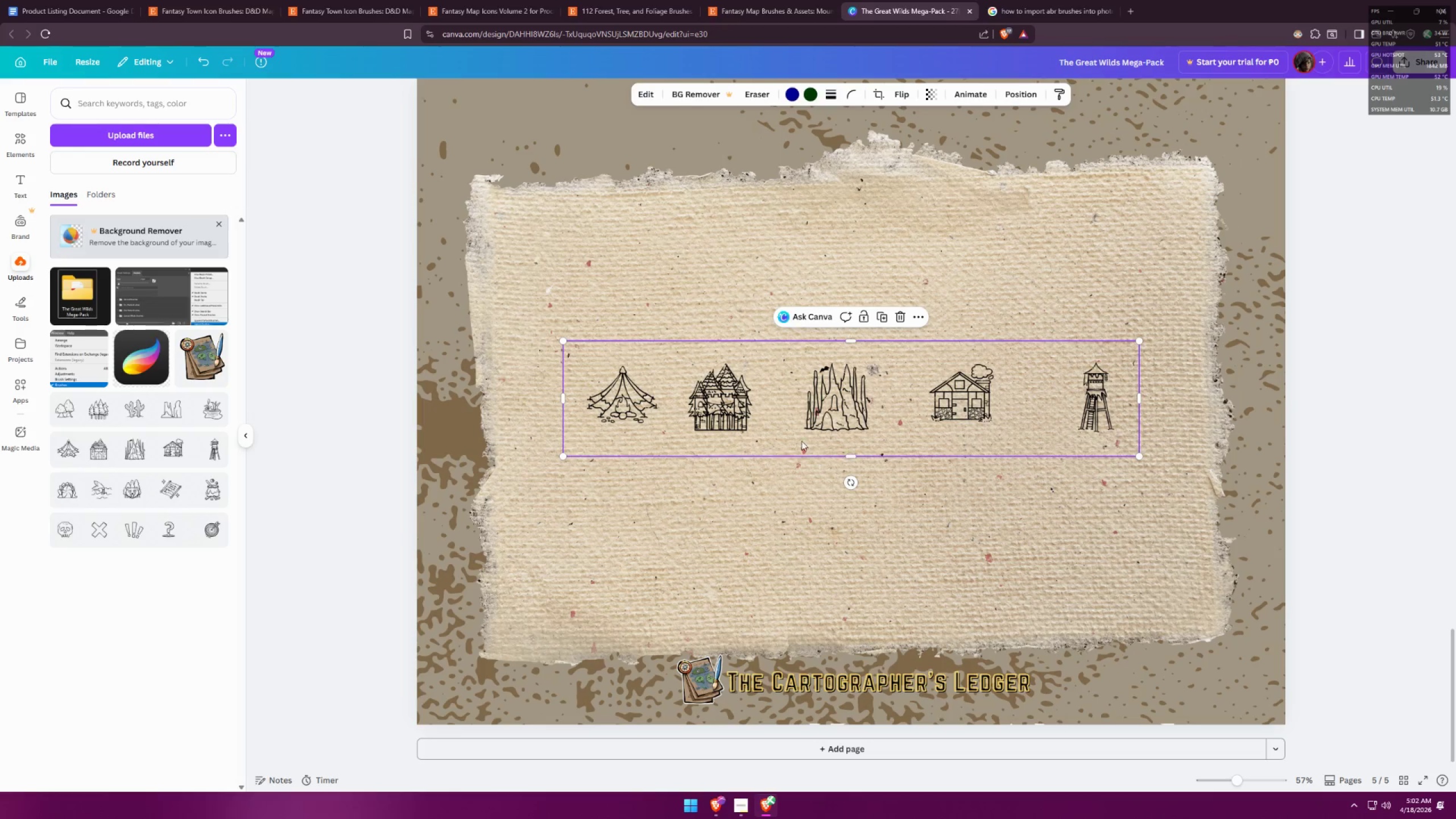 
left_click_drag(start_coordinate=[841, 411], to_coordinate=[870, 519])
 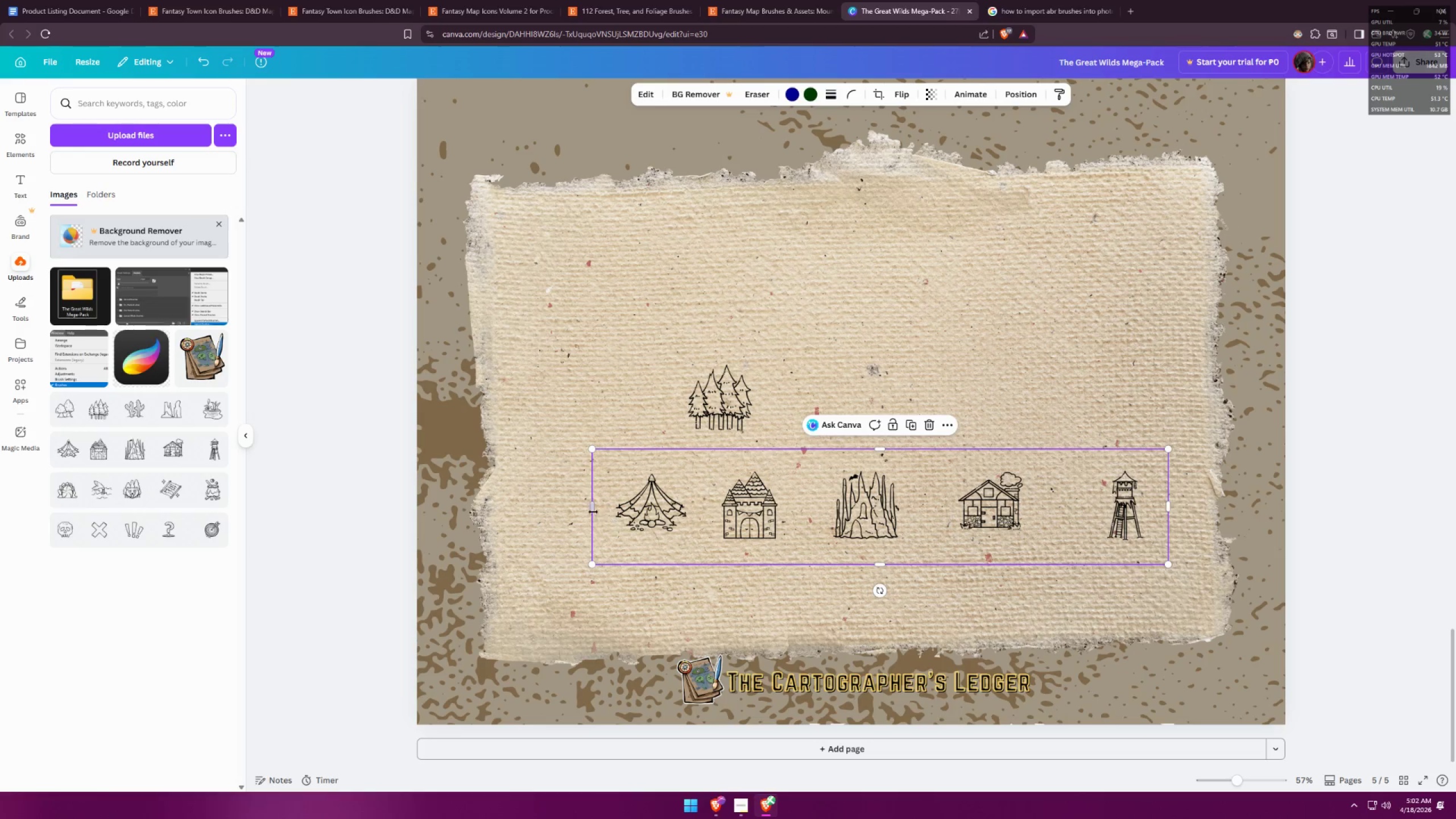 
left_click_drag(start_coordinate=[589, 511], to_coordinate=[933, 503])
 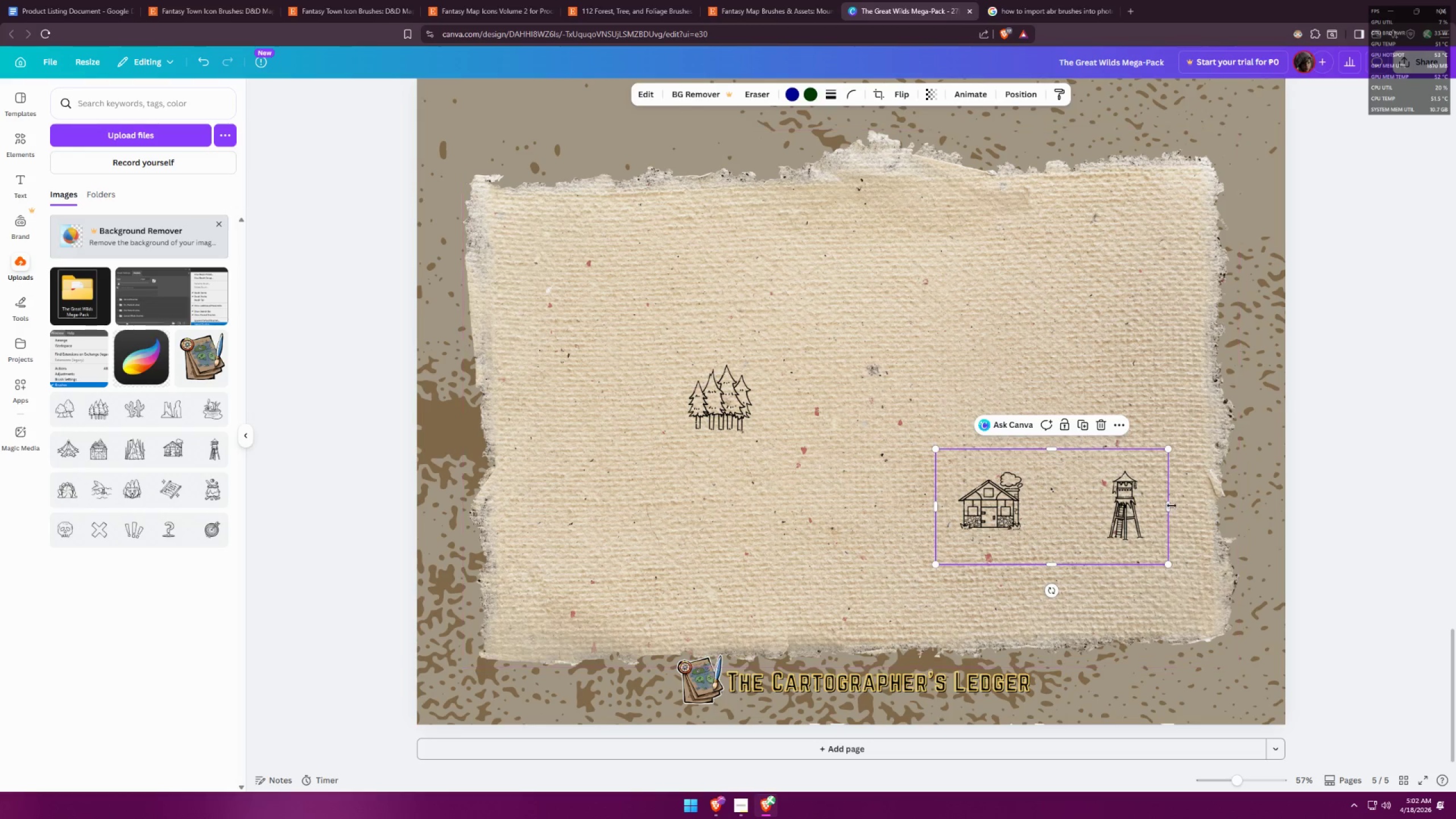 
left_click_drag(start_coordinate=[1169, 505], to_coordinate=[1041, 497])
 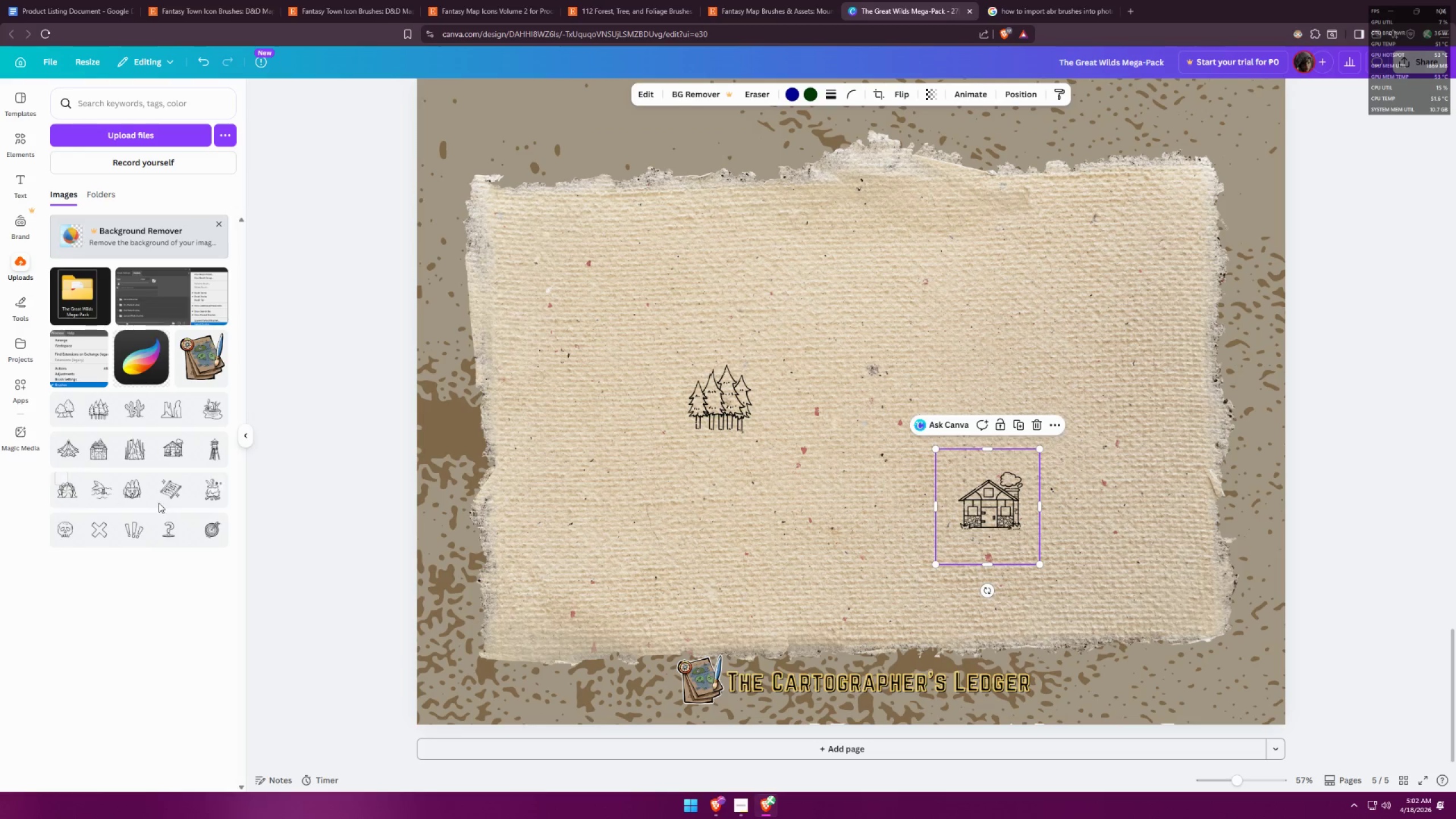 
scroll: coordinate [147, 499], scroll_direction: down, amount: 1.0
 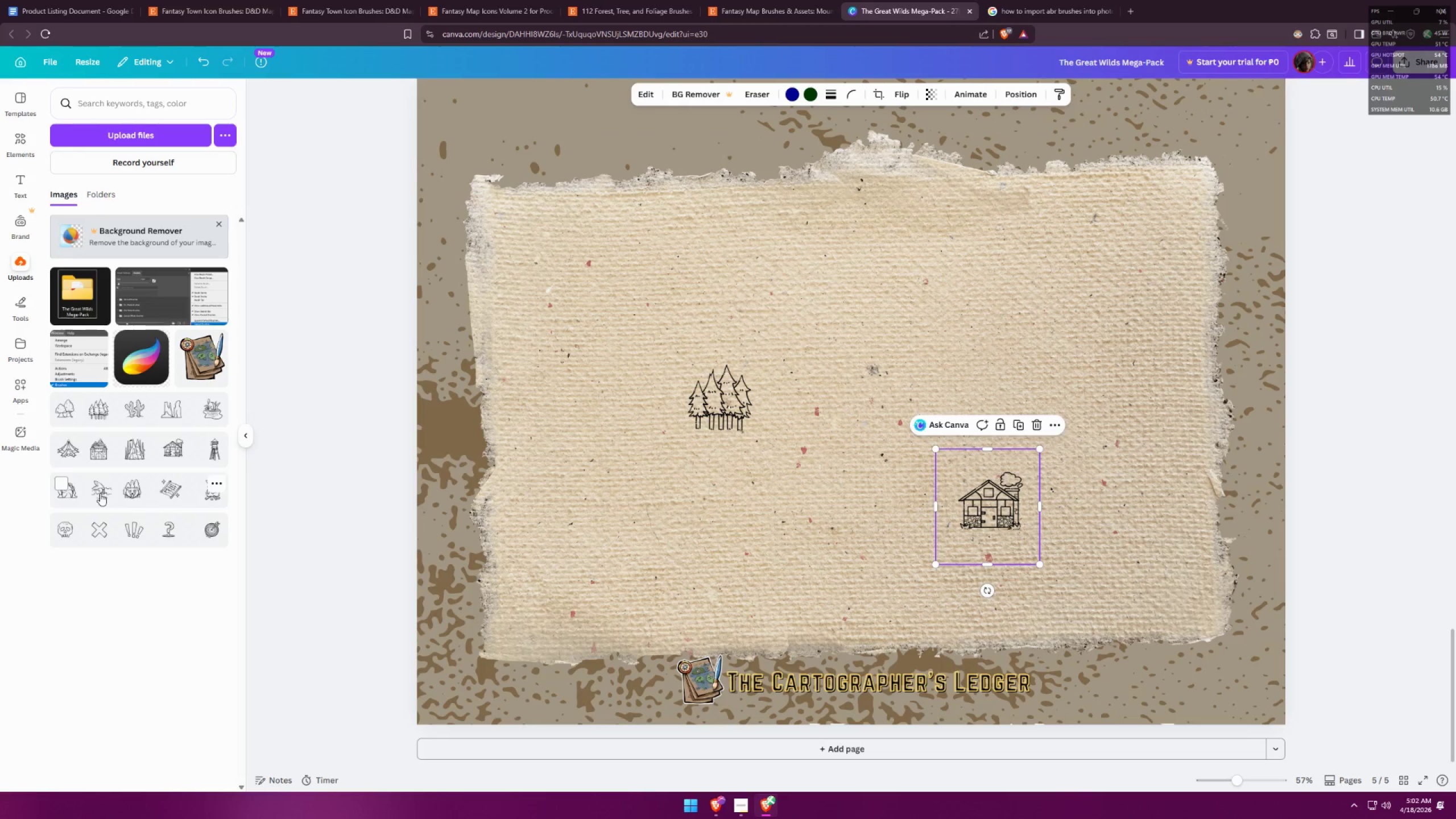 
left_click_drag(start_coordinate=[733, 413], to_coordinate=[821, 322])
 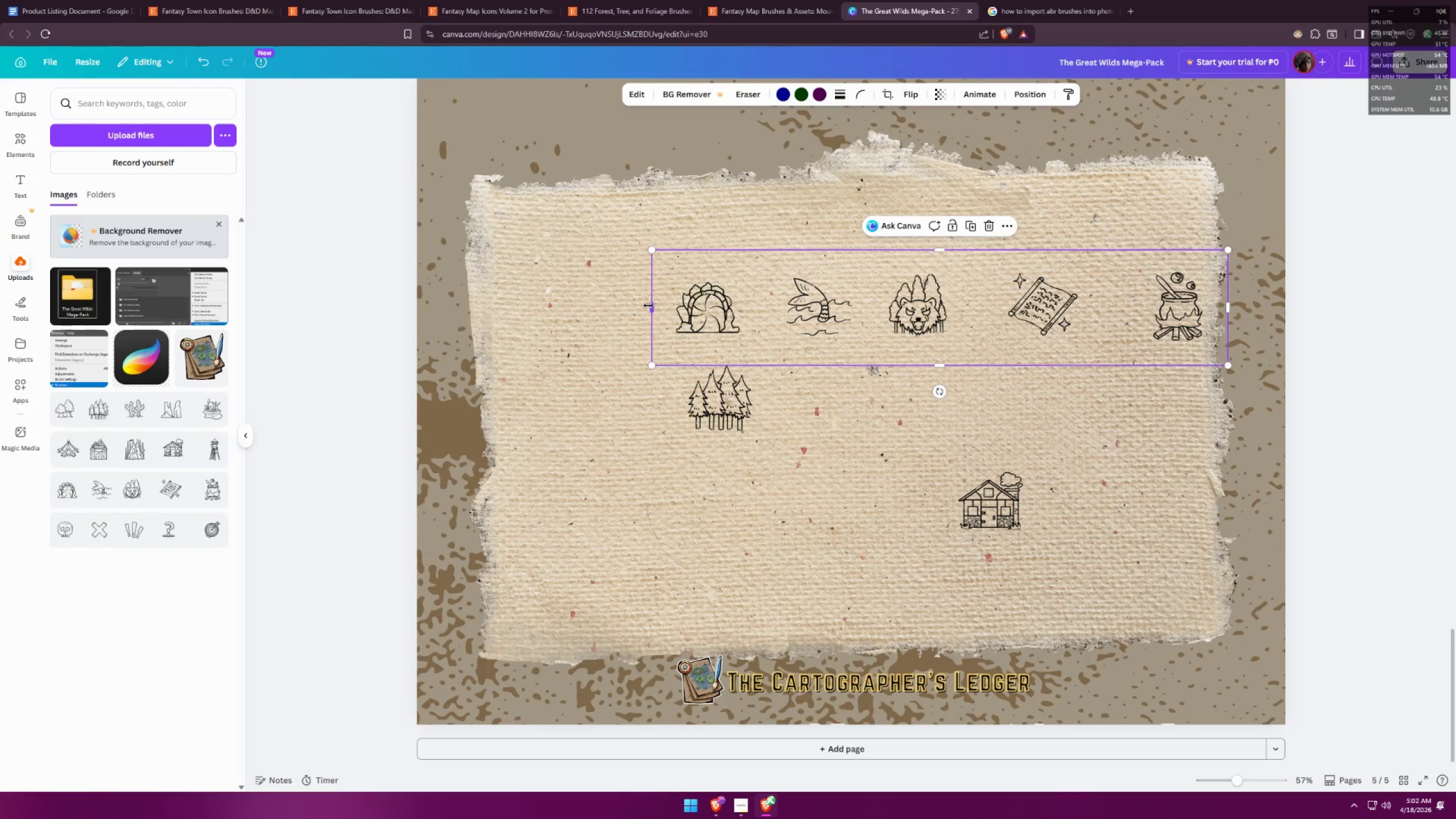 
left_click_drag(start_coordinate=[648, 305], to_coordinate=[768, 297])
 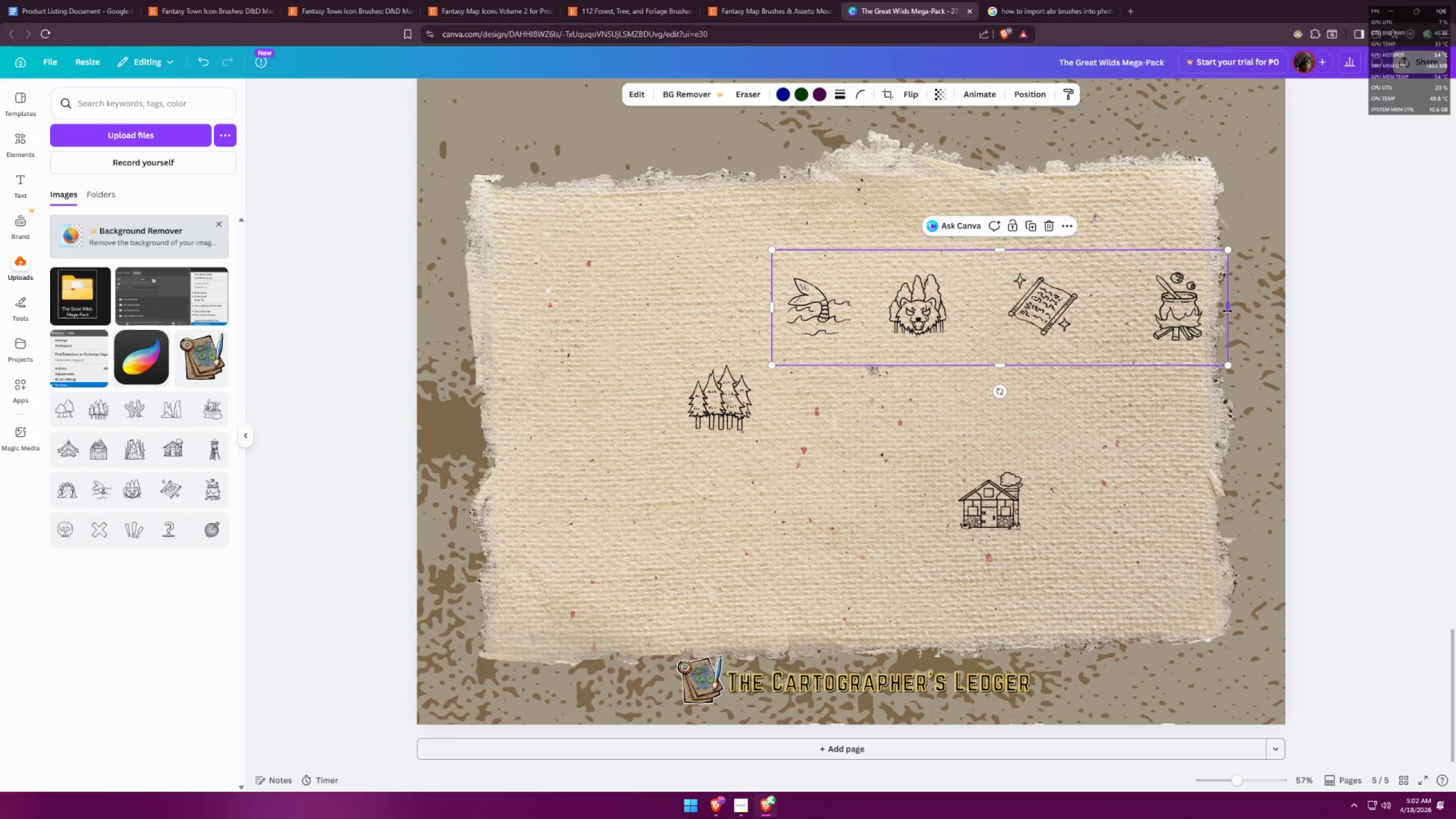 
left_click_drag(start_coordinate=[1228, 307], to_coordinate=[862, 289])
 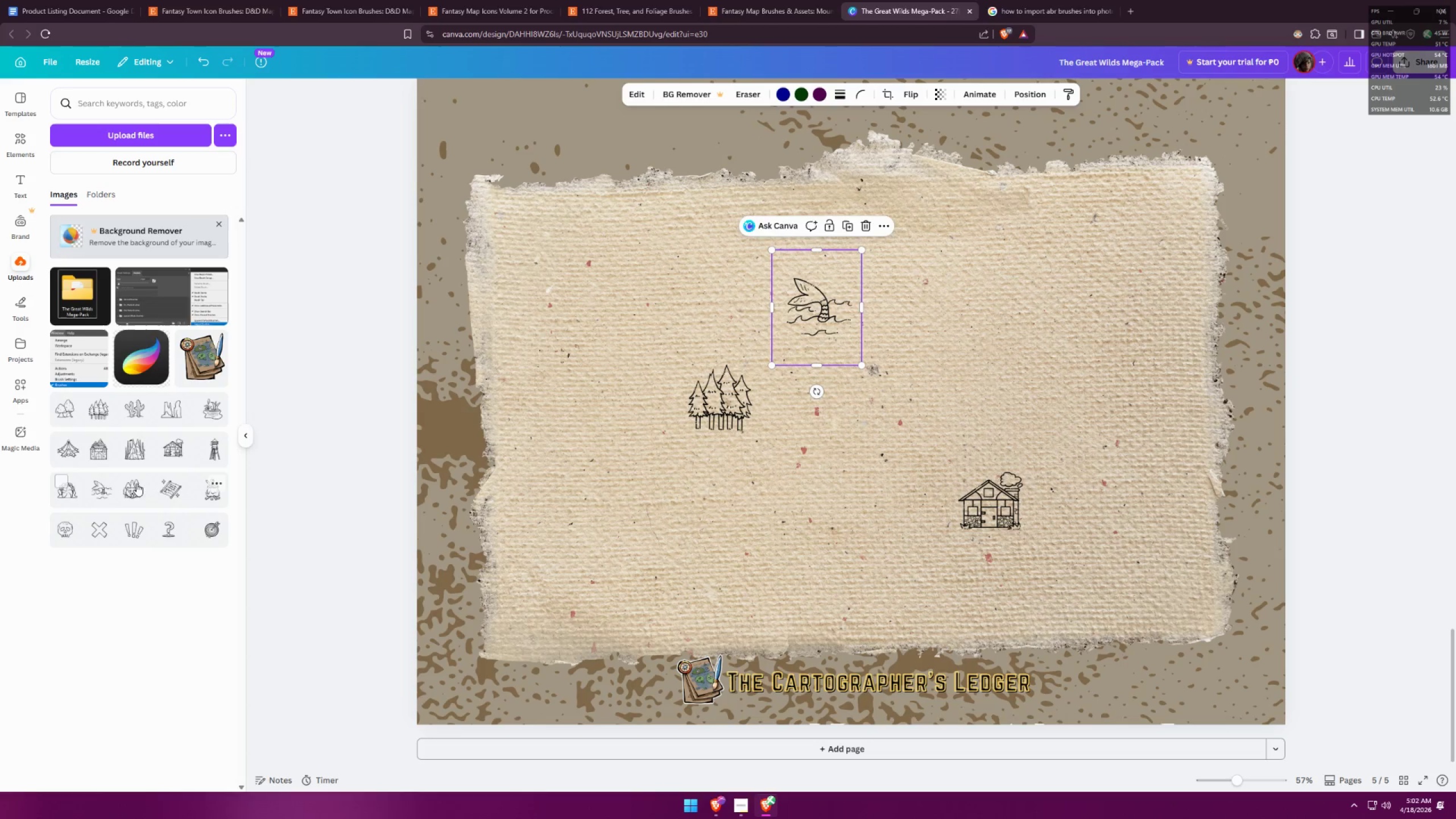 
left_click([136, 490])
 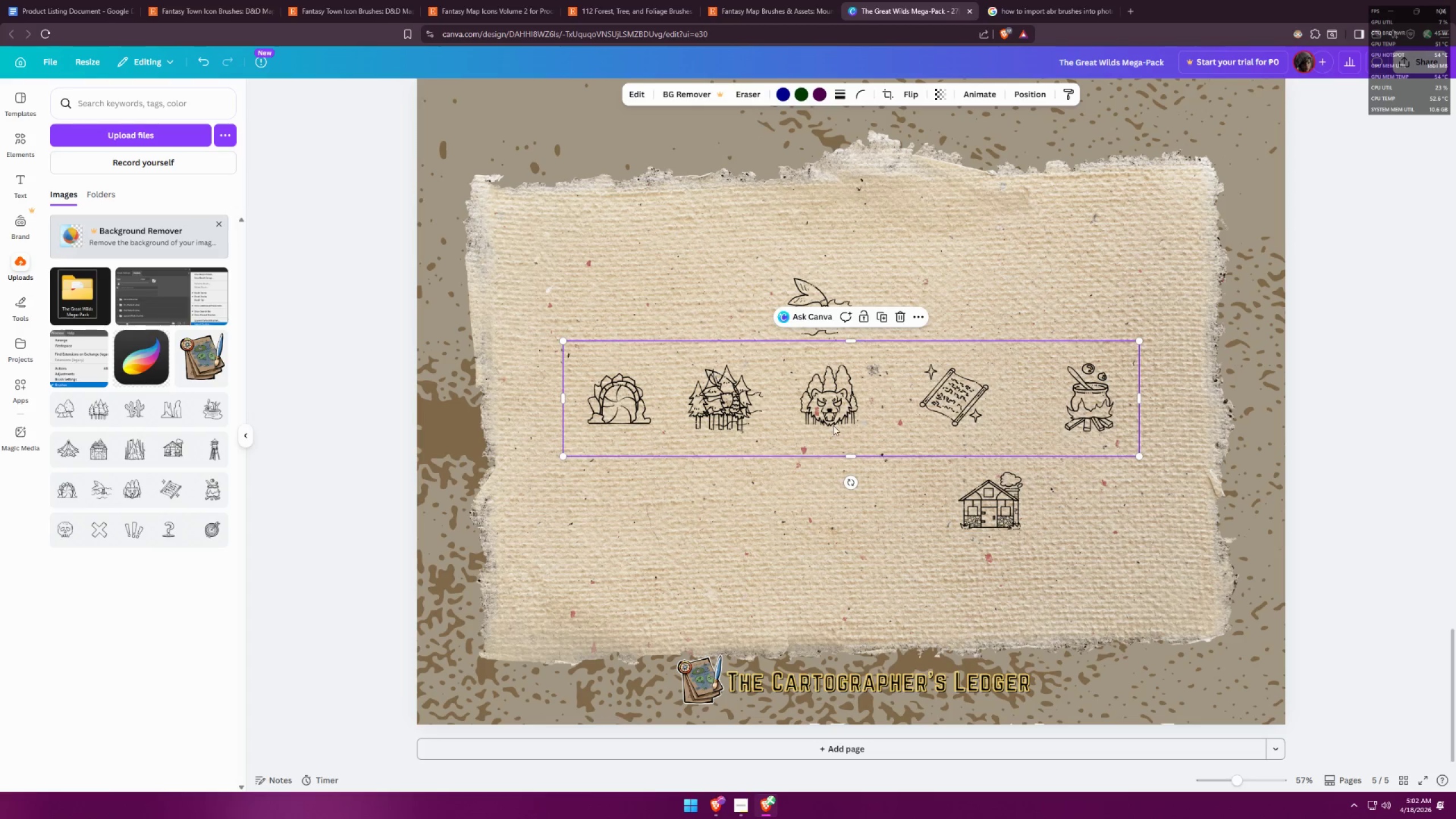 
left_click_drag(start_coordinate=[855, 413], to_coordinate=[771, 531])
 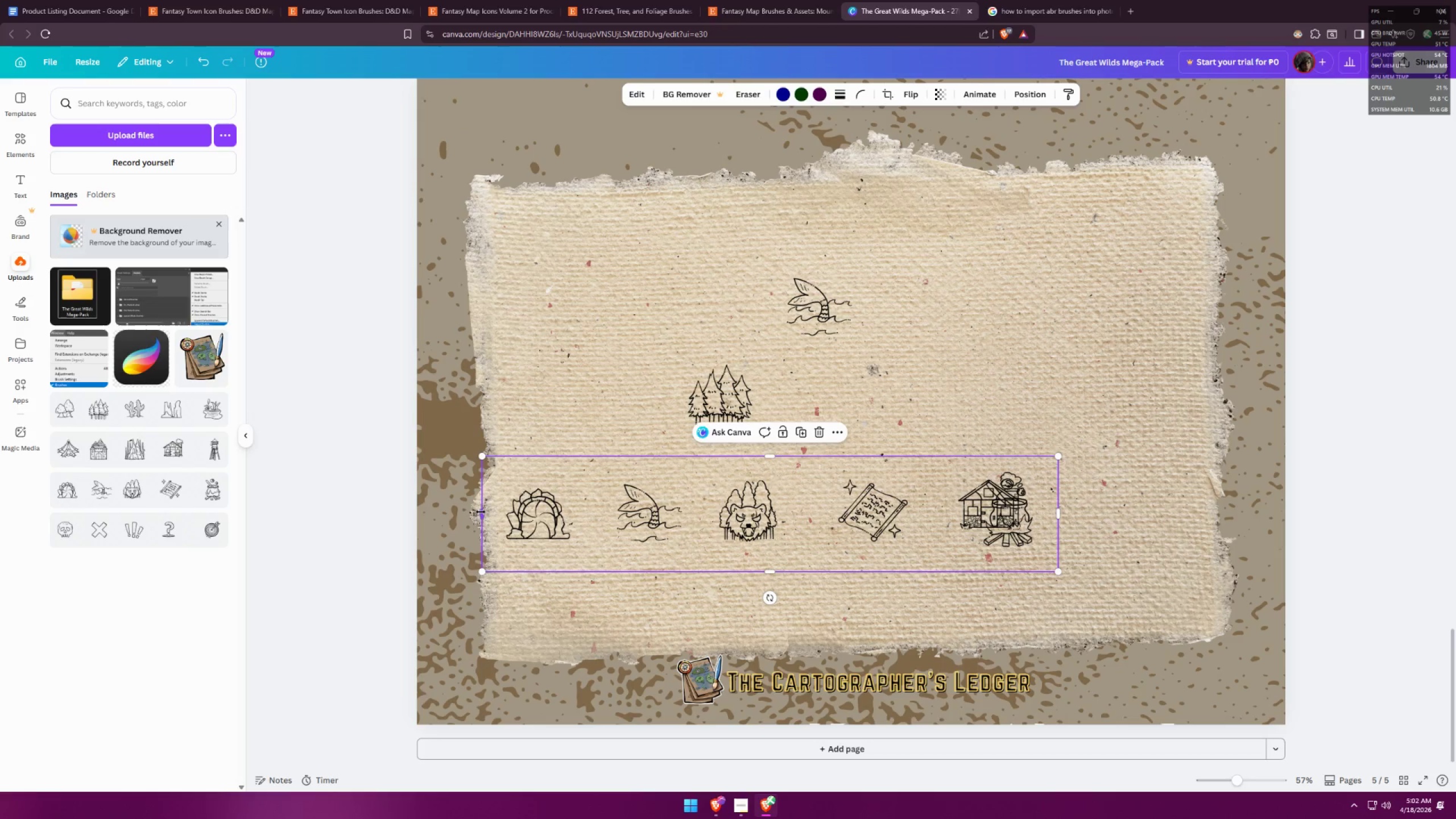 
left_click_drag(start_coordinate=[478, 514], to_coordinate=[916, 489])
 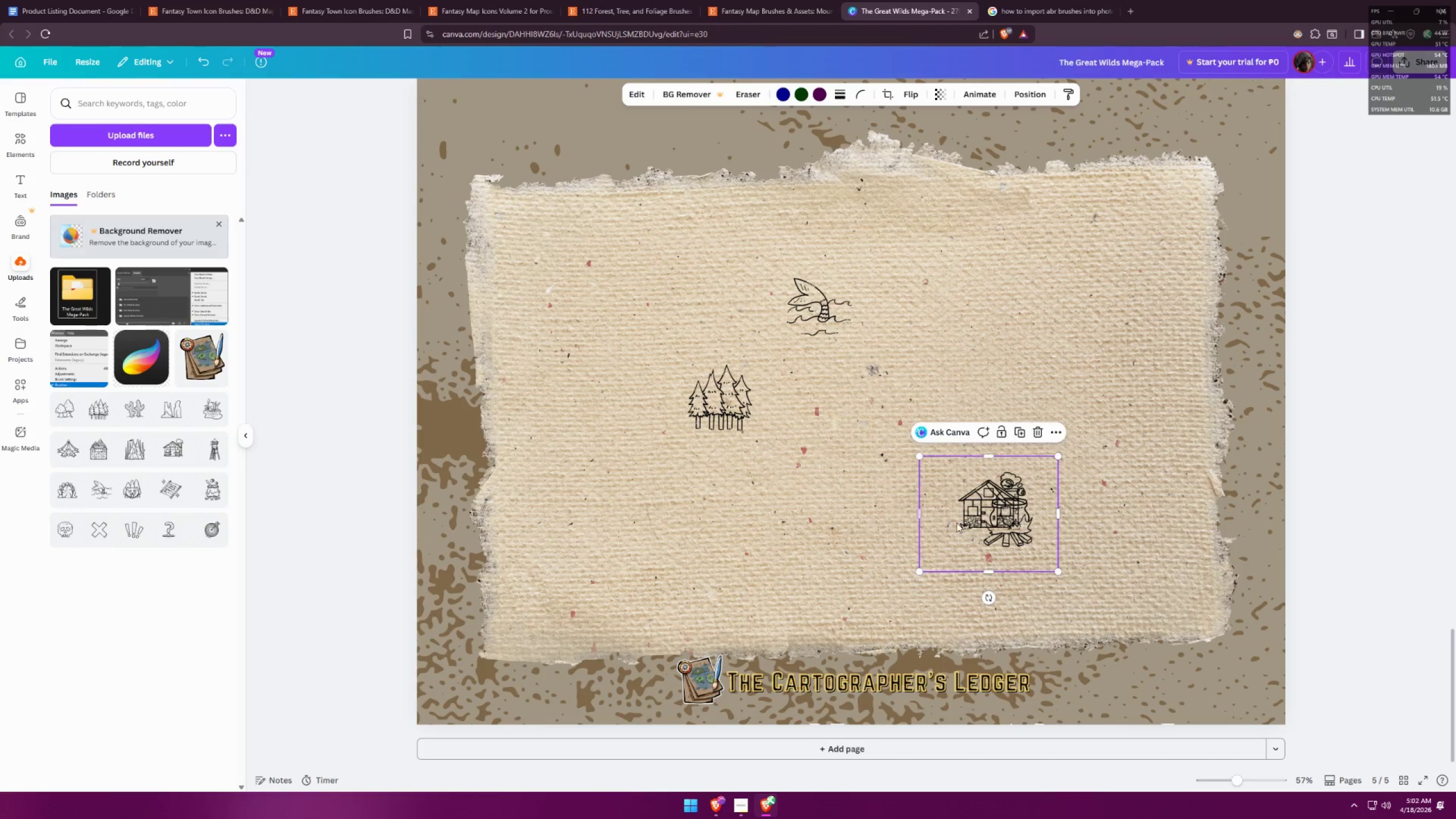 
left_click_drag(start_coordinate=[949, 534], to_coordinate=[735, 548])
 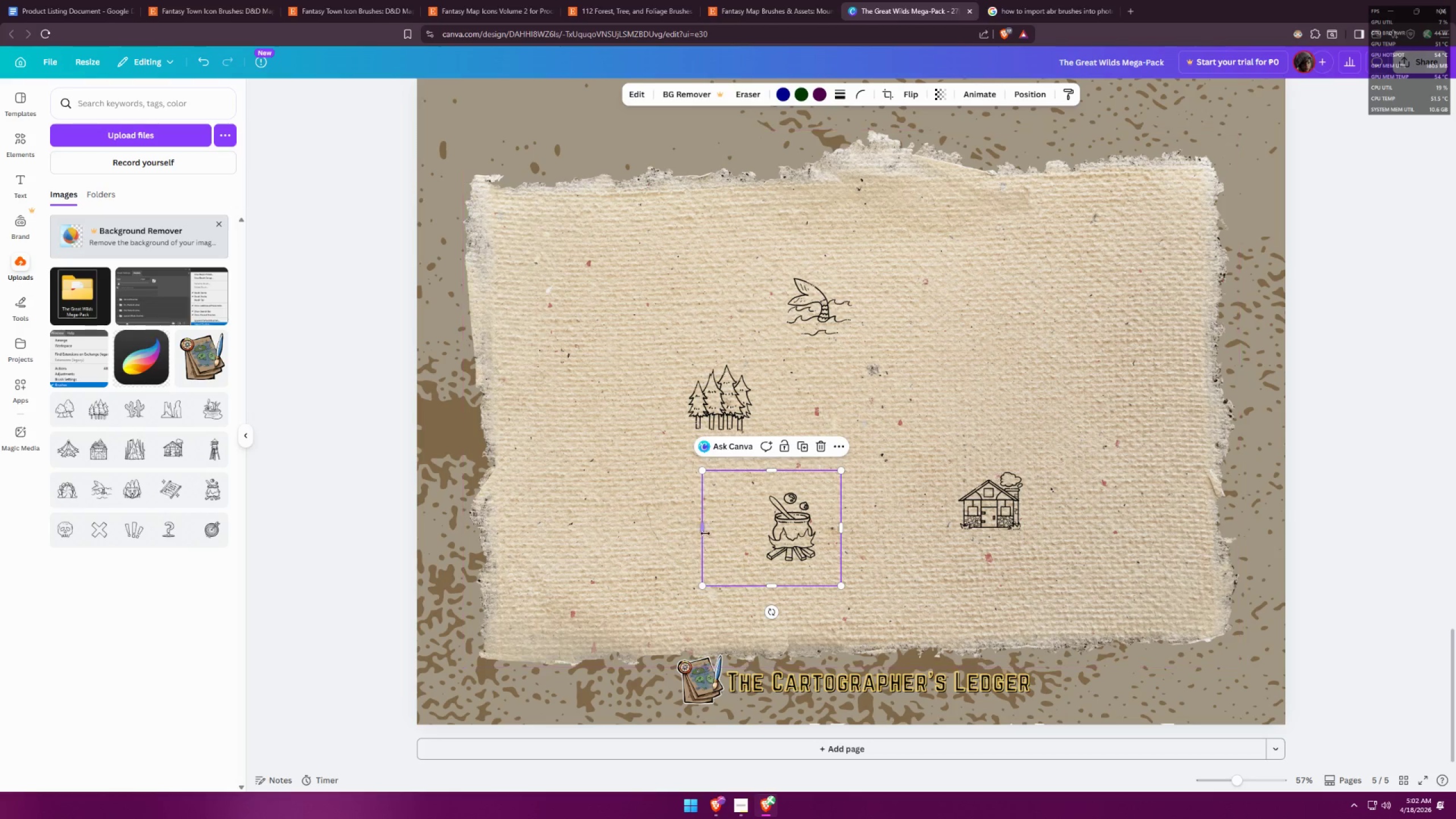 
left_click_drag(start_coordinate=[705, 532], to_coordinate=[760, 522])
 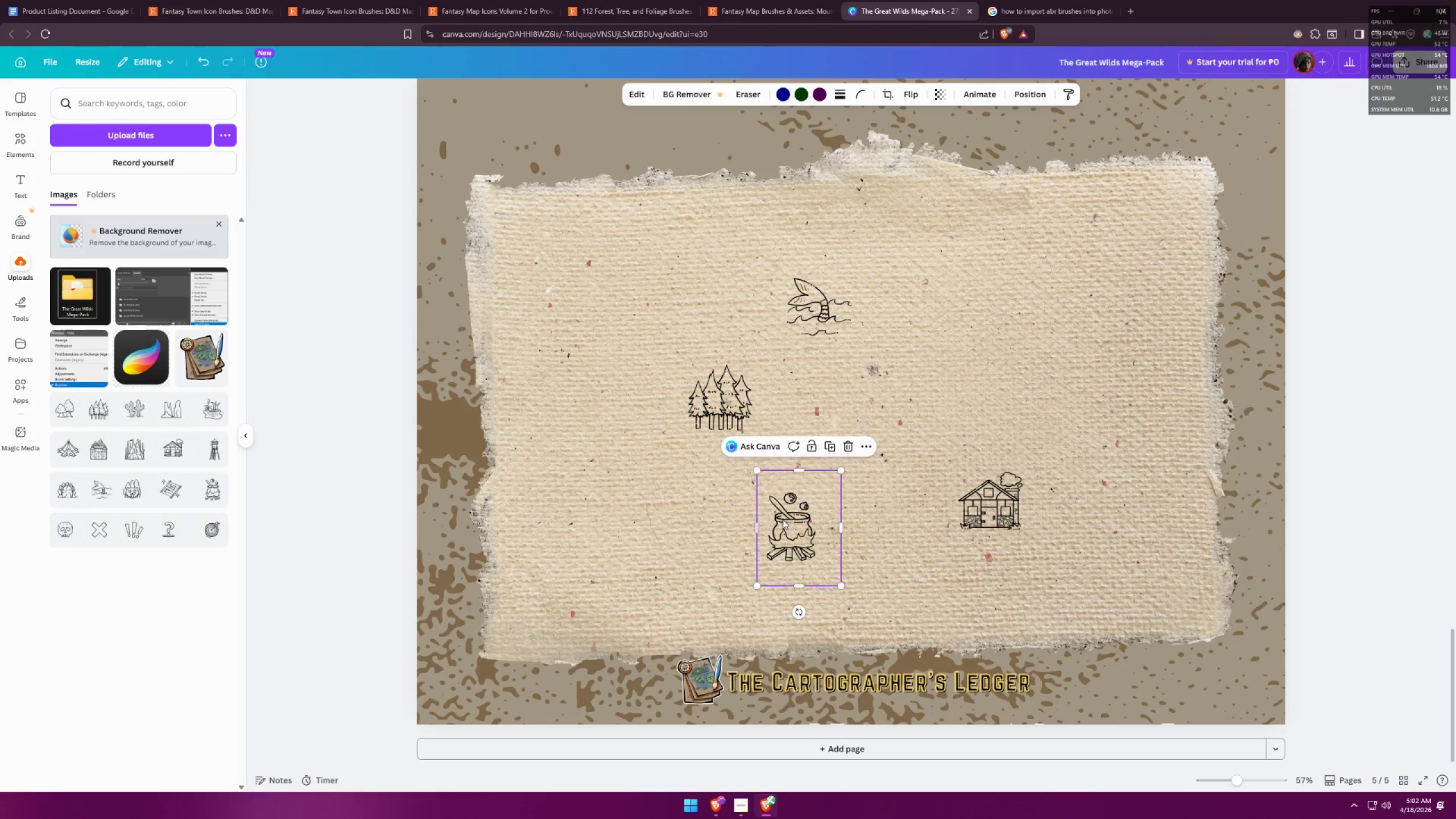 
left_click_drag(start_coordinate=[795, 521], to_coordinate=[821, 419])
 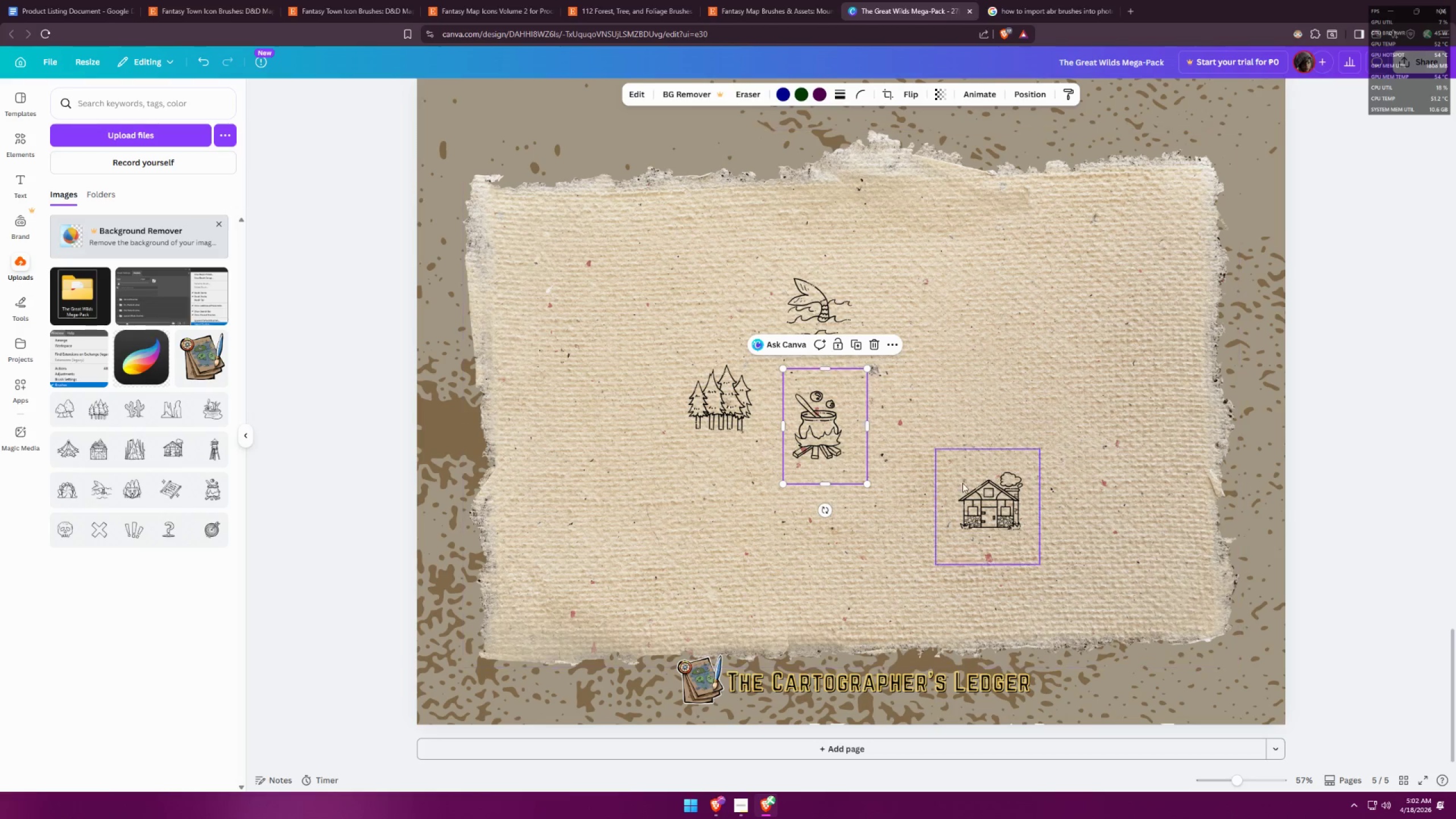 
left_click_drag(start_coordinate=[966, 503], to_coordinate=[913, 387])
 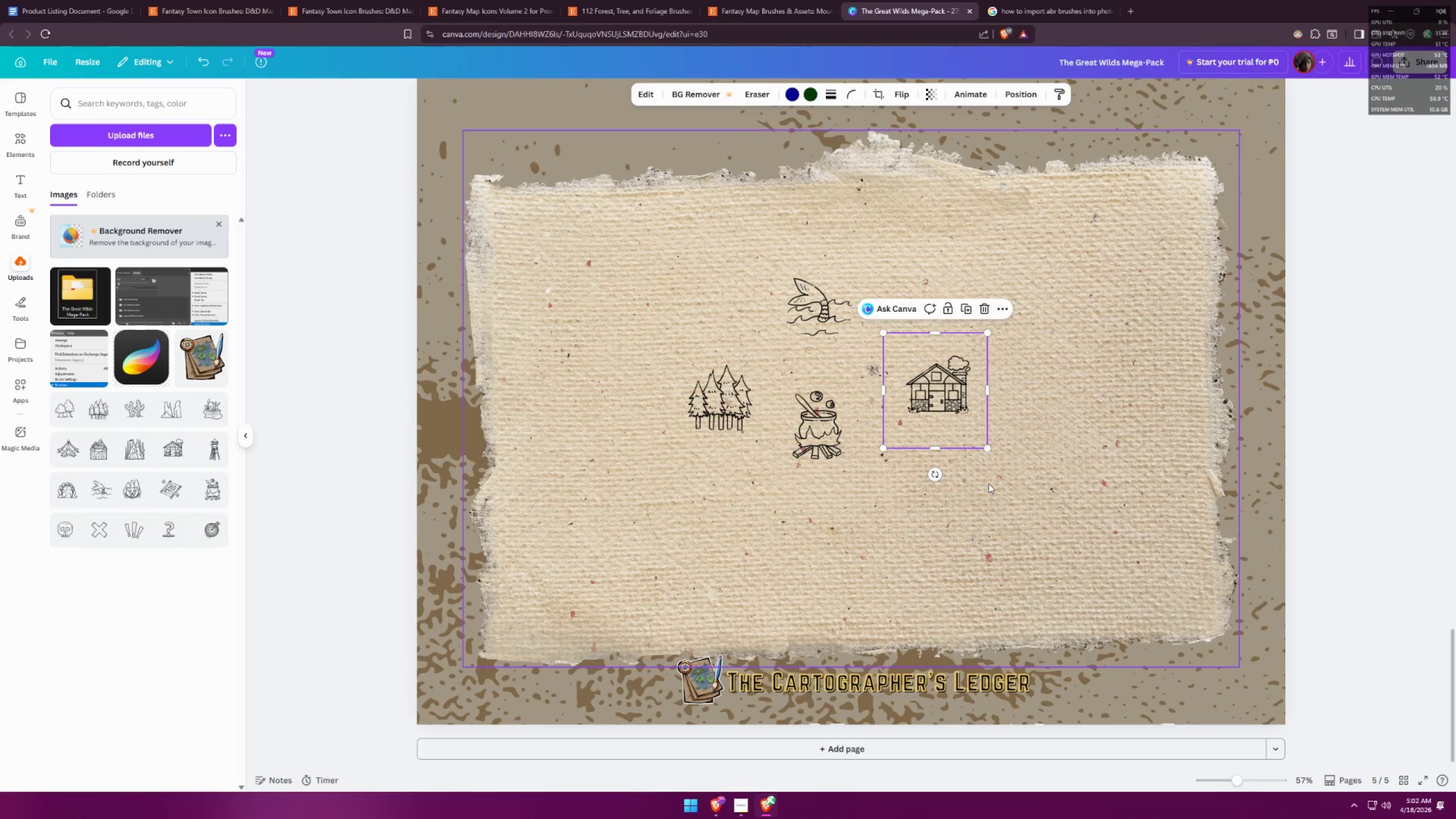 
left_click_drag(start_coordinate=[989, 483], to_coordinate=[671, 295])
 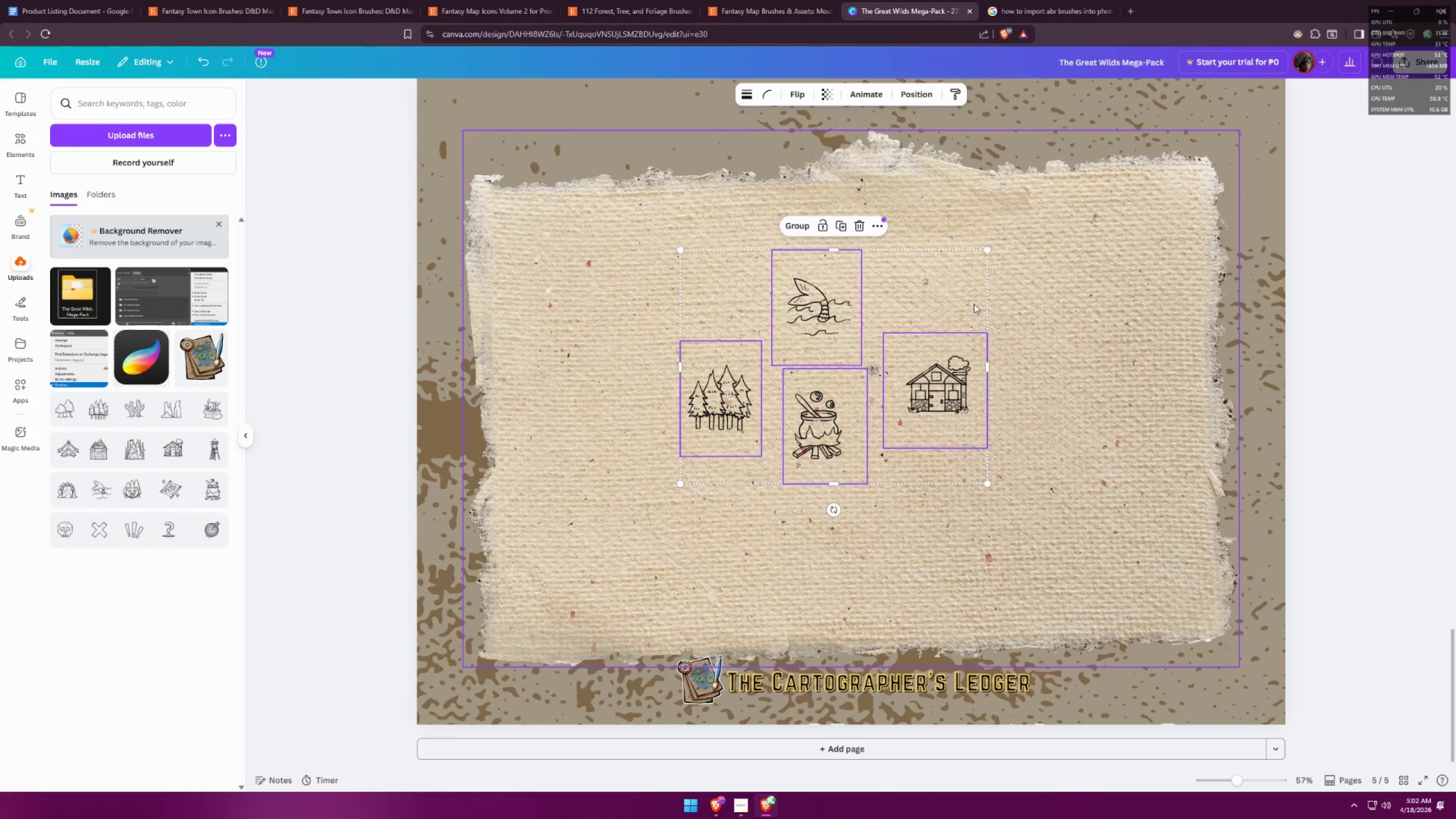 
hold_key(key=AltLeft, duration=1.5)
left_click_drag(start_coordinate=[988, 253], to_coordinate=[882, 320])
 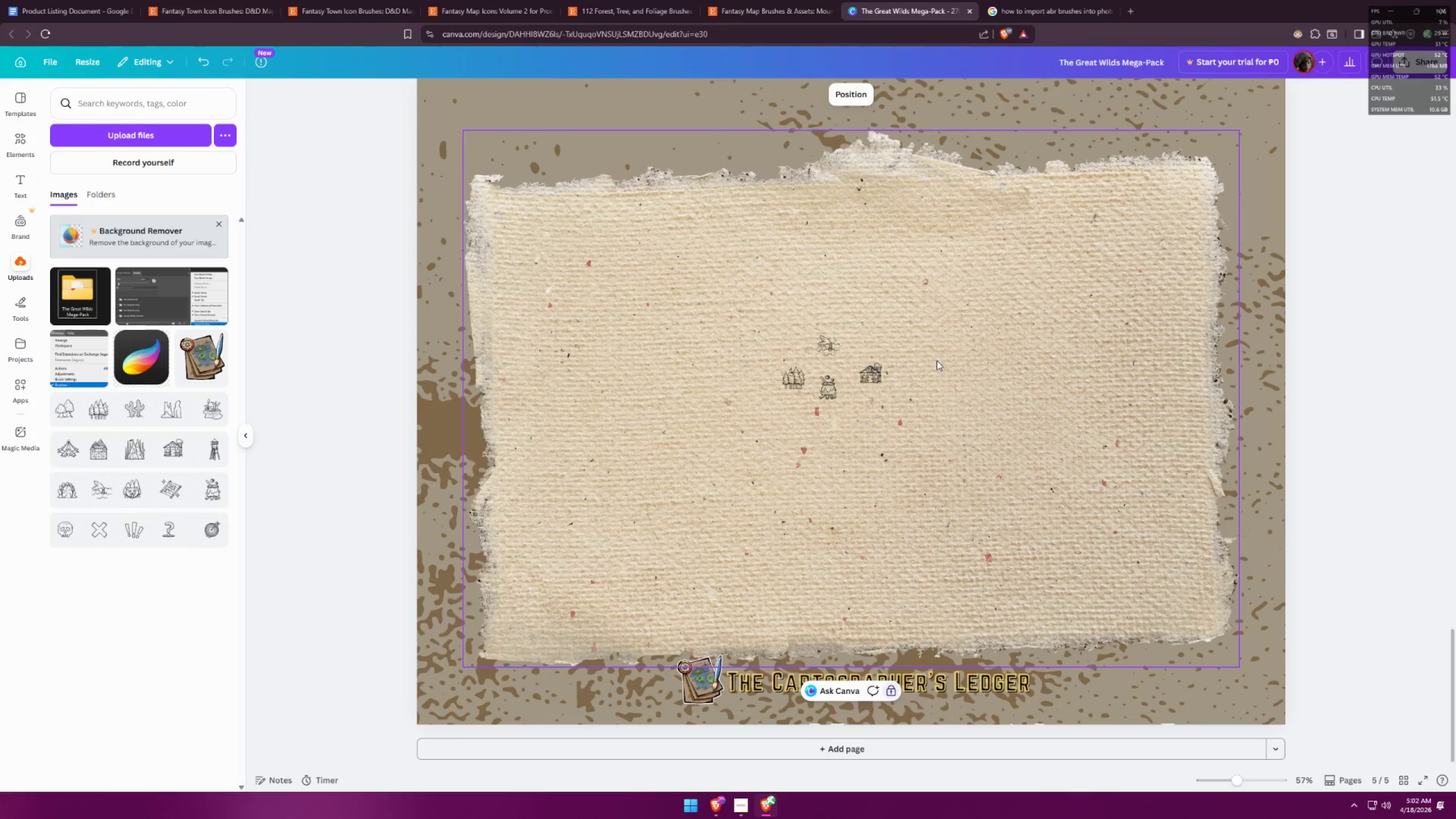 
hold_key(key=AltLeft, duration=1.05)
 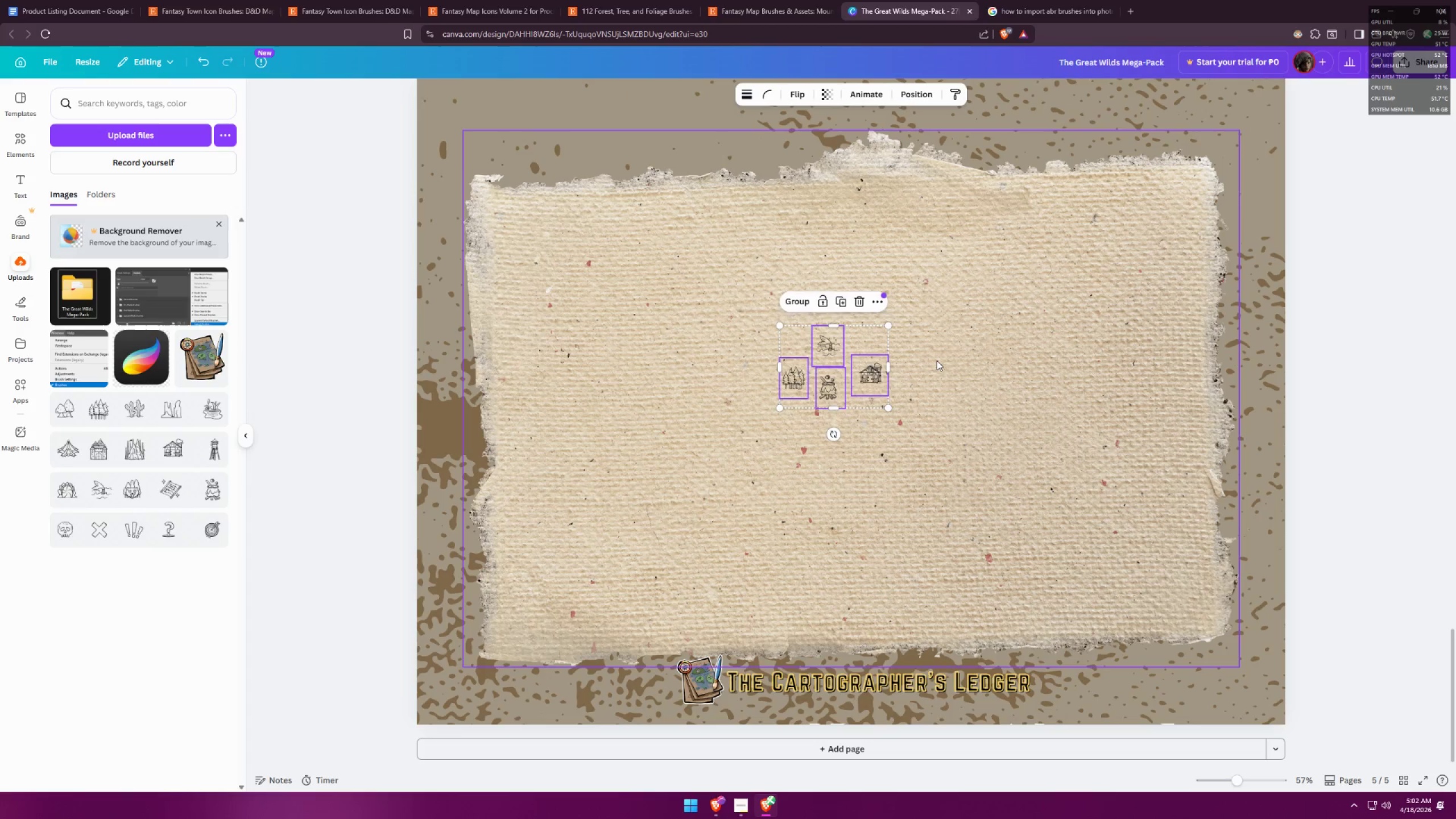 
left_click([937, 361])
 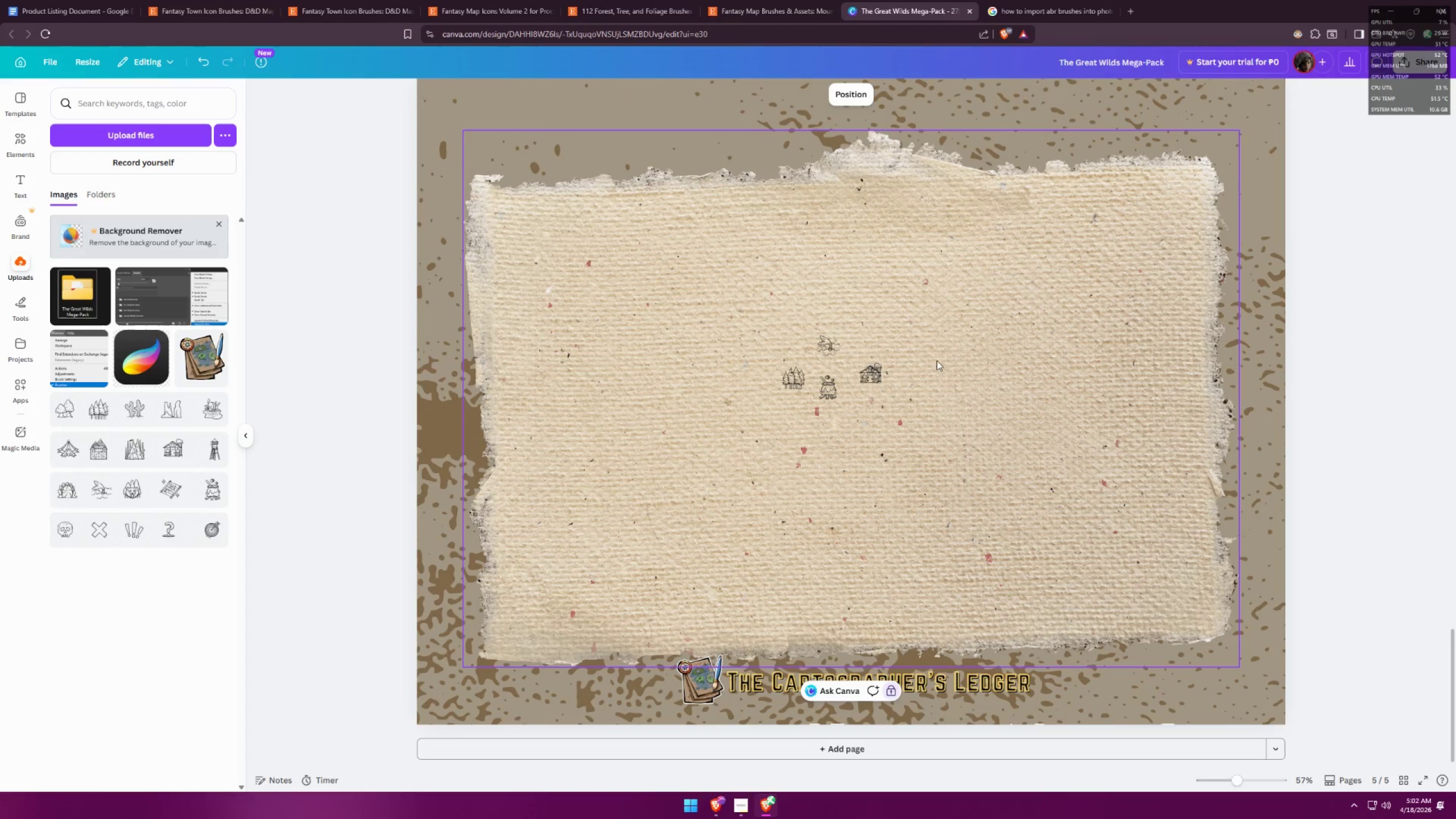 
scroll: coordinate [946, 327], scroll_direction: up, amount: 4.0
 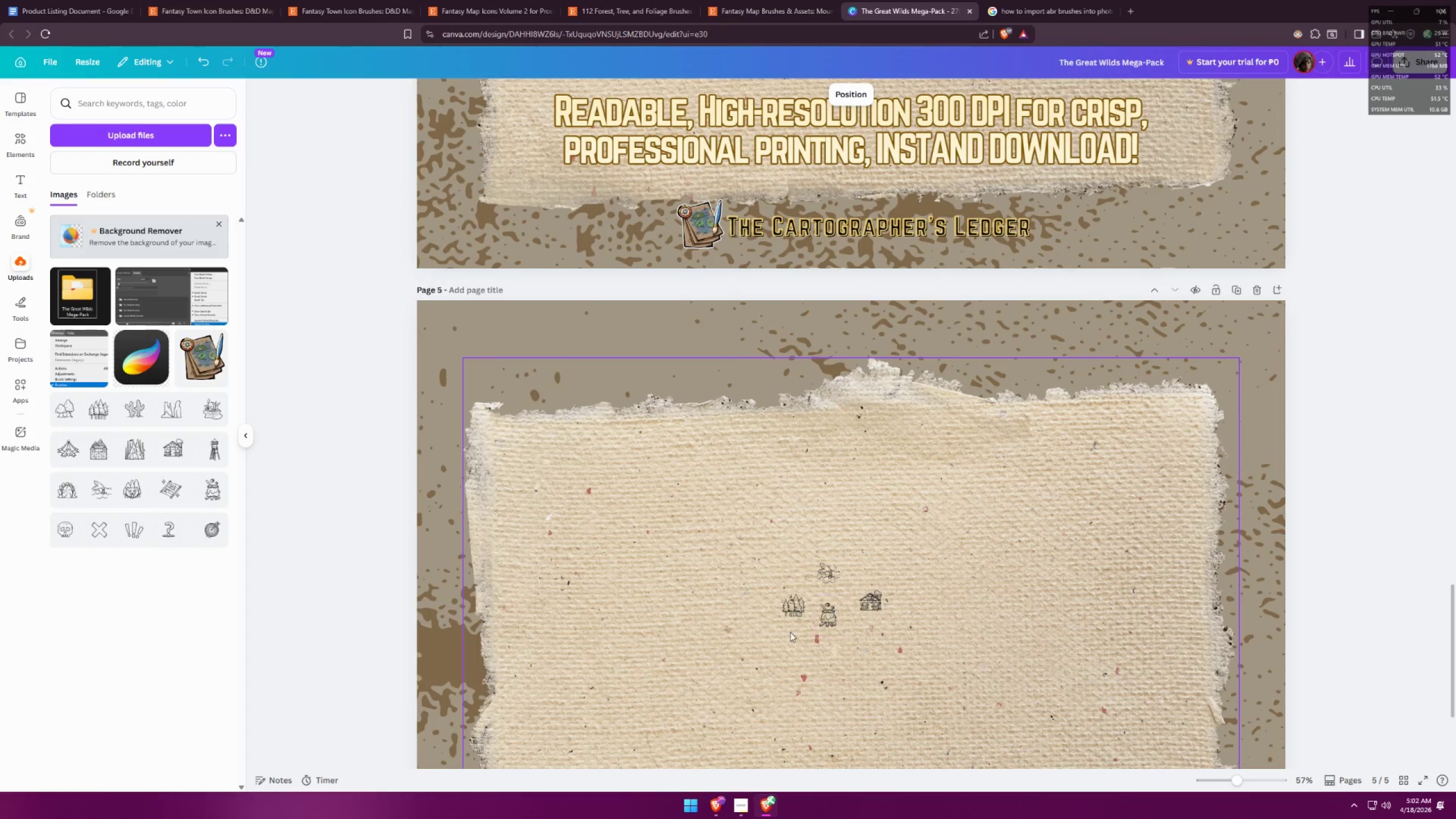 
left_click_drag(start_coordinate=[718, 661], to_coordinate=[932, 529])
 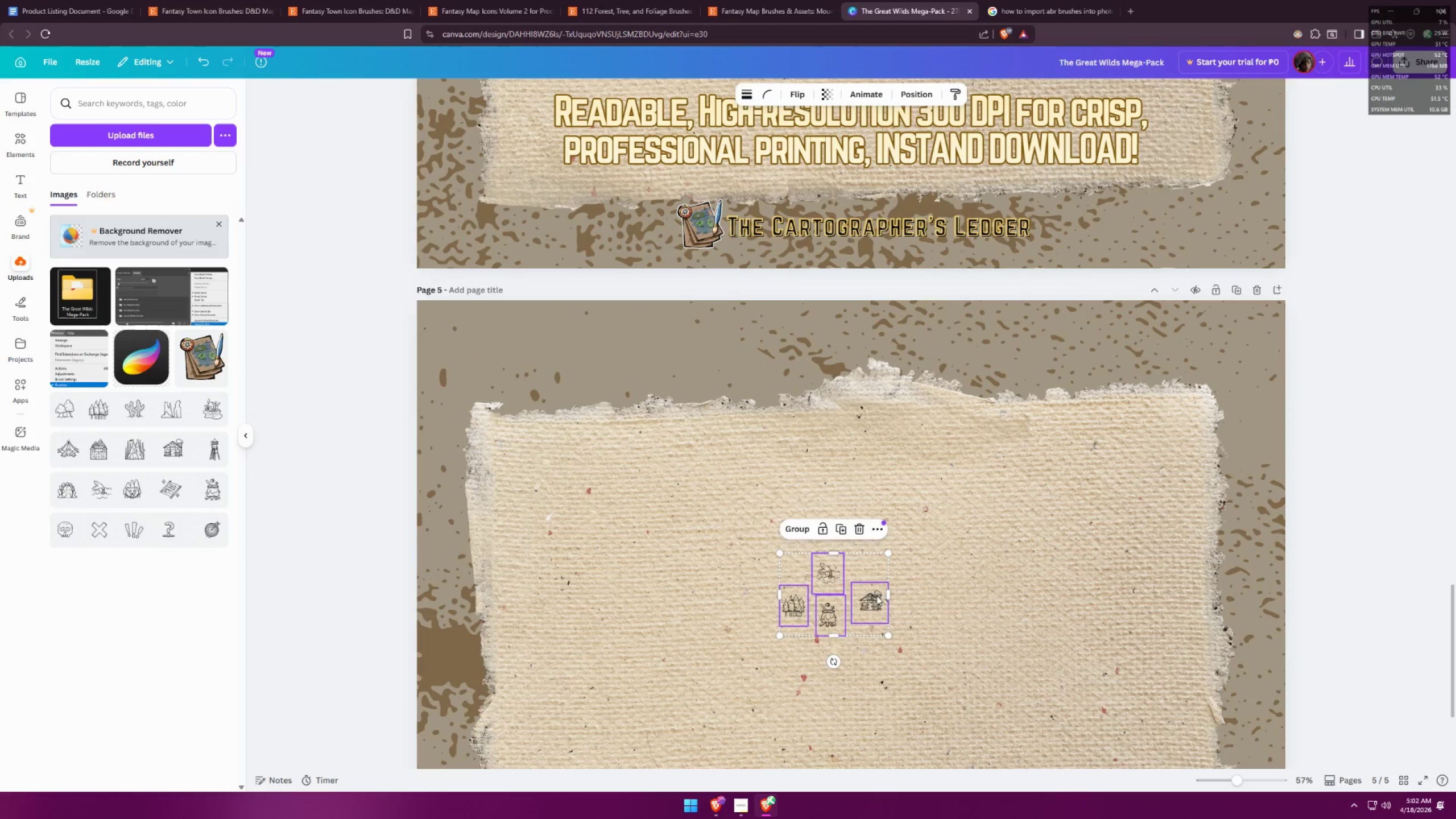 
left_click_drag(start_coordinate=[867, 602], to_coordinate=[1027, 530])
 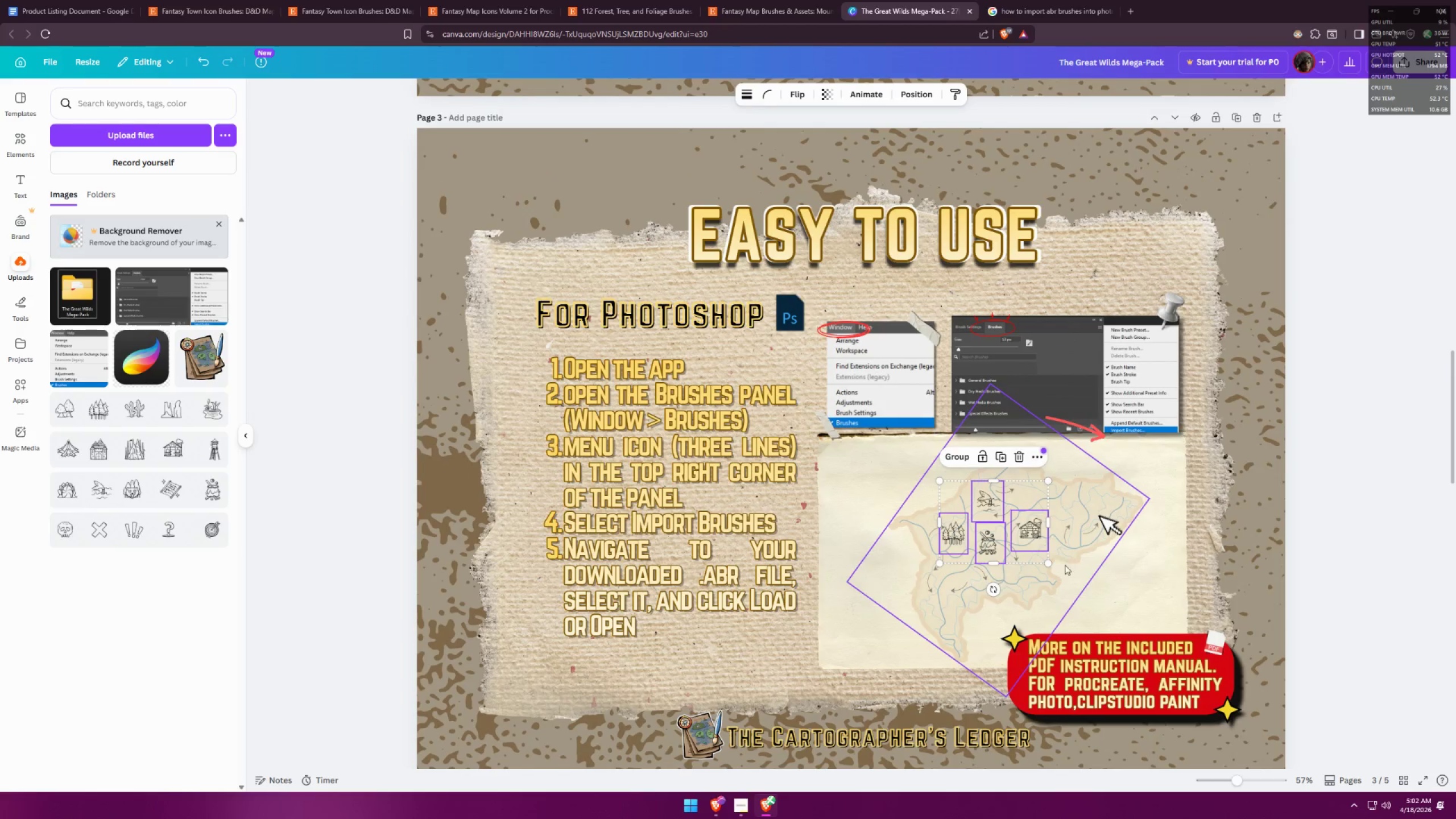 
scroll: coordinate [1152, 277], scroll_direction: up, amount: 14.0
 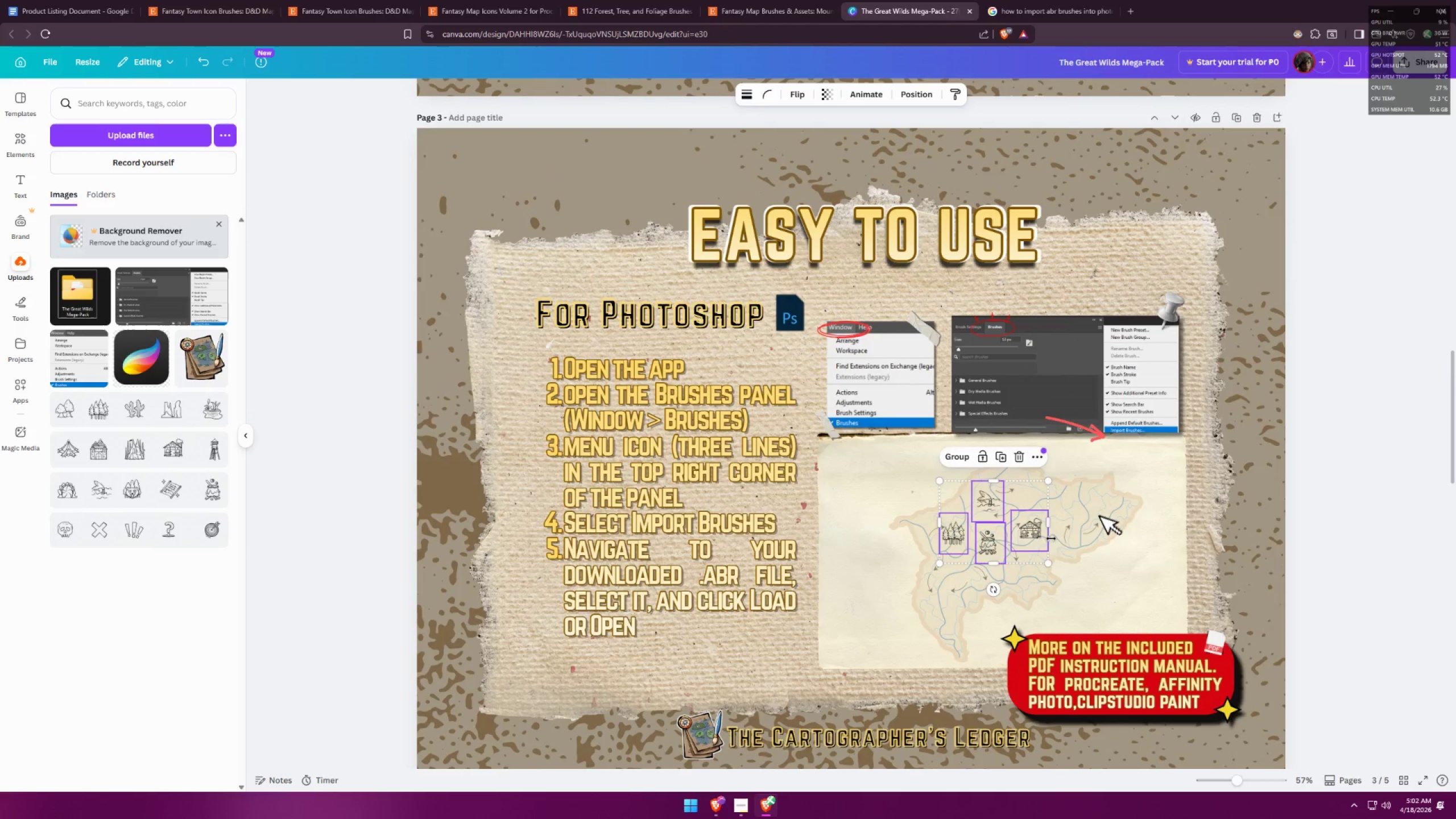 
hold_key(key=ControlLeft, duration=1.02)
scroll: coordinate [1102, 527], scroll_direction: up, amount: 6.0
 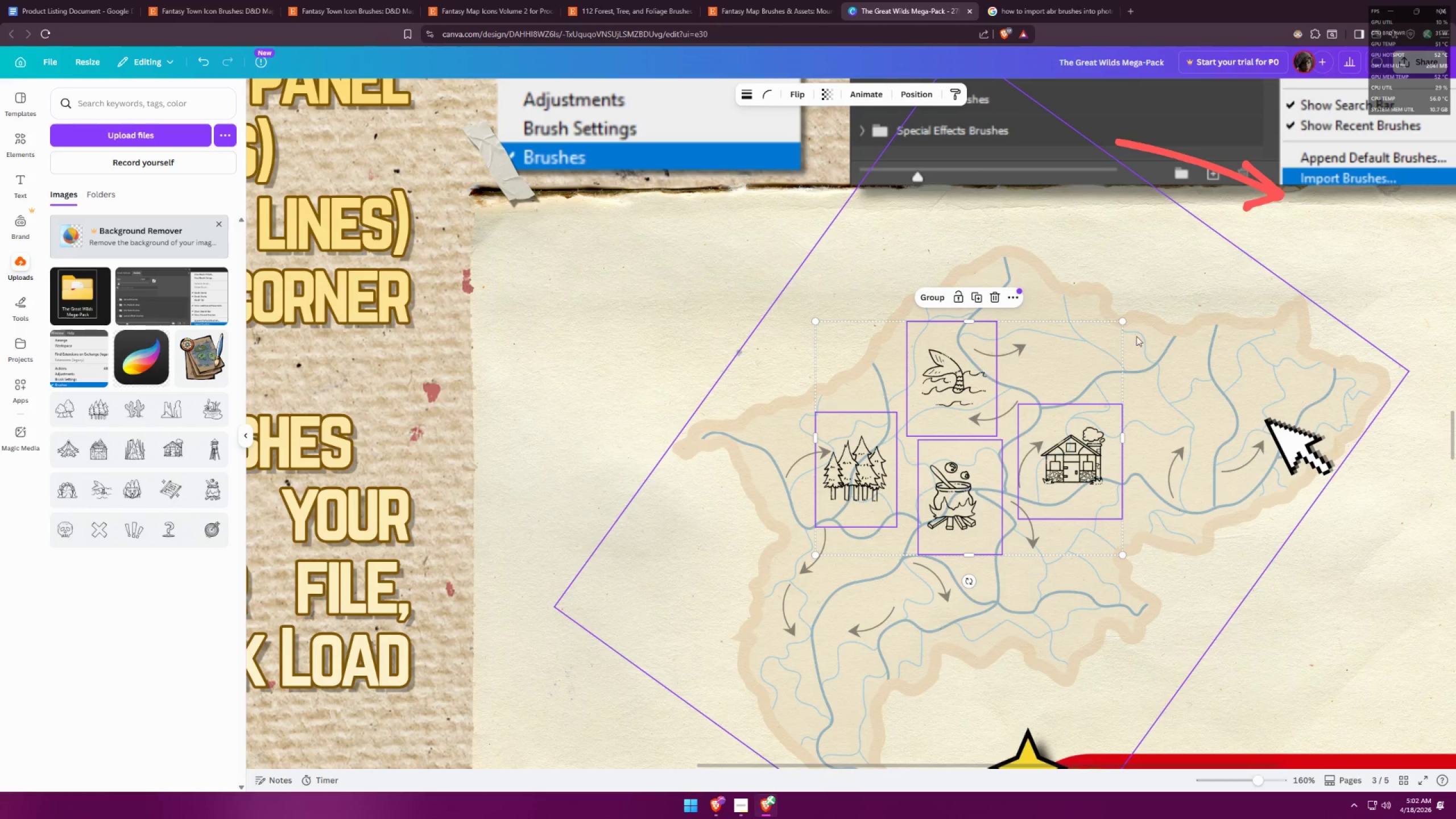 
left_click_drag(start_coordinate=[1124, 321], to_coordinate=[1053, 383])
 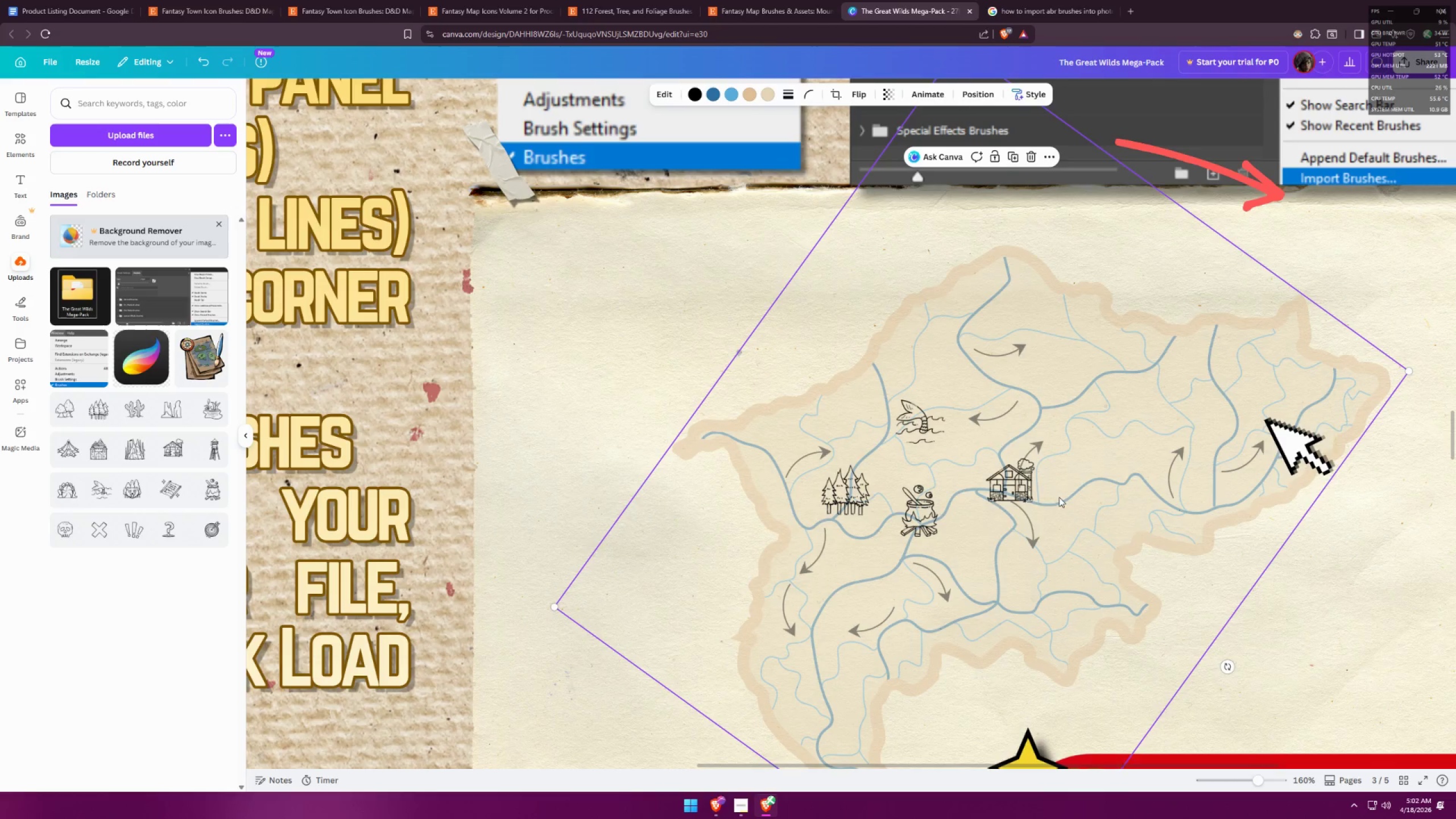 
left_click_drag(start_coordinate=[1010, 489], to_coordinate=[1125, 454])
 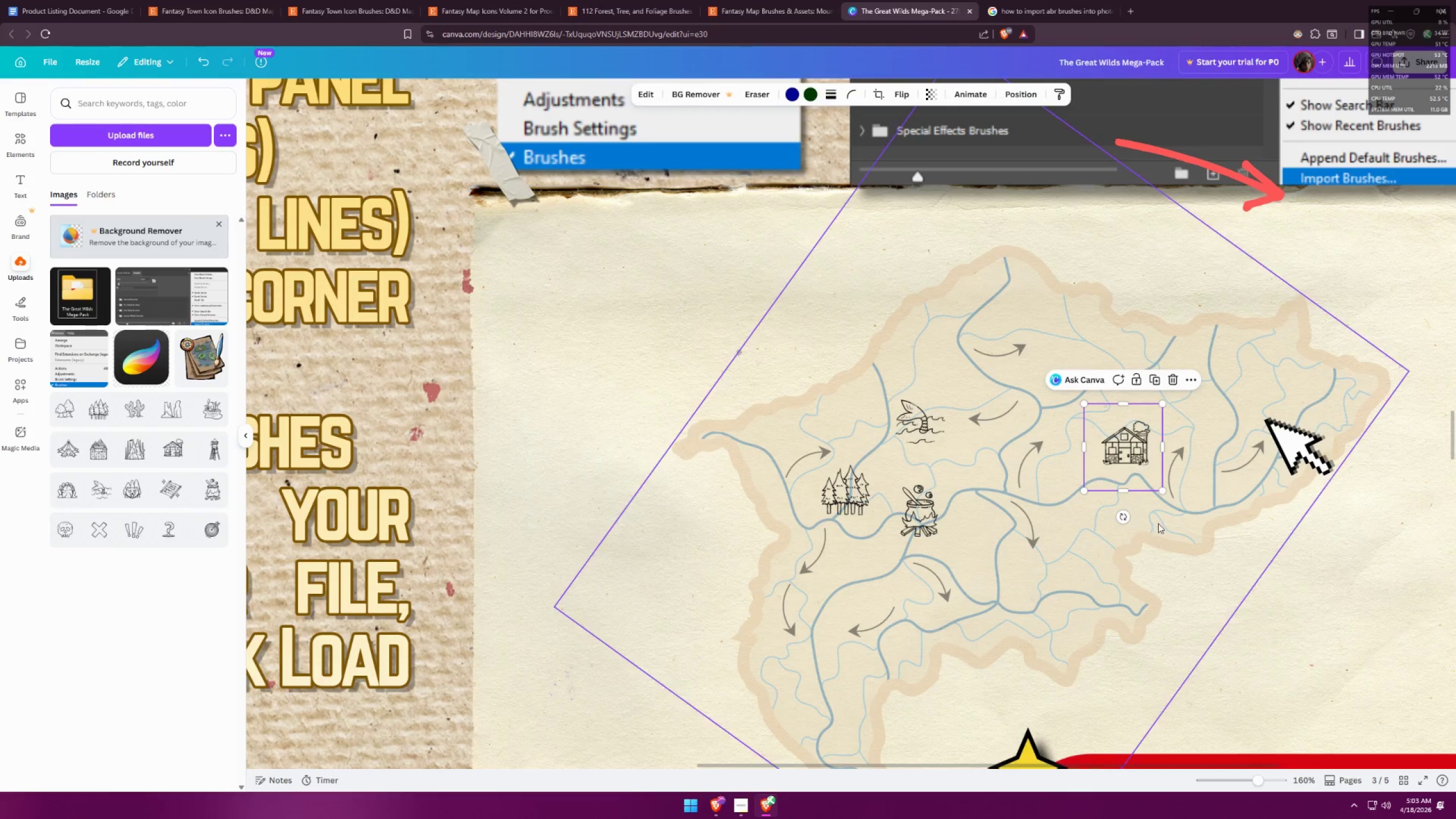 
key(Control+ControlLeft)
 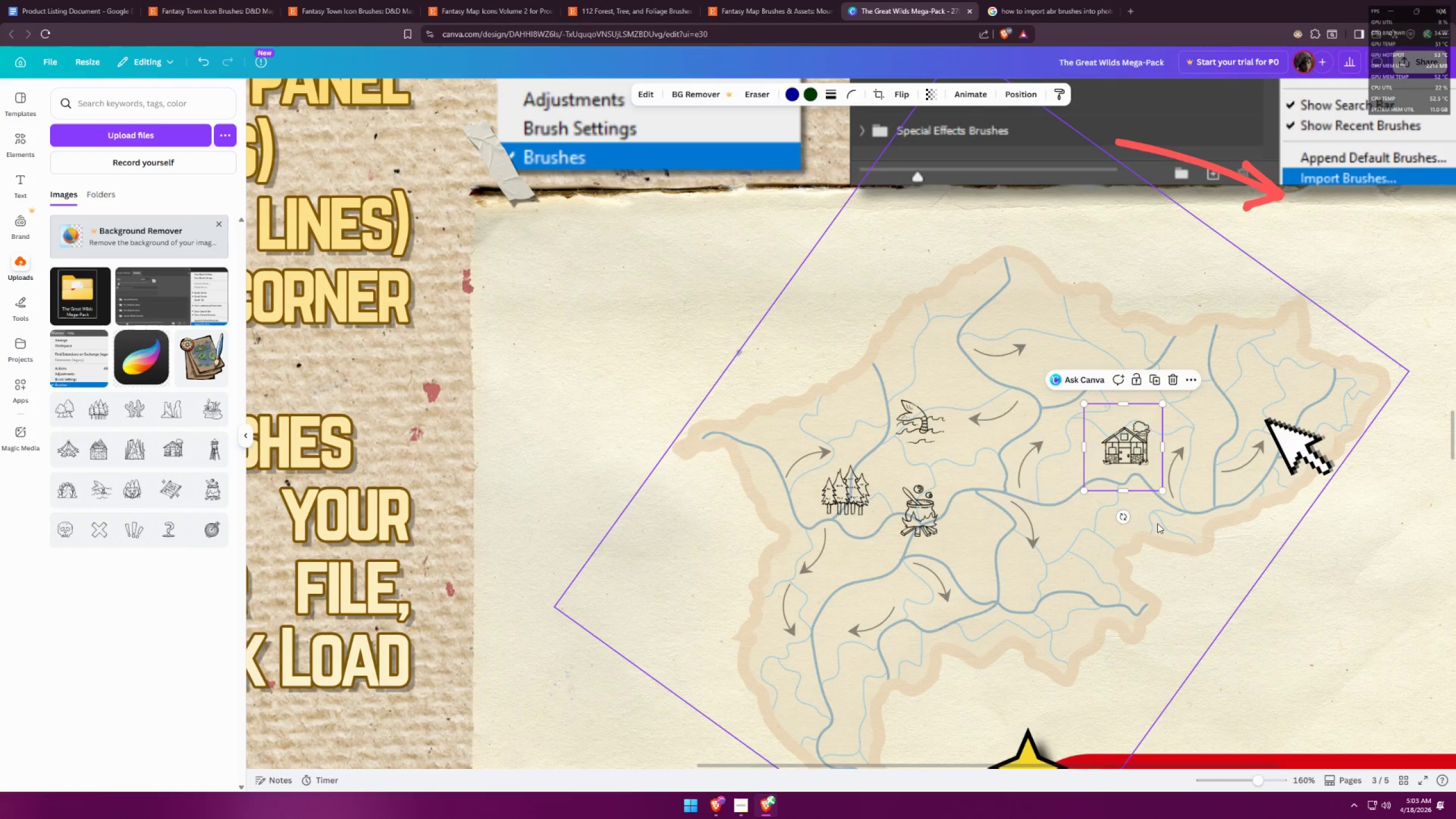 
key(Control+Z)
 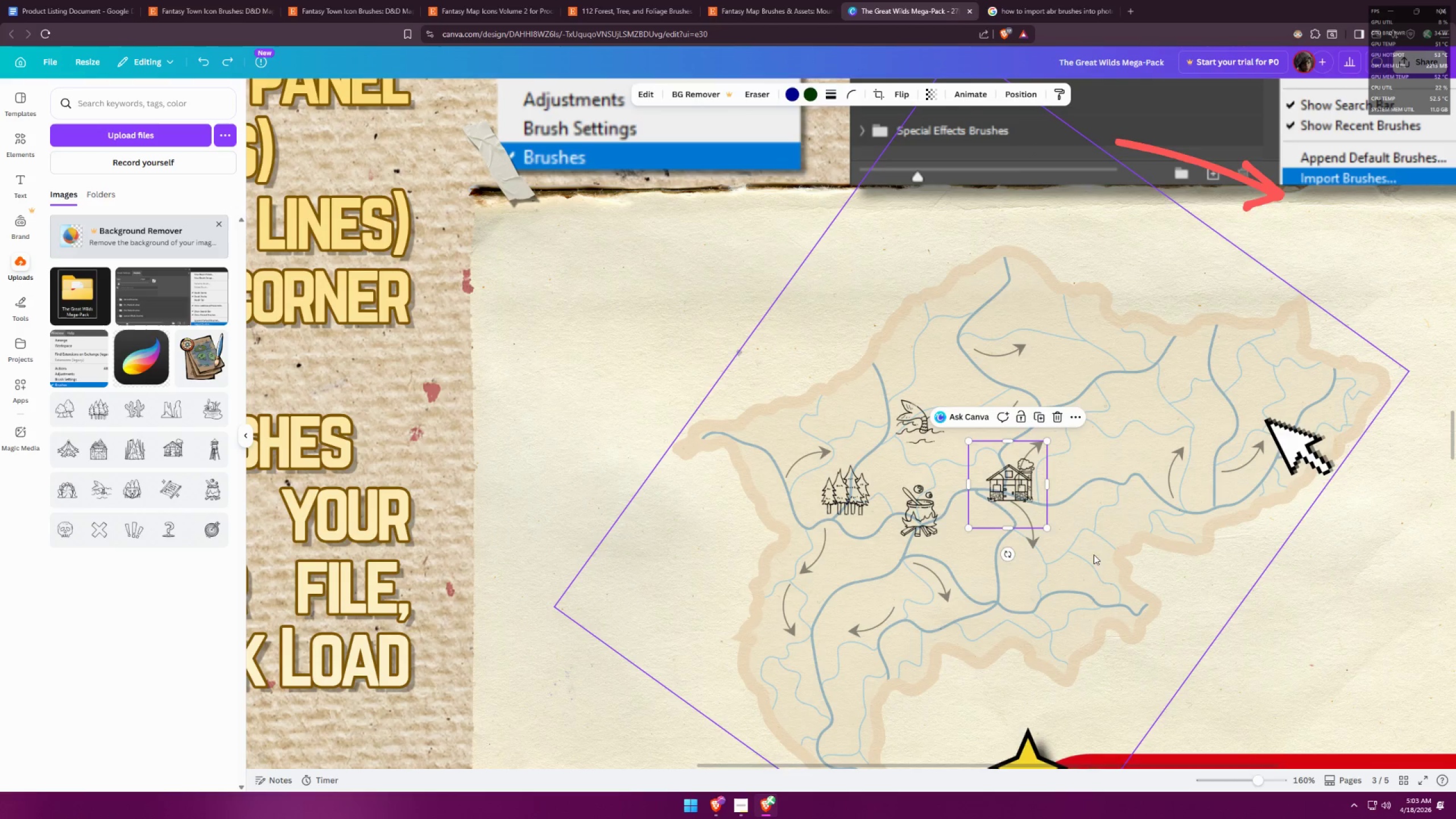 
left_click_drag(start_coordinate=[1091, 553], to_coordinate=[978, 491])
 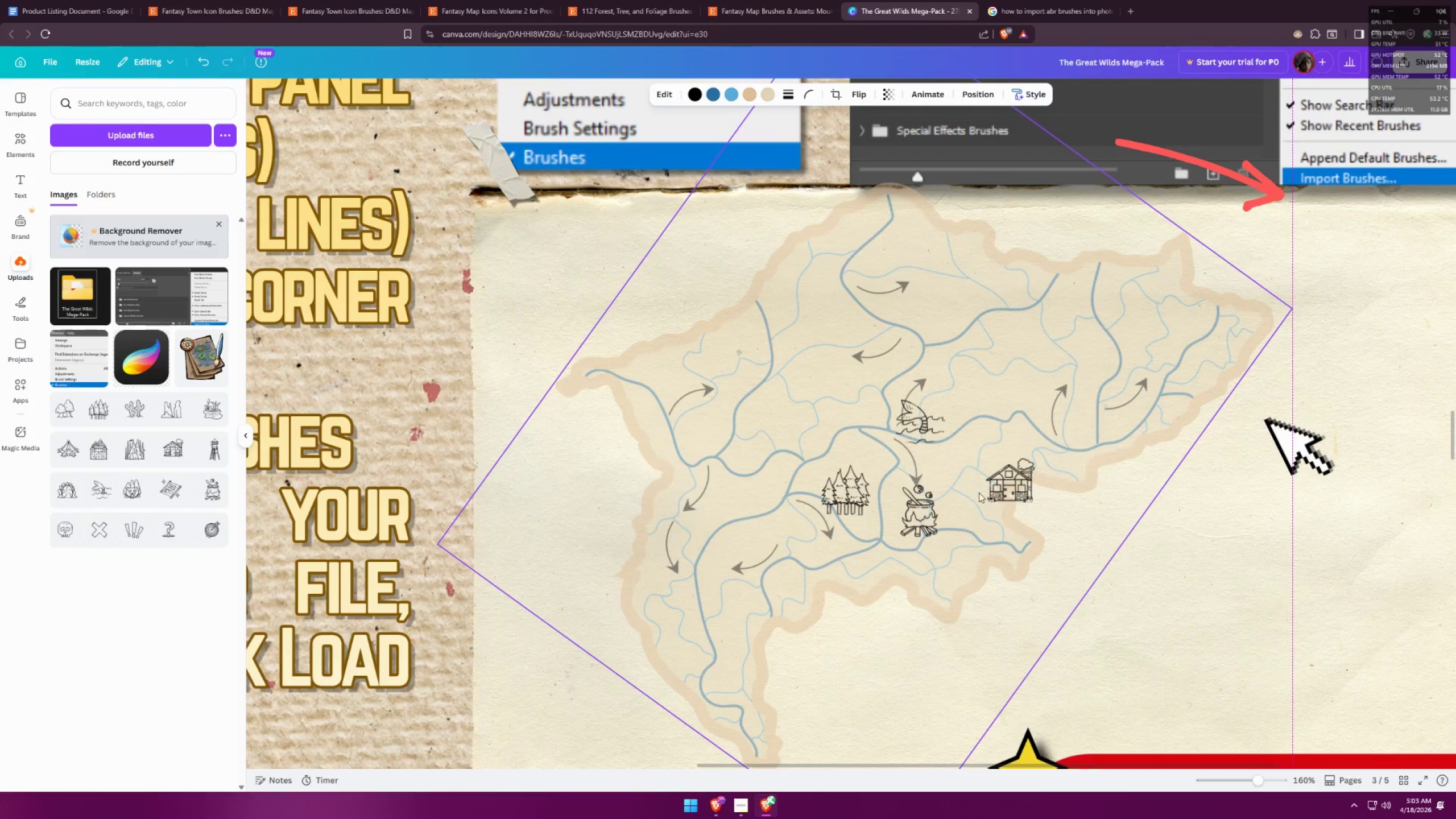 
key(Control+ControlLeft)
 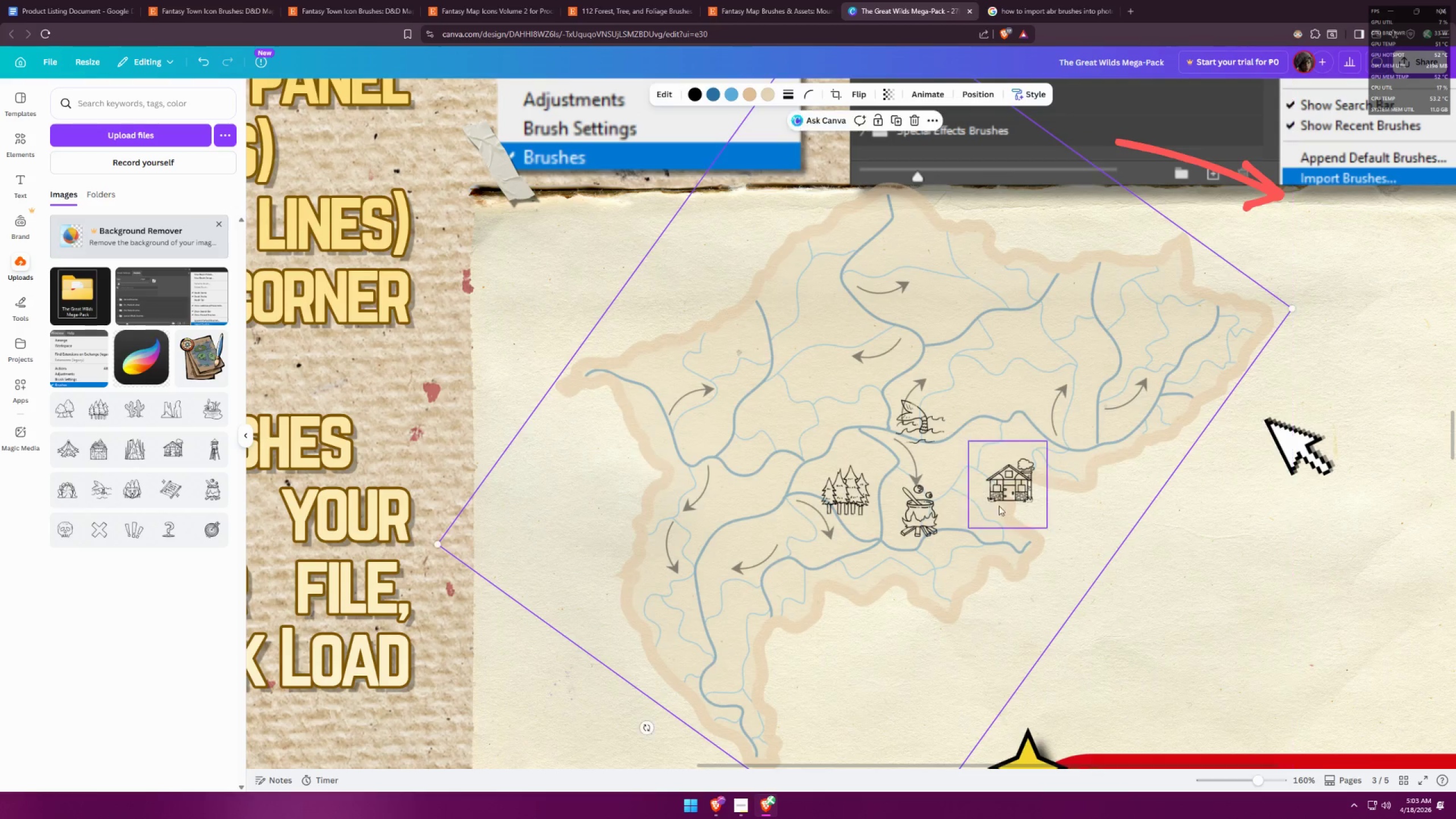 
key(Control+Z)
 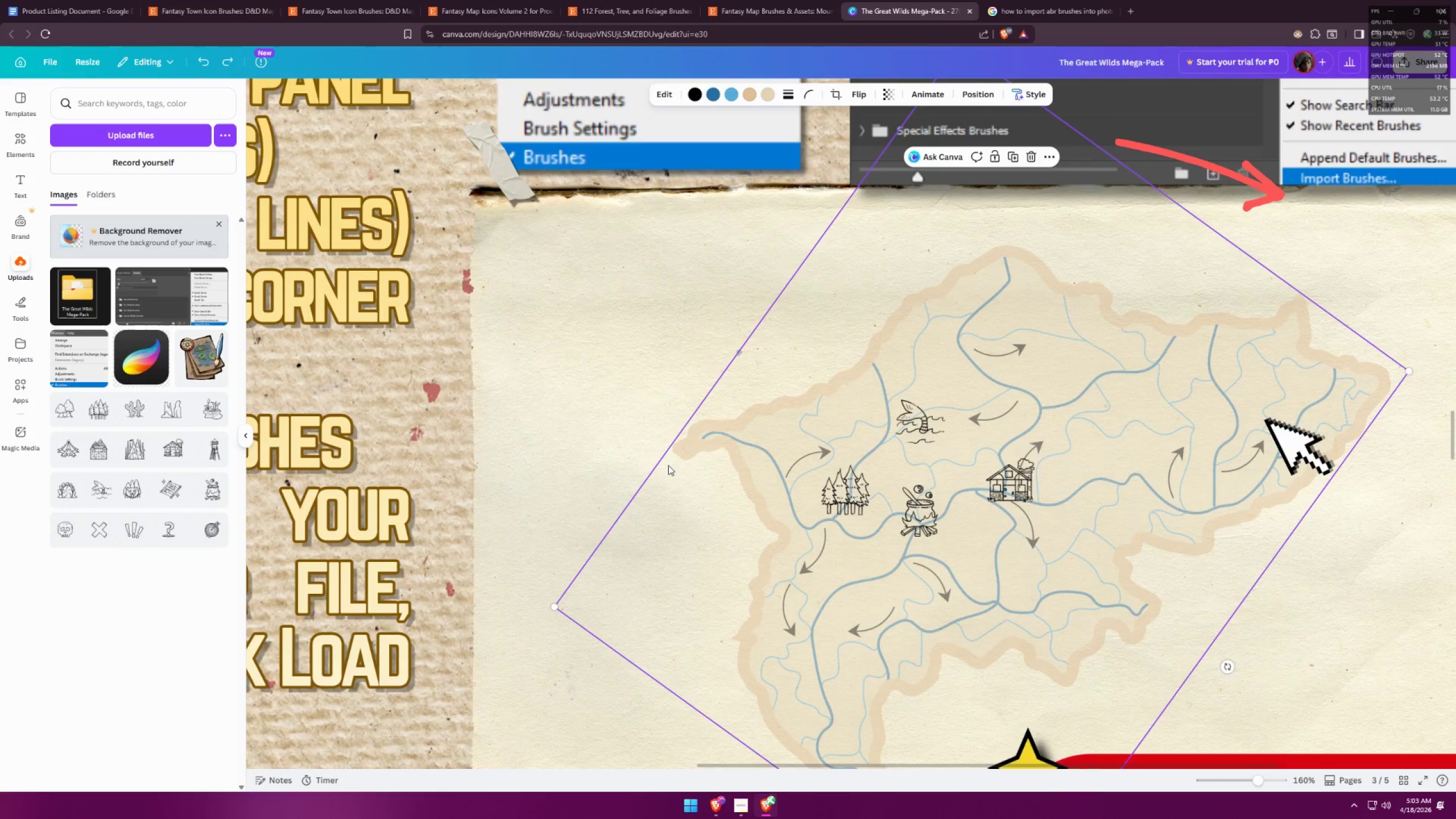 
left_click([574, 390])
 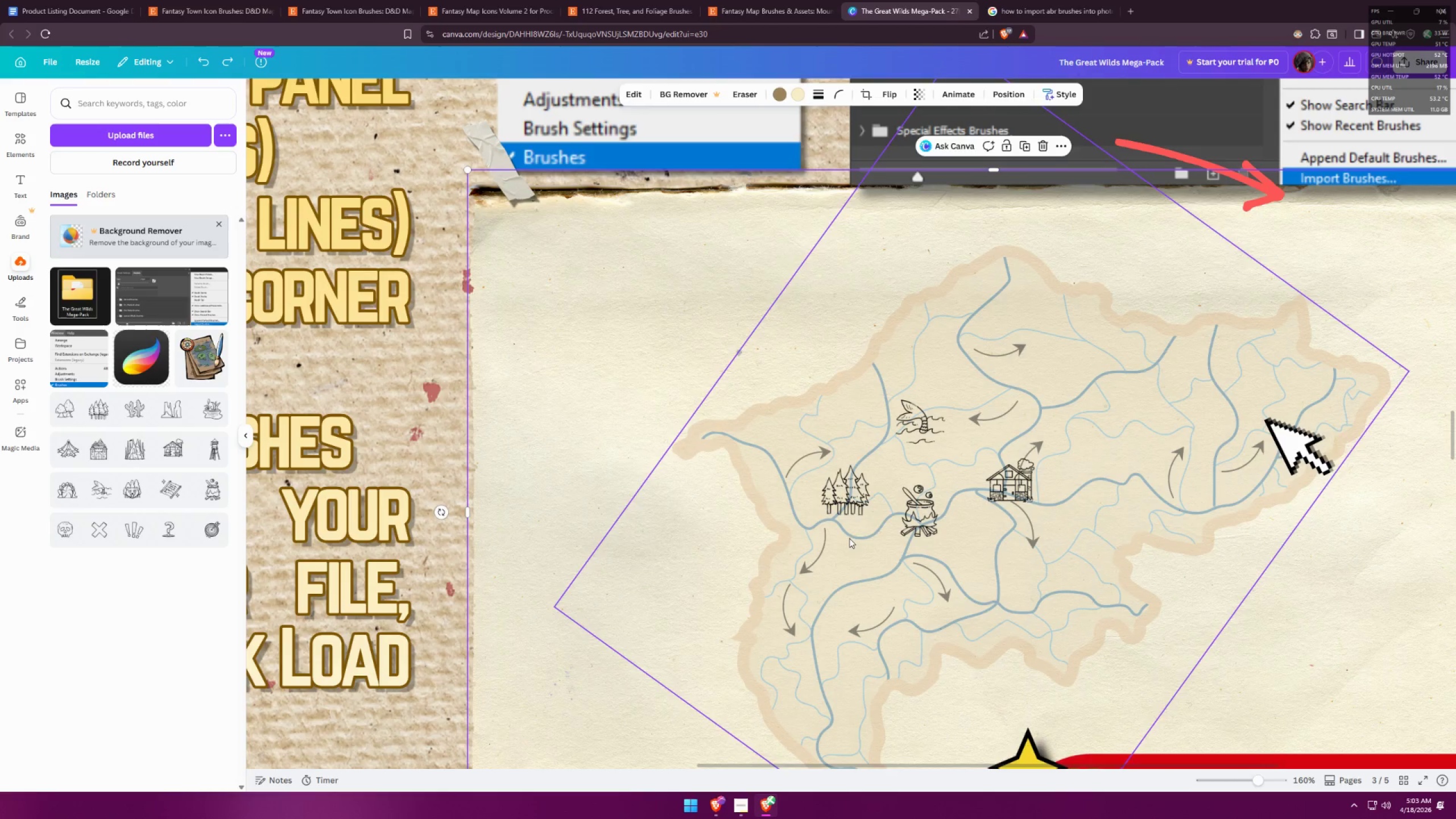 
left_click([844, 502])
 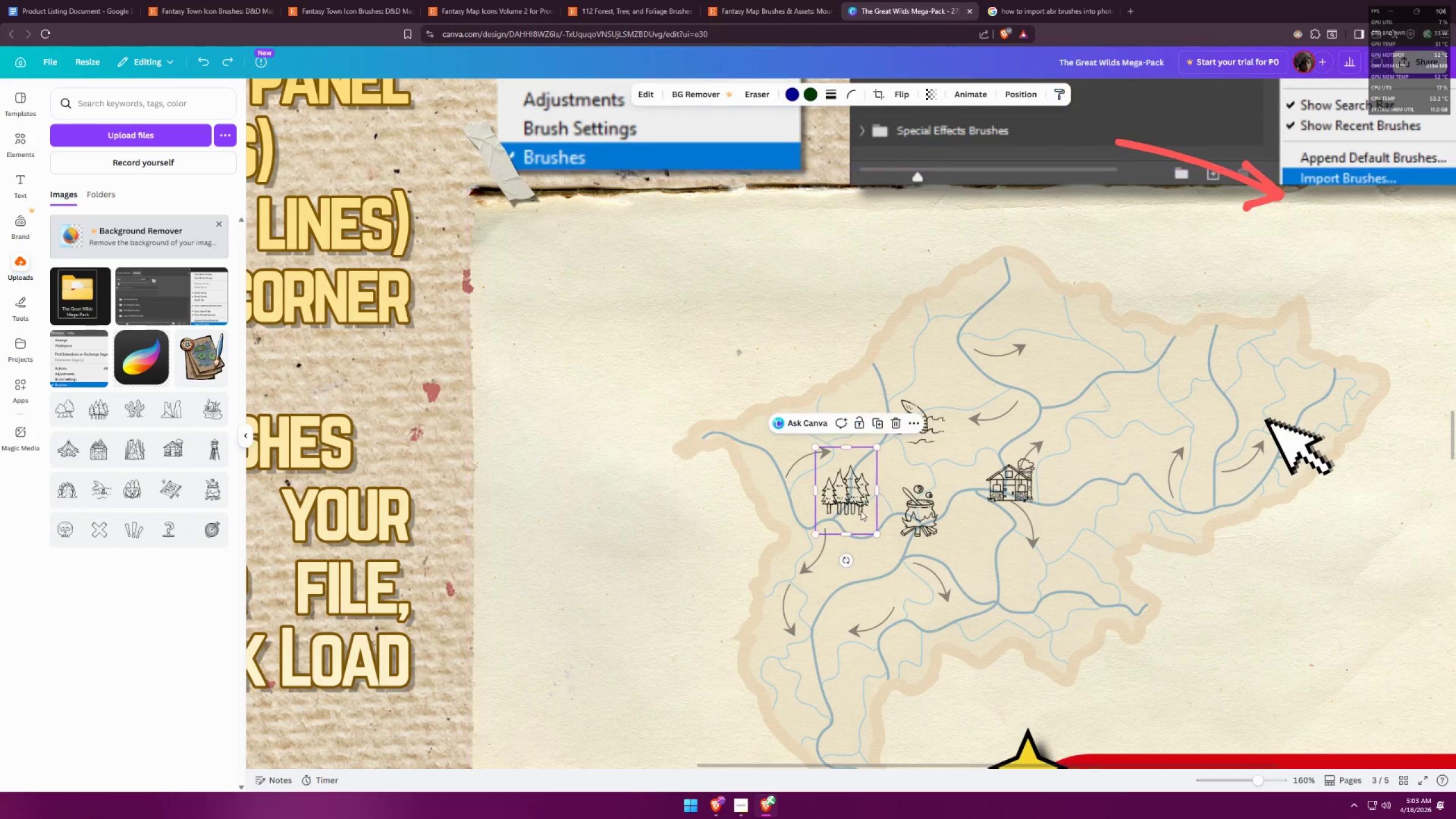 
hold_key(key=ShiftLeft, duration=1.28)
double_click([927, 521])
 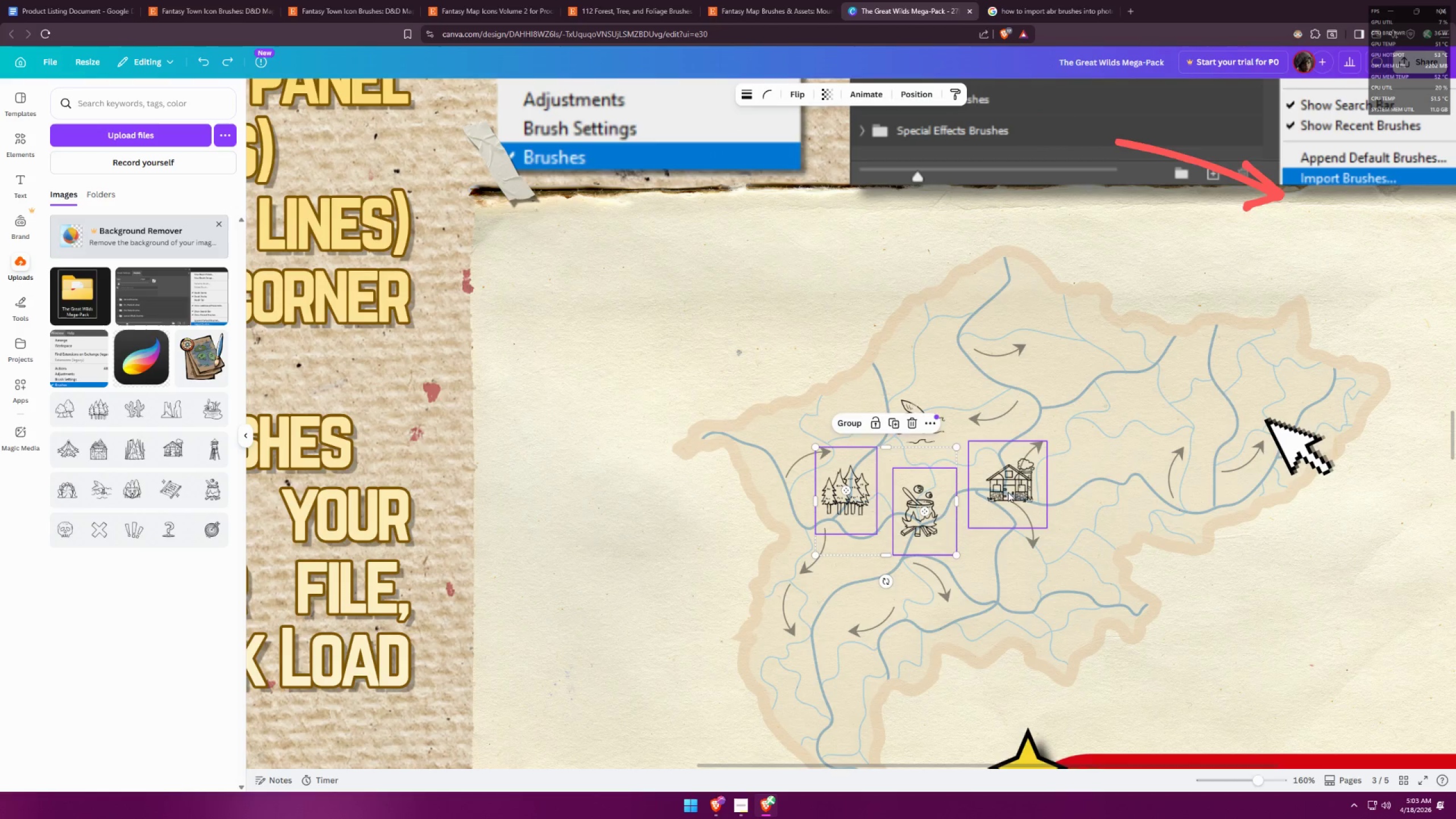 
triple_click([1011, 489])
 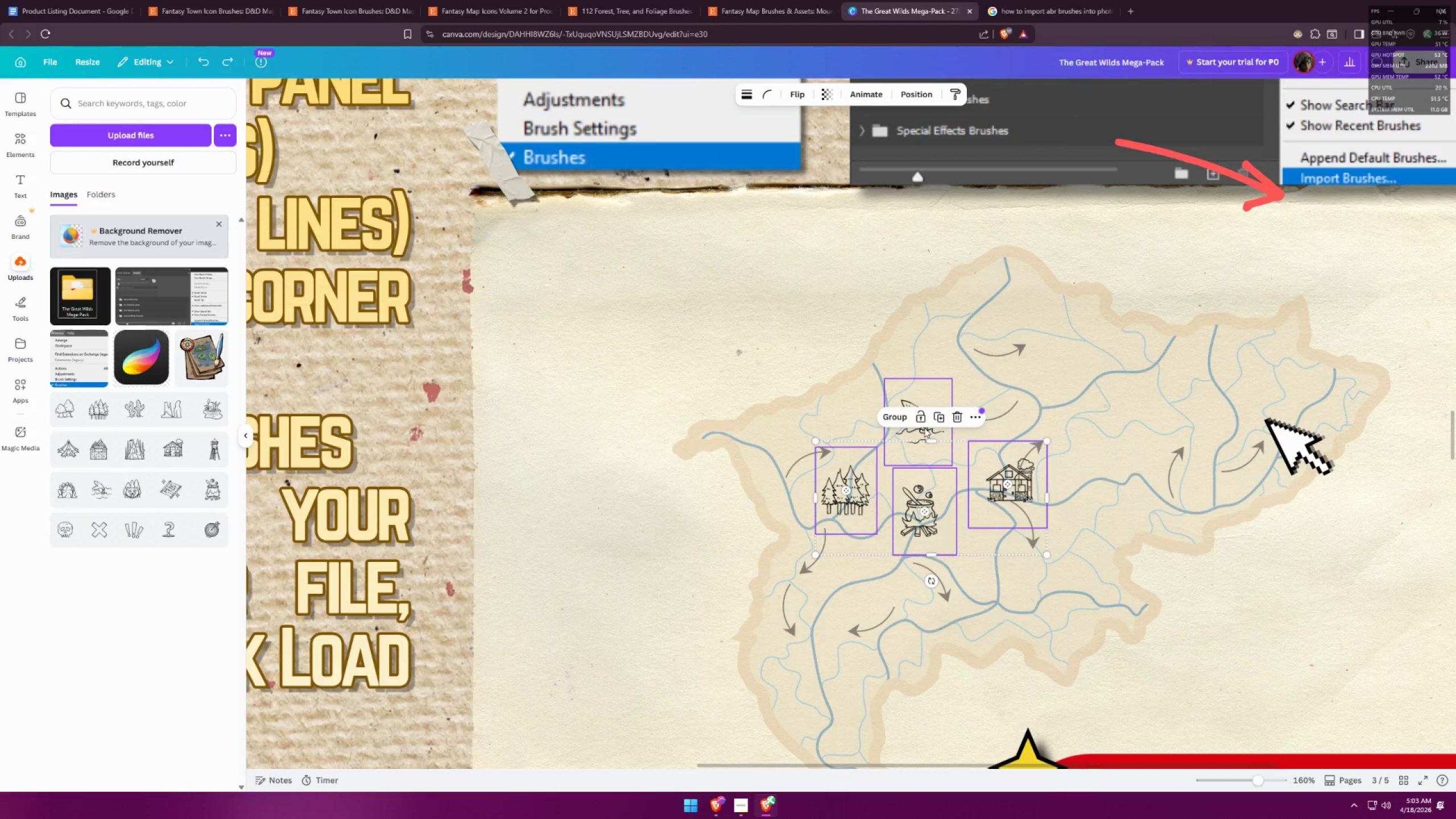 
left_click([923, 428])
 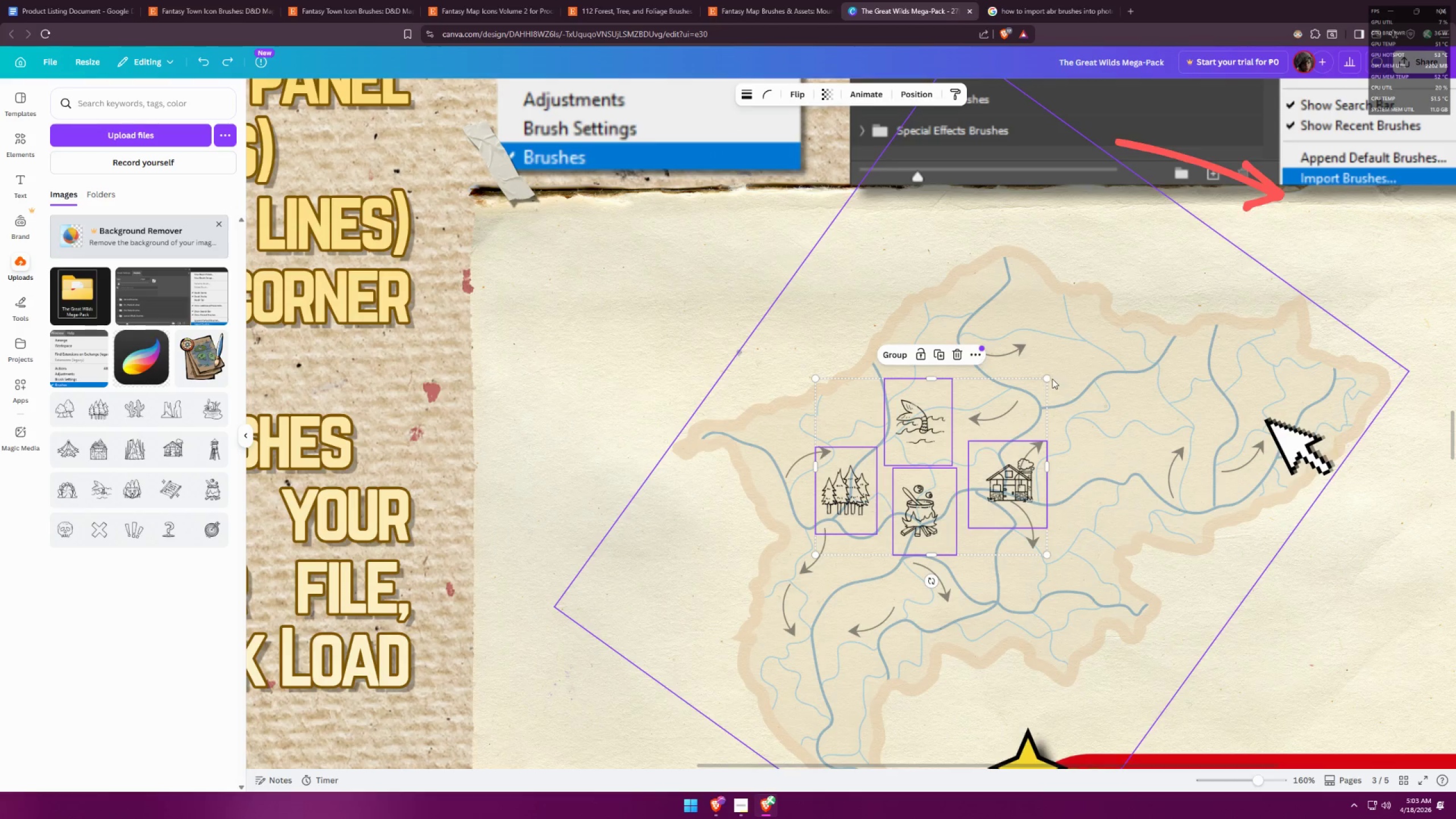 
left_click_drag(start_coordinate=[1047, 377], to_coordinate=[973, 440])
 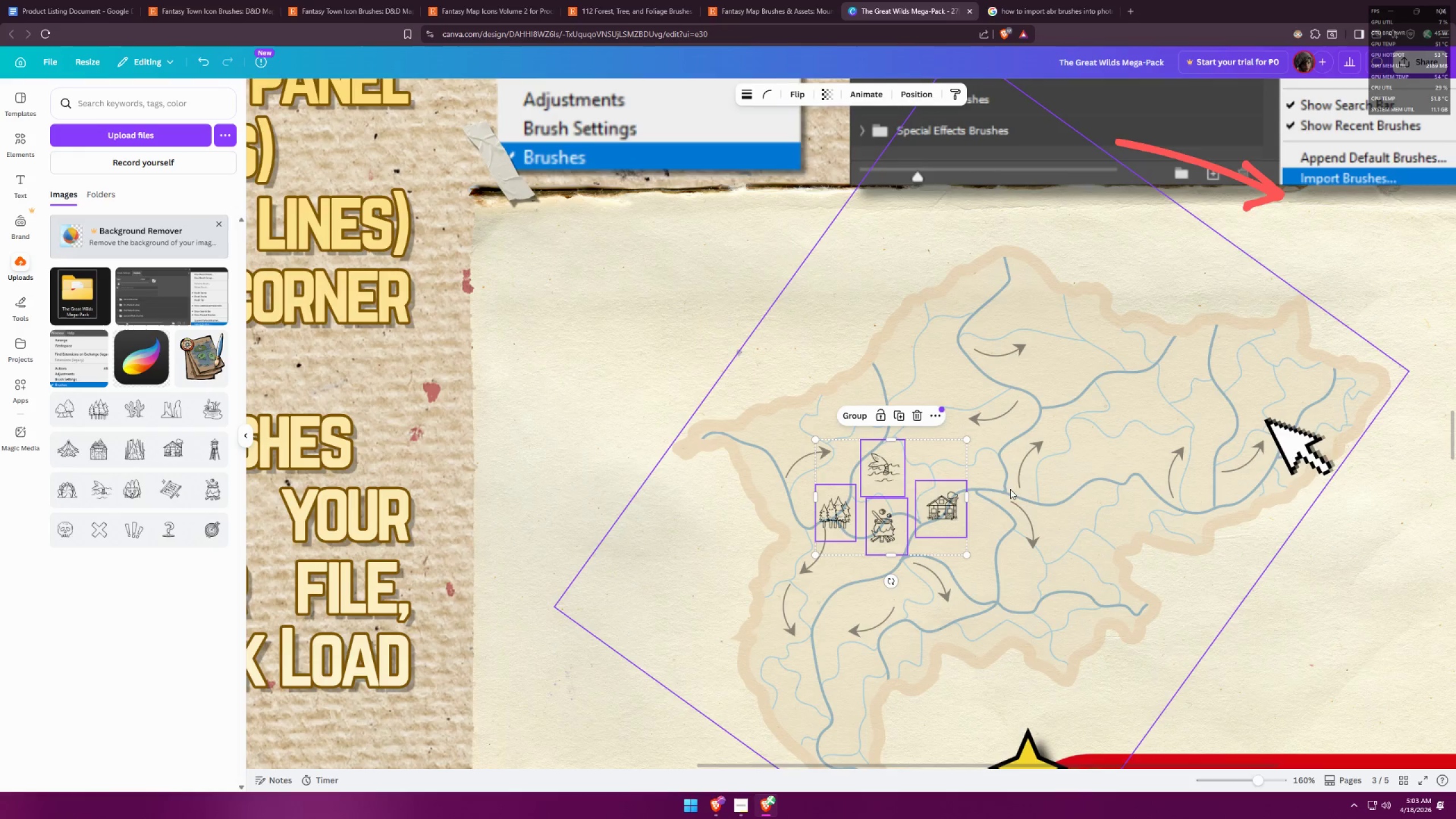 
left_click([1039, 493])
 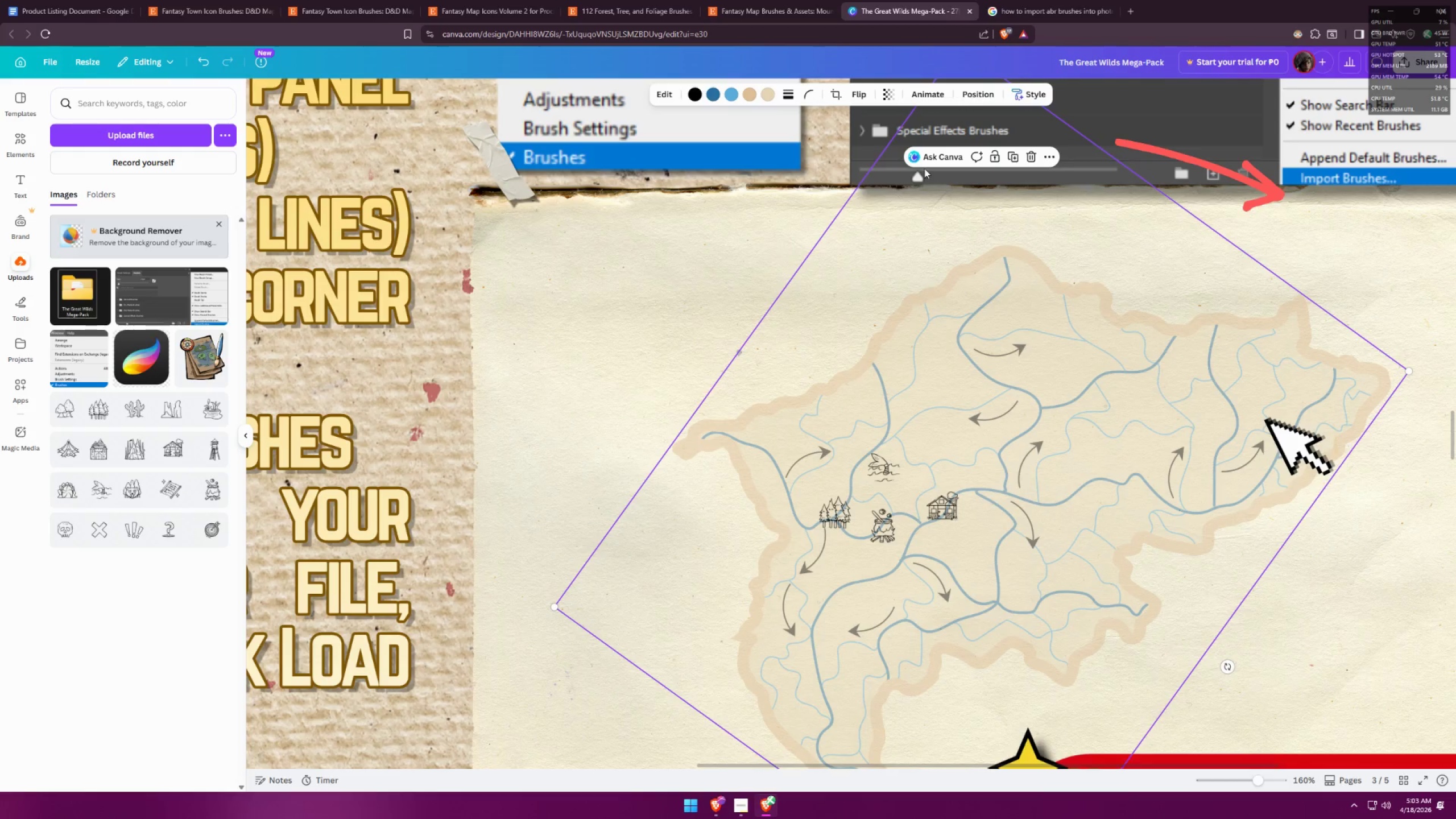 
left_click([886, 101])
 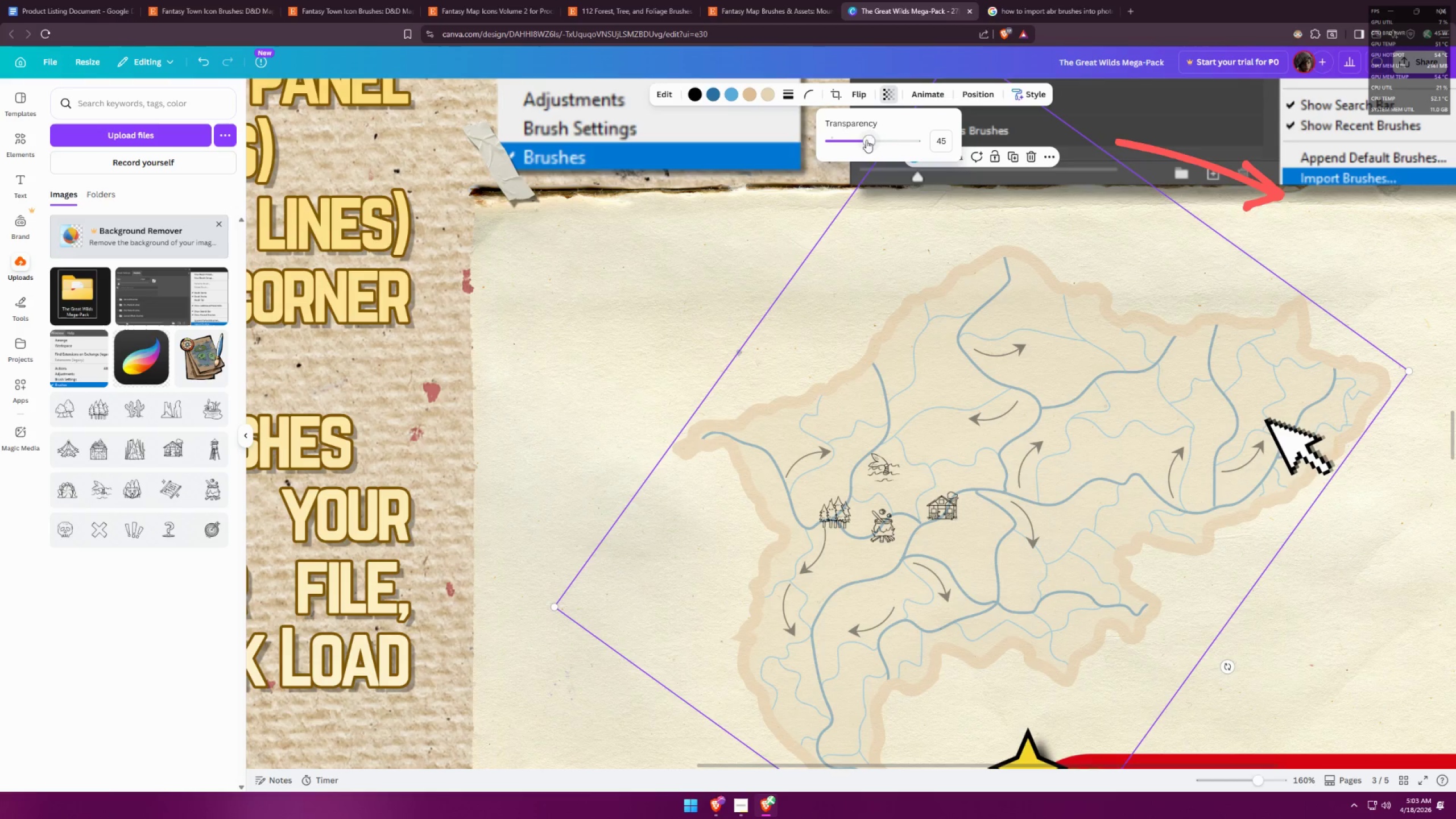 
left_click_drag(start_coordinate=[866, 147], to_coordinate=[863, 146])
 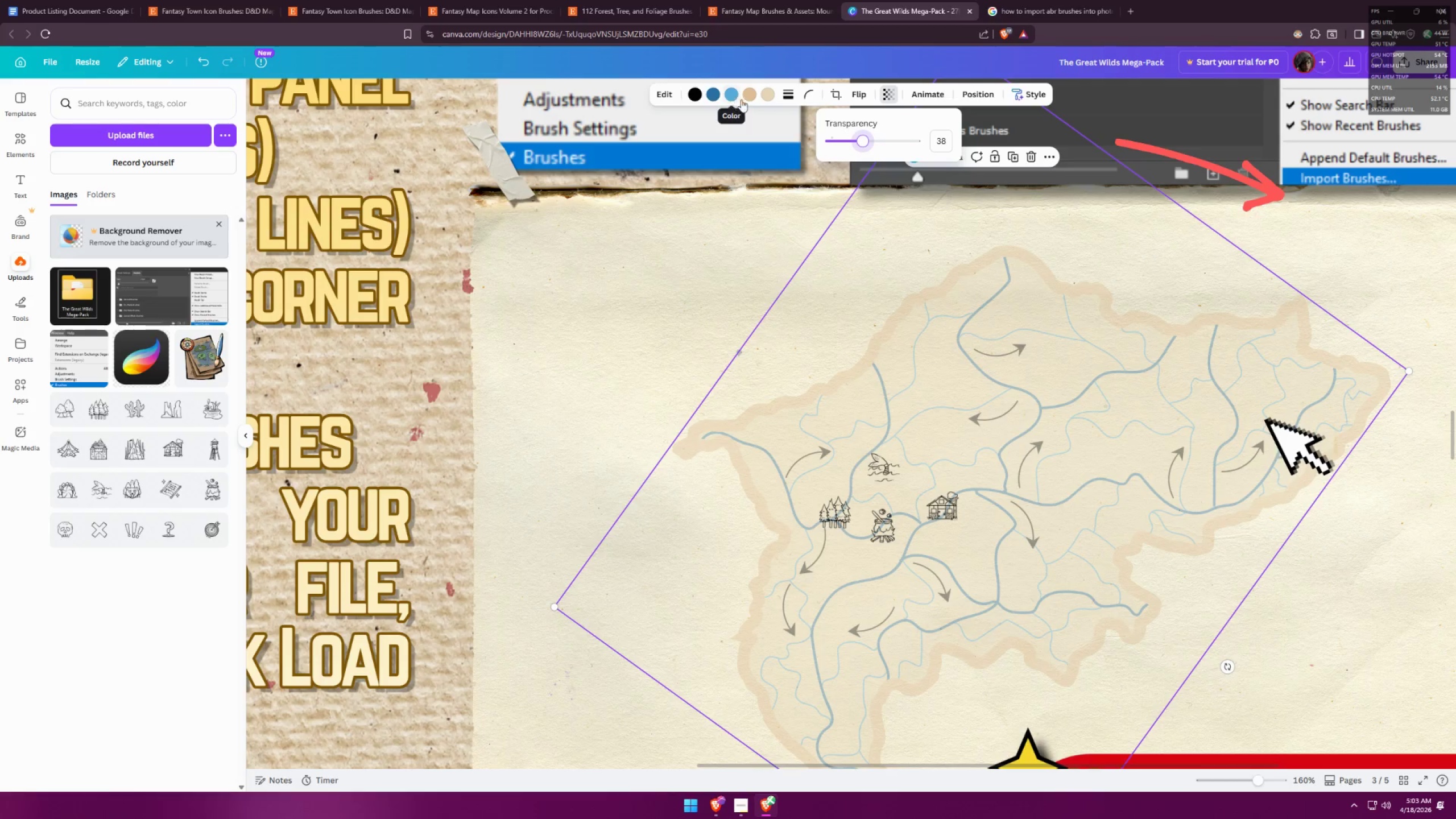 
left_click_drag(start_coordinate=[875, 138], to_coordinate=[952, 141])
 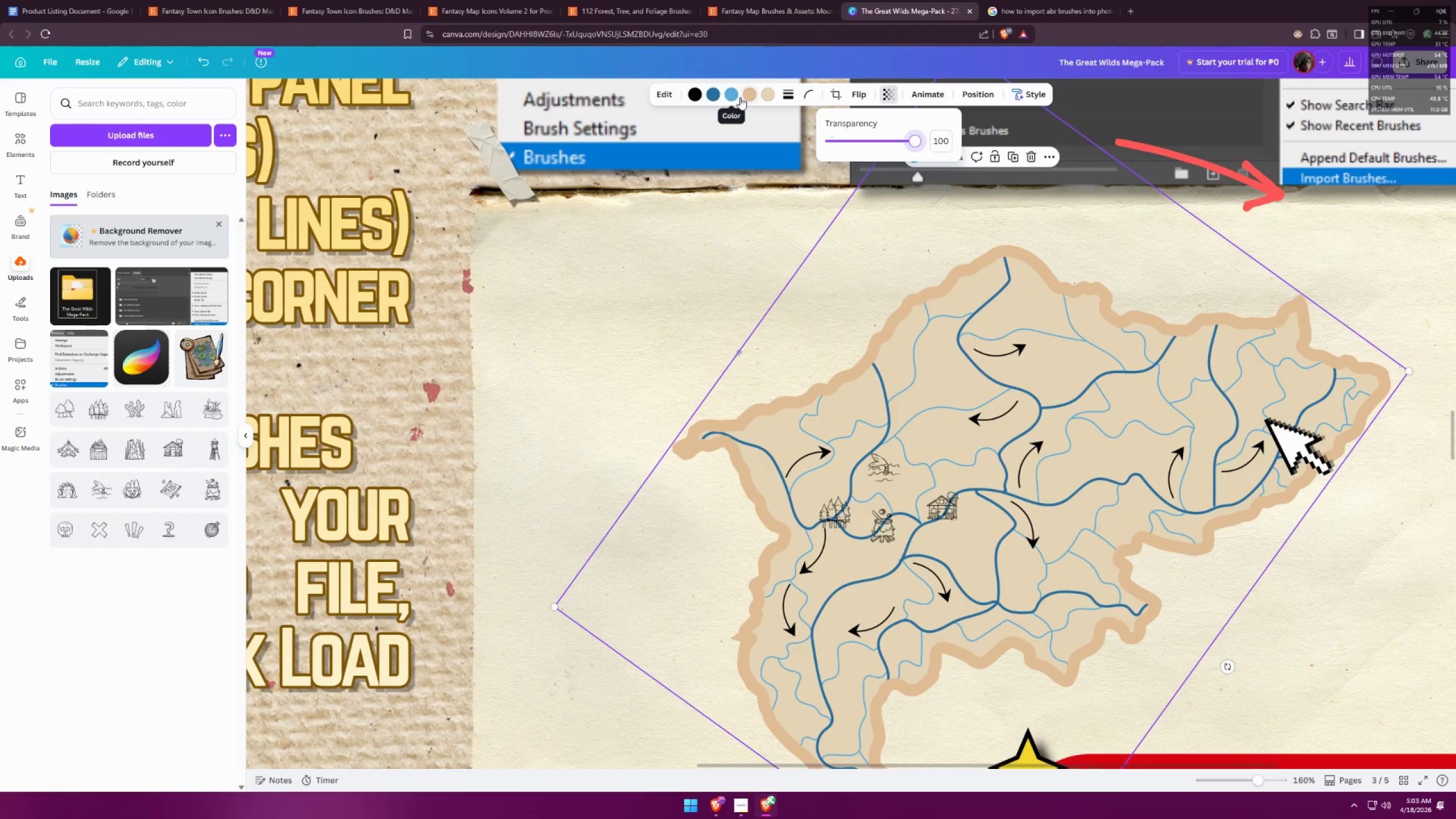 
left_click([691, 91])
 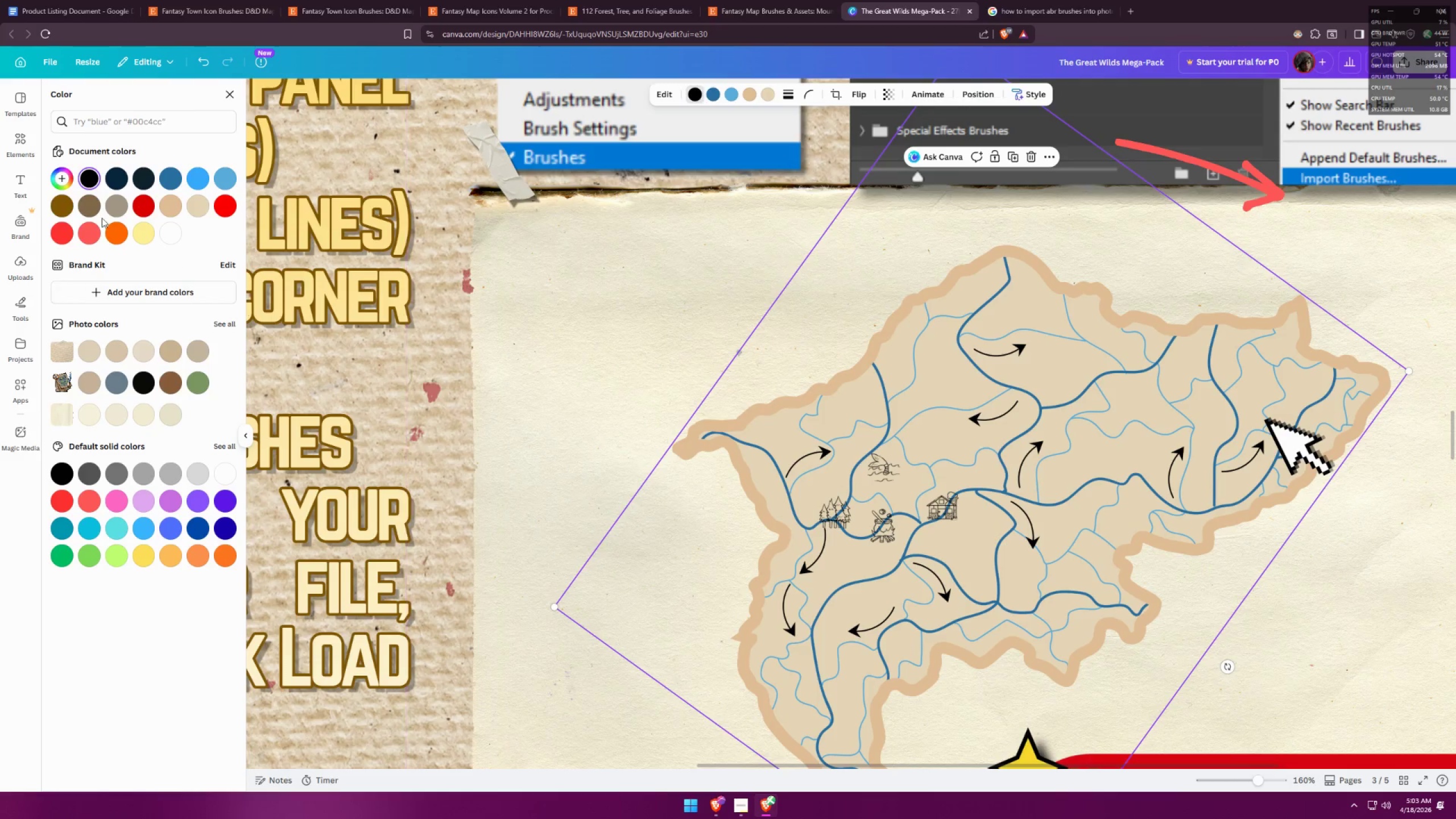 
left_click([56, 176])
 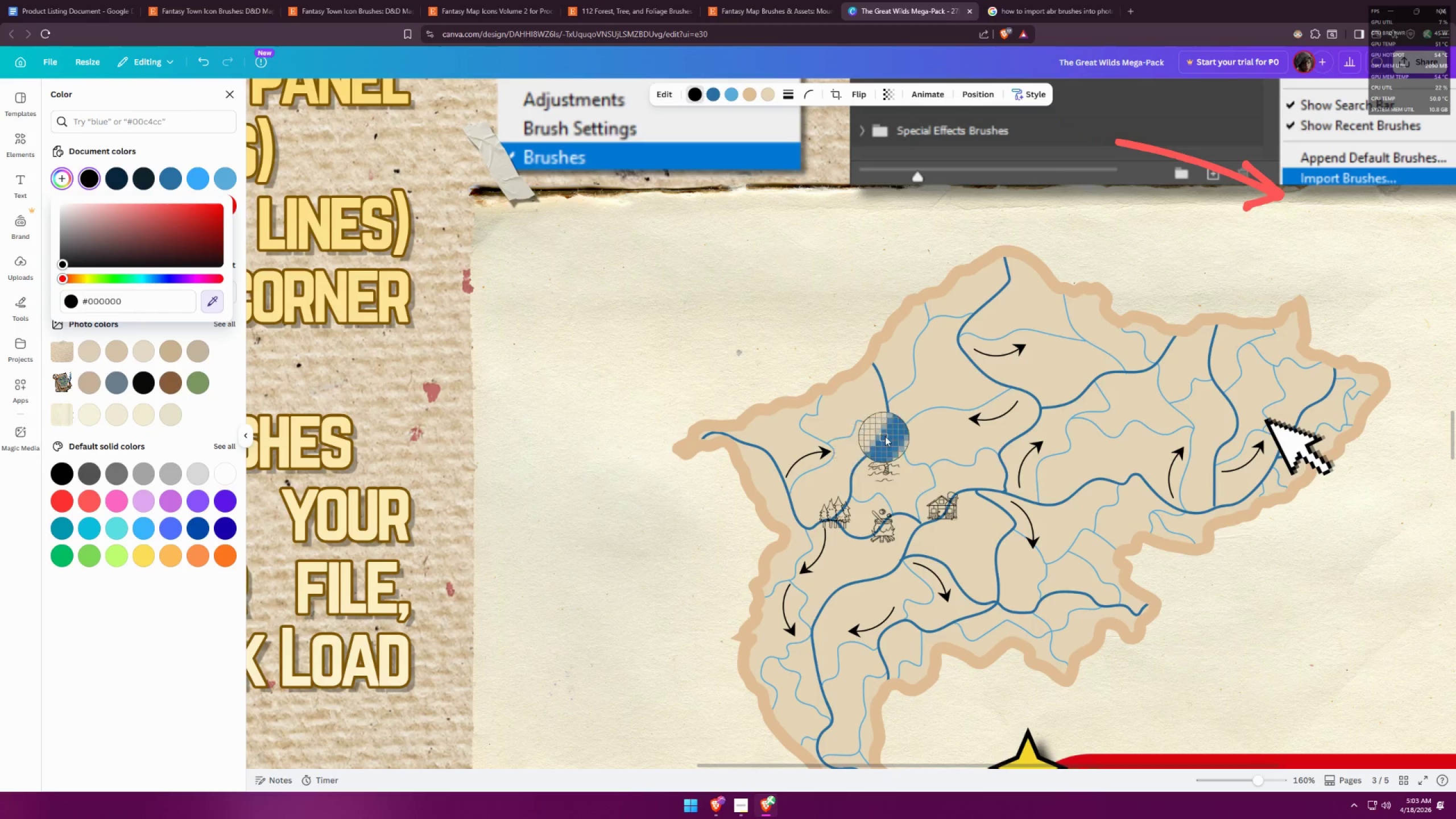 
left_click([935, 389])
 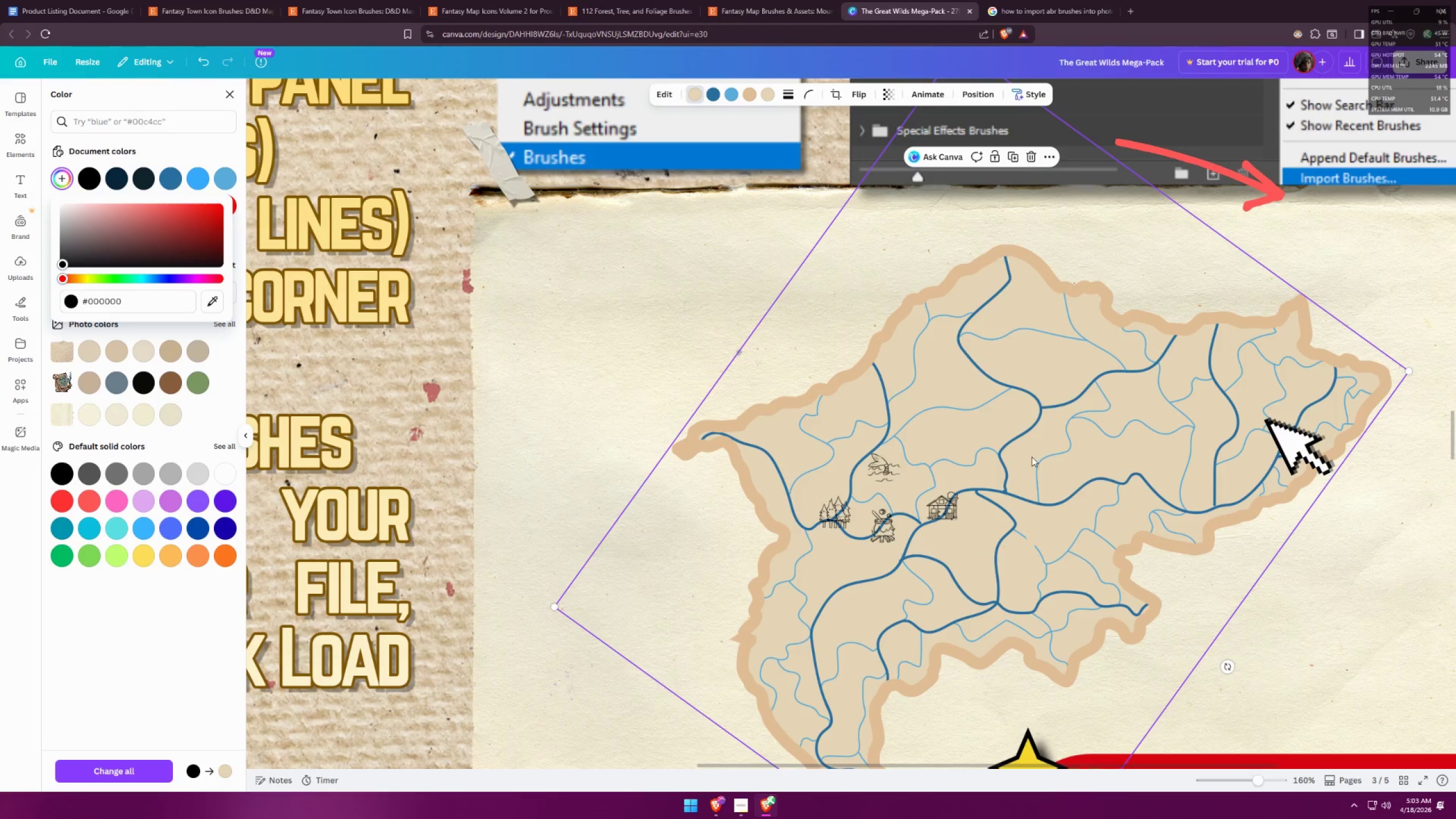 
left_click([1196, 474])
 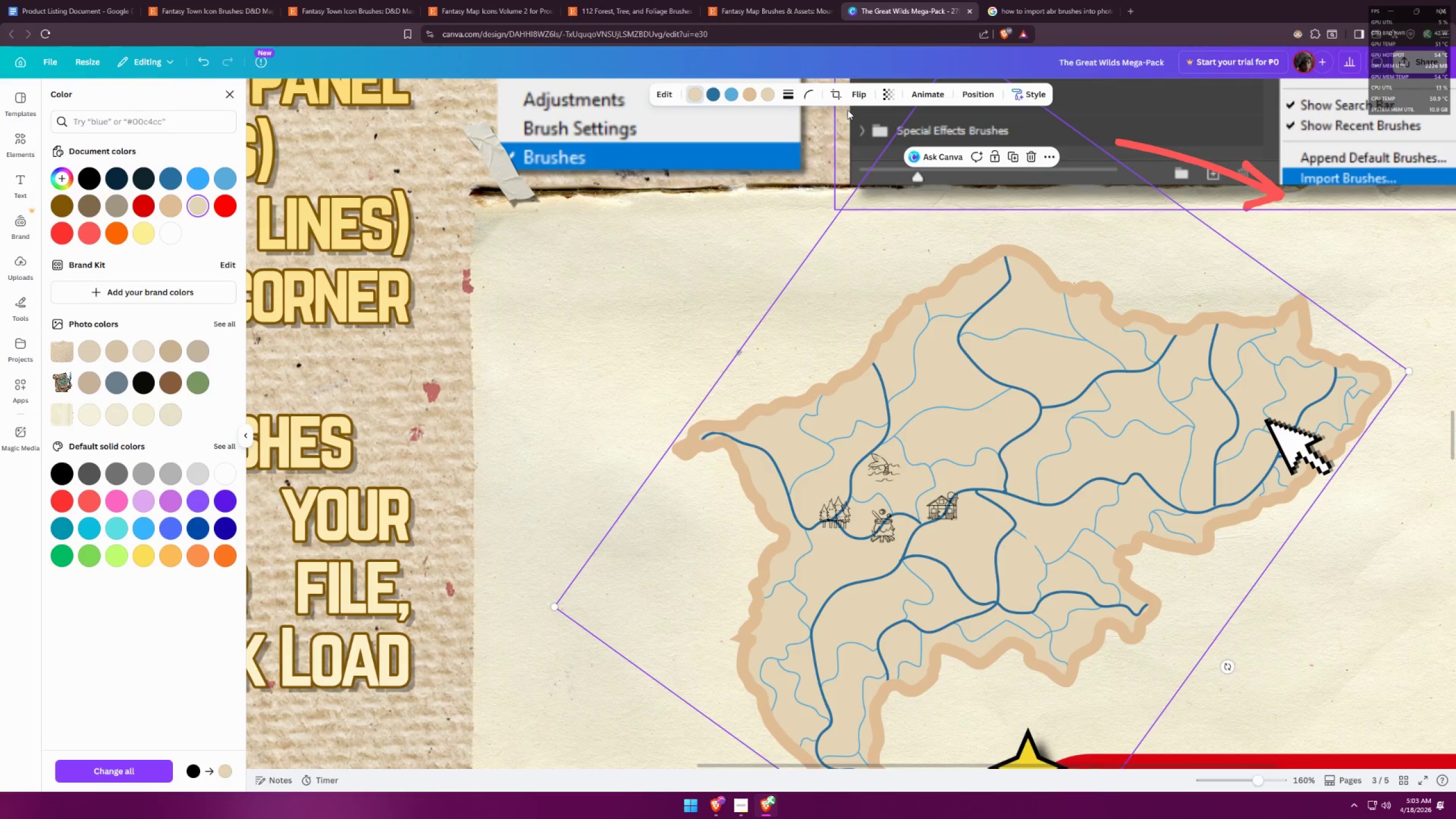 
mouse_move([735, 102])
 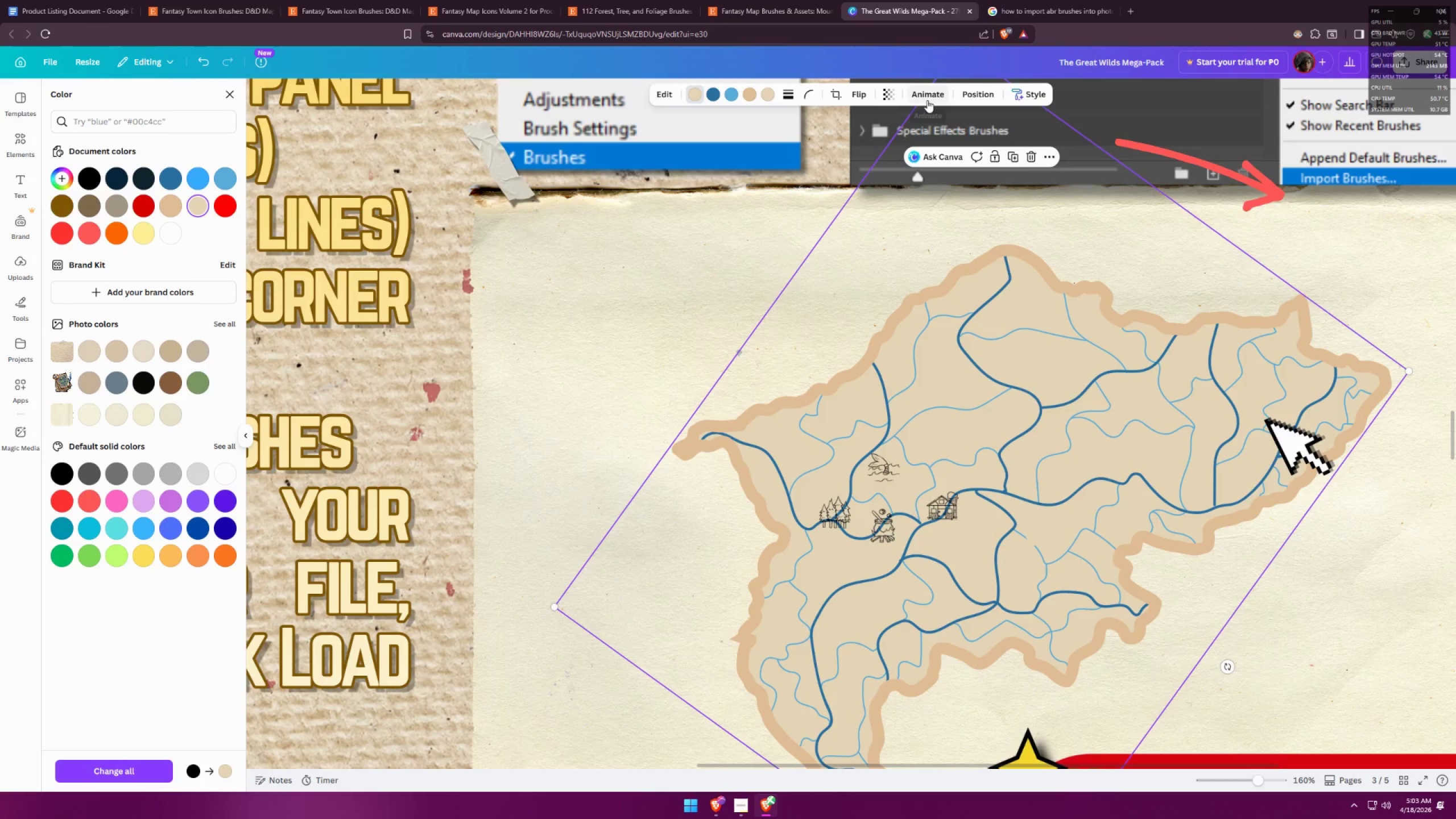 
left_click([894, 95])
 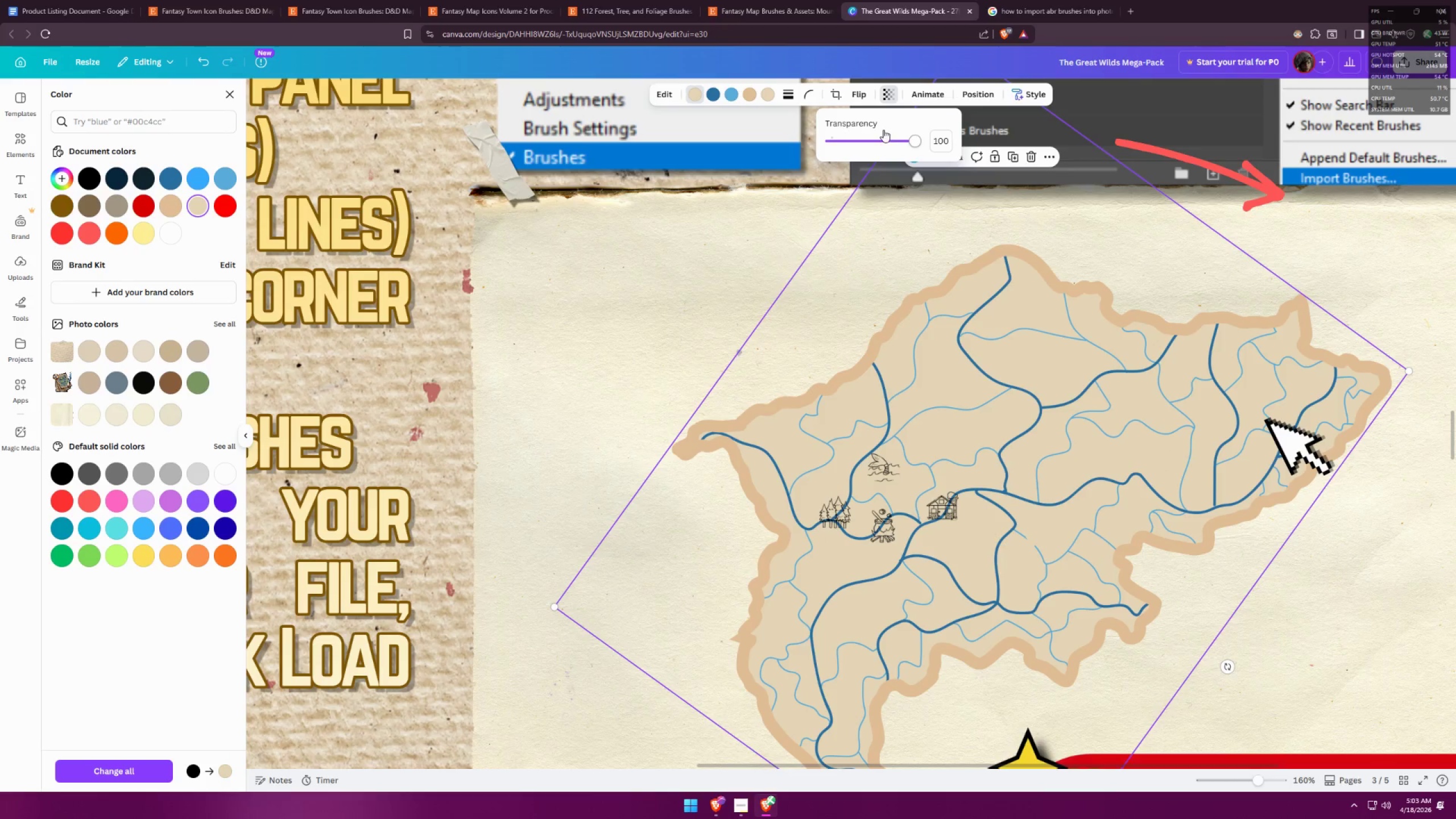 
left_click([897, 140])
 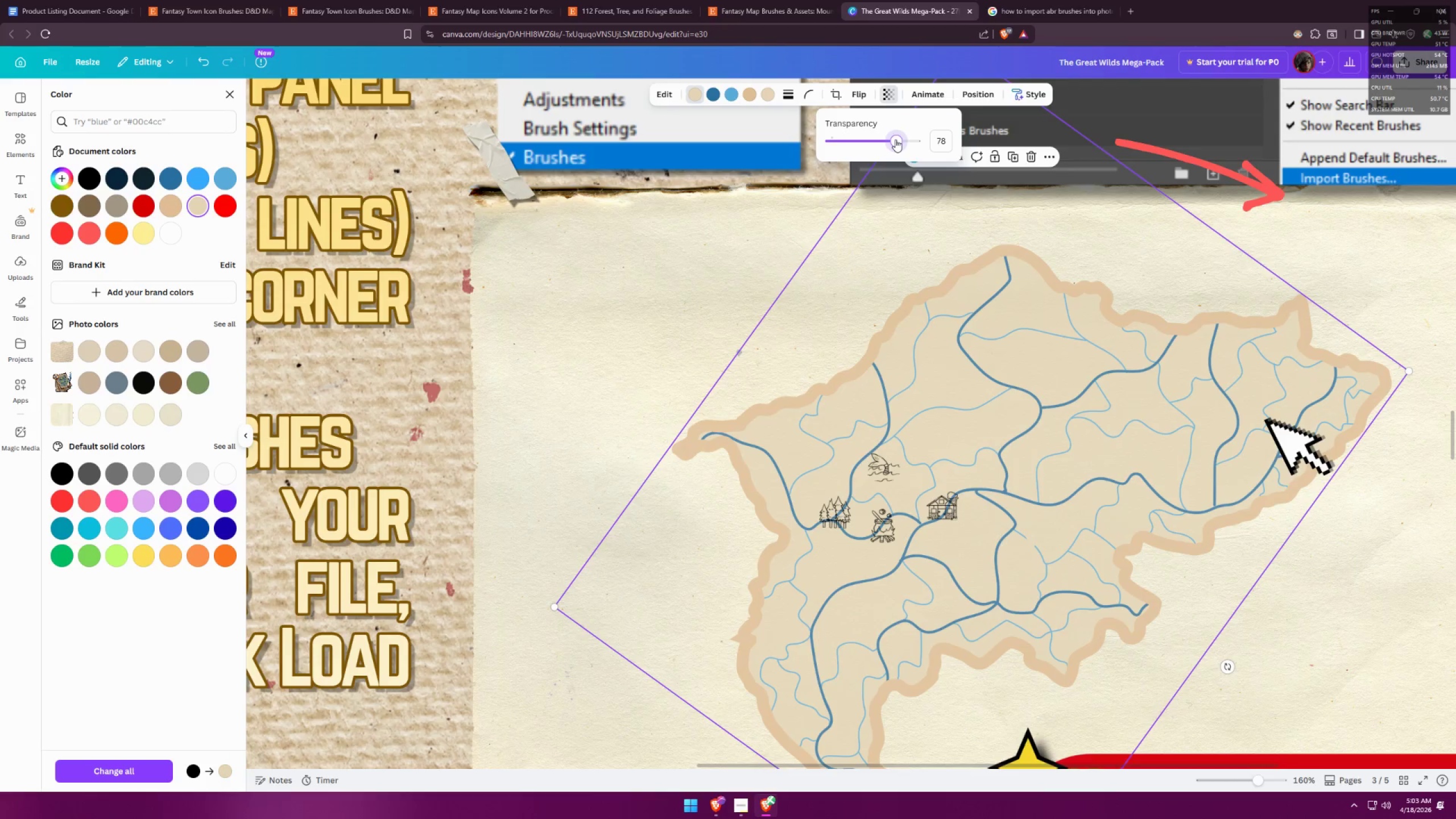 
left_click_drag(start_coordinate=[891, 139], to_coordinate=[887, 139])
 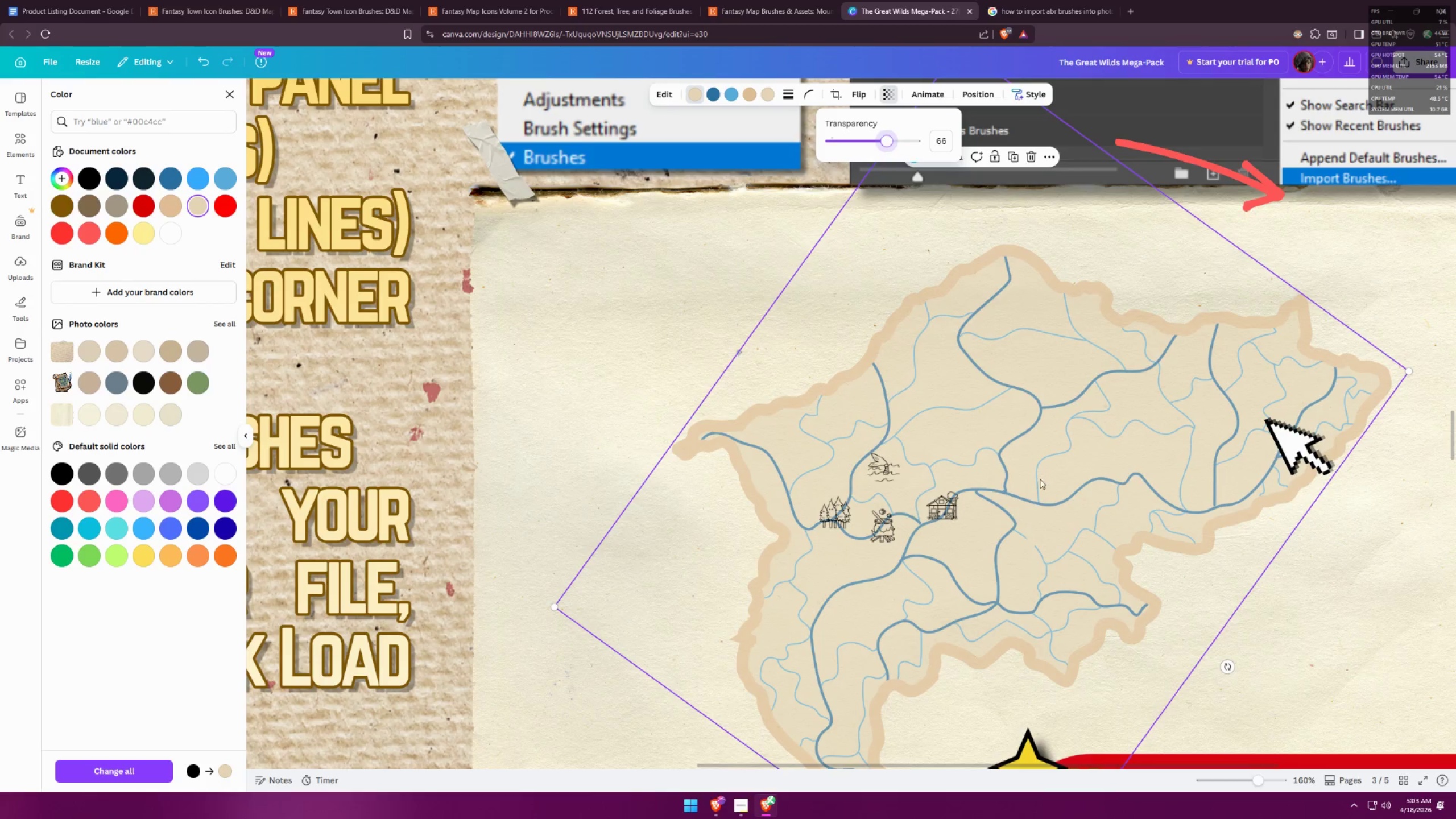 
left_click([1056, 473])
 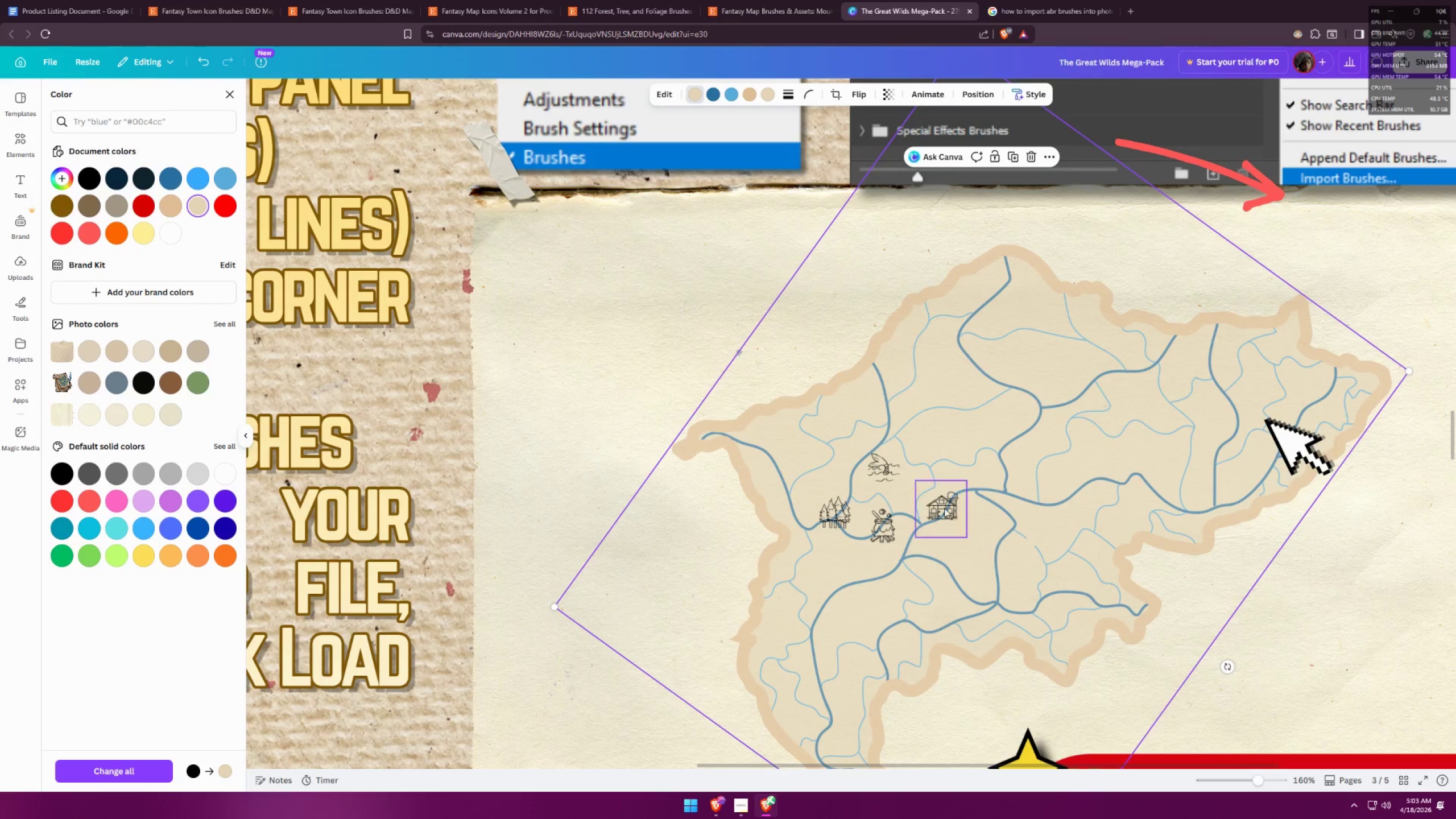 
left_click_drag(start_coordinate=[942, 510], to_coordinate=[1094, 460])
 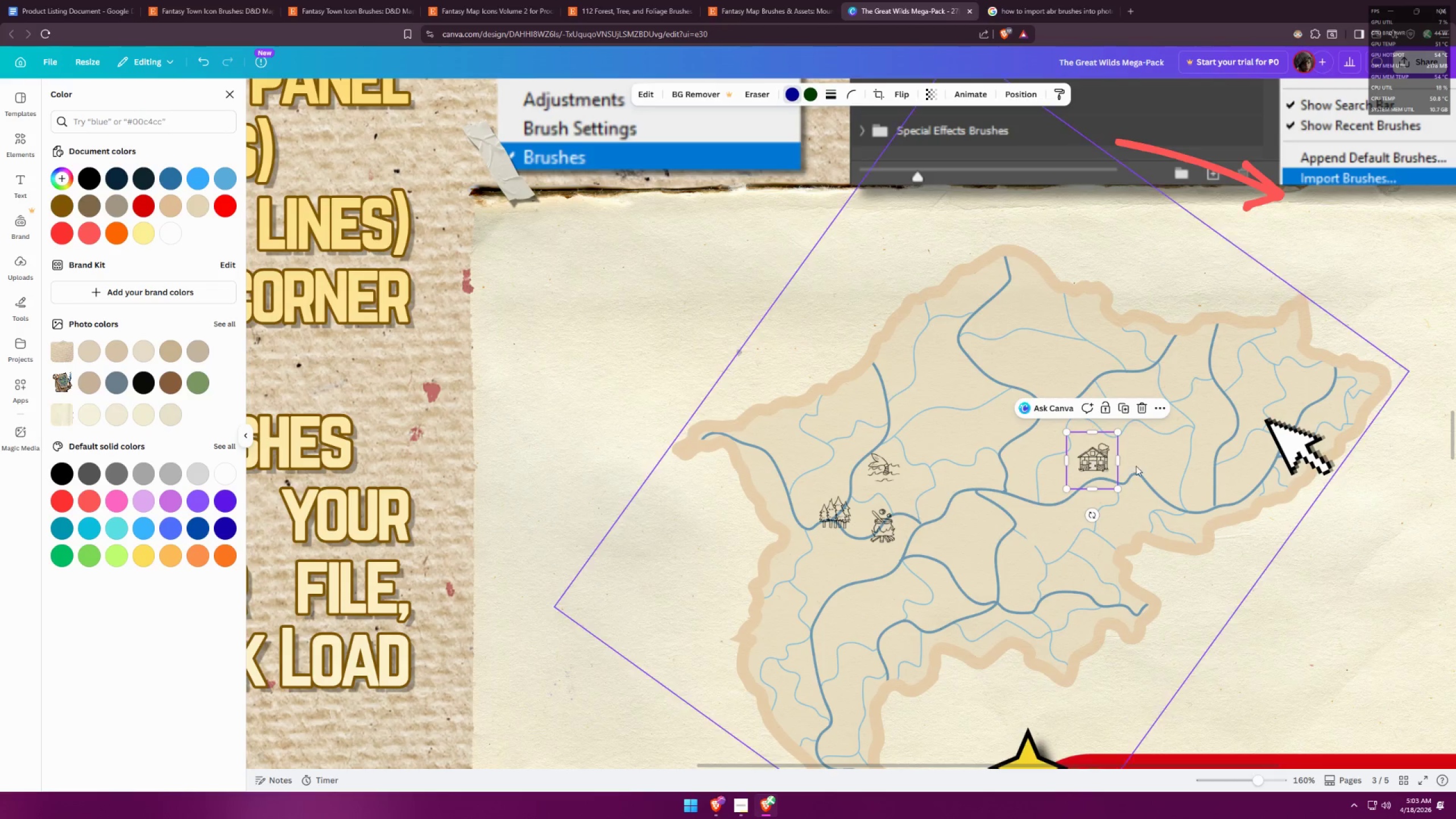 
left_click([1136, 466])
 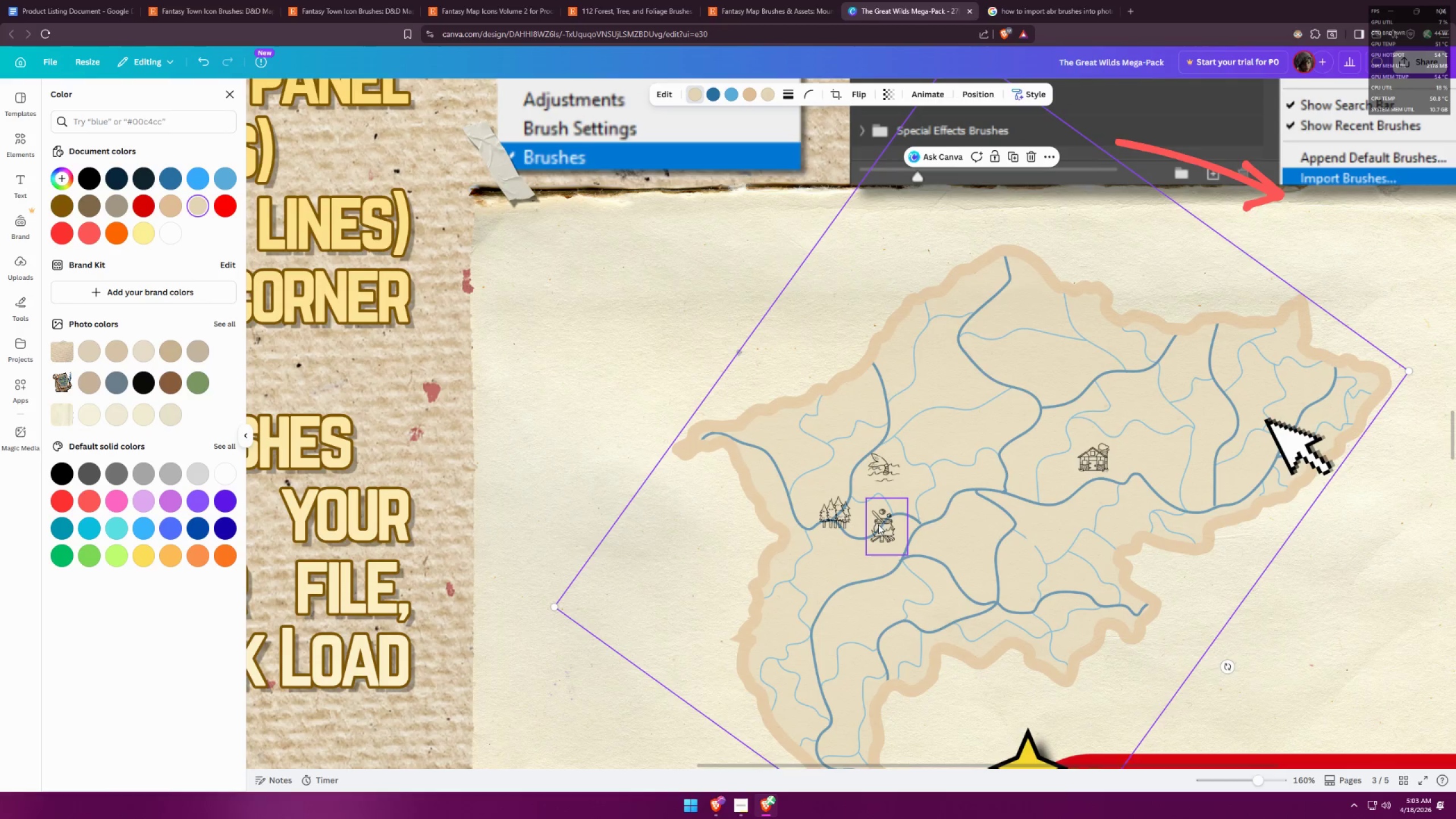 
left_click_drag(start_coordinate=[885, 528], to_coordinate=[1263, 415])
 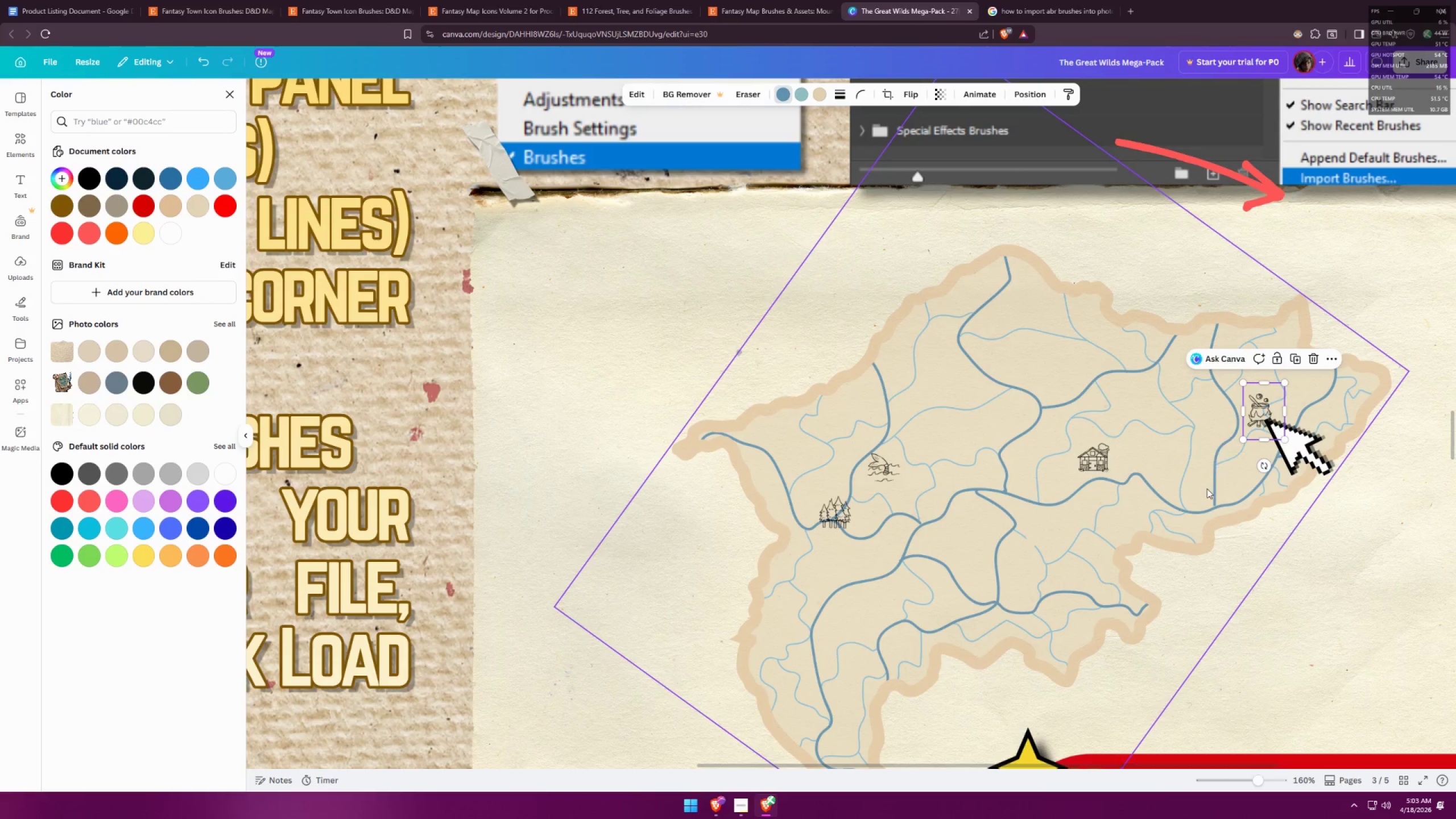 
left_click([1205, 494])
 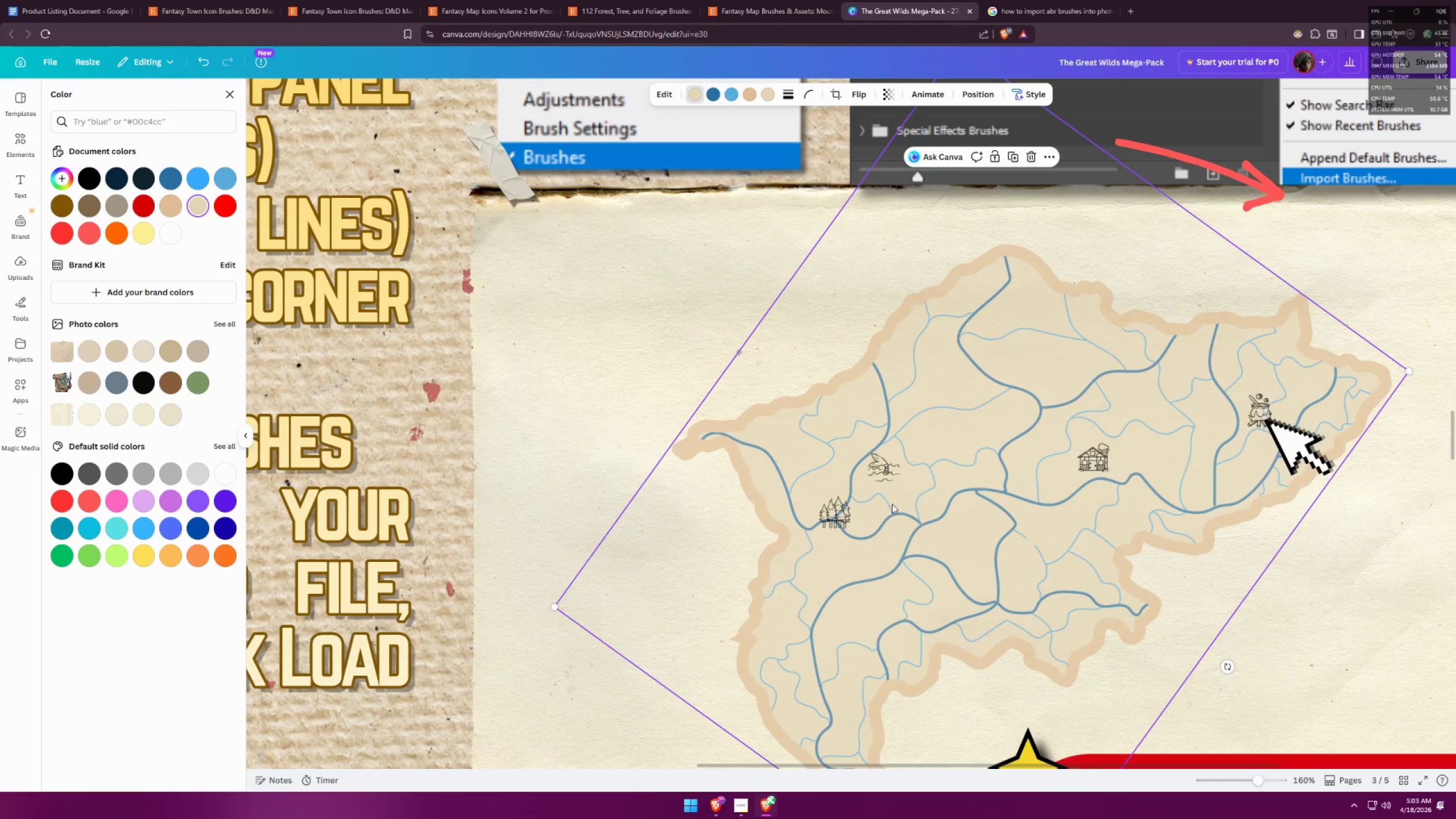 
left_click_drag(start_coordinate=[841, 515], to_coordinate=[948, 431])
 